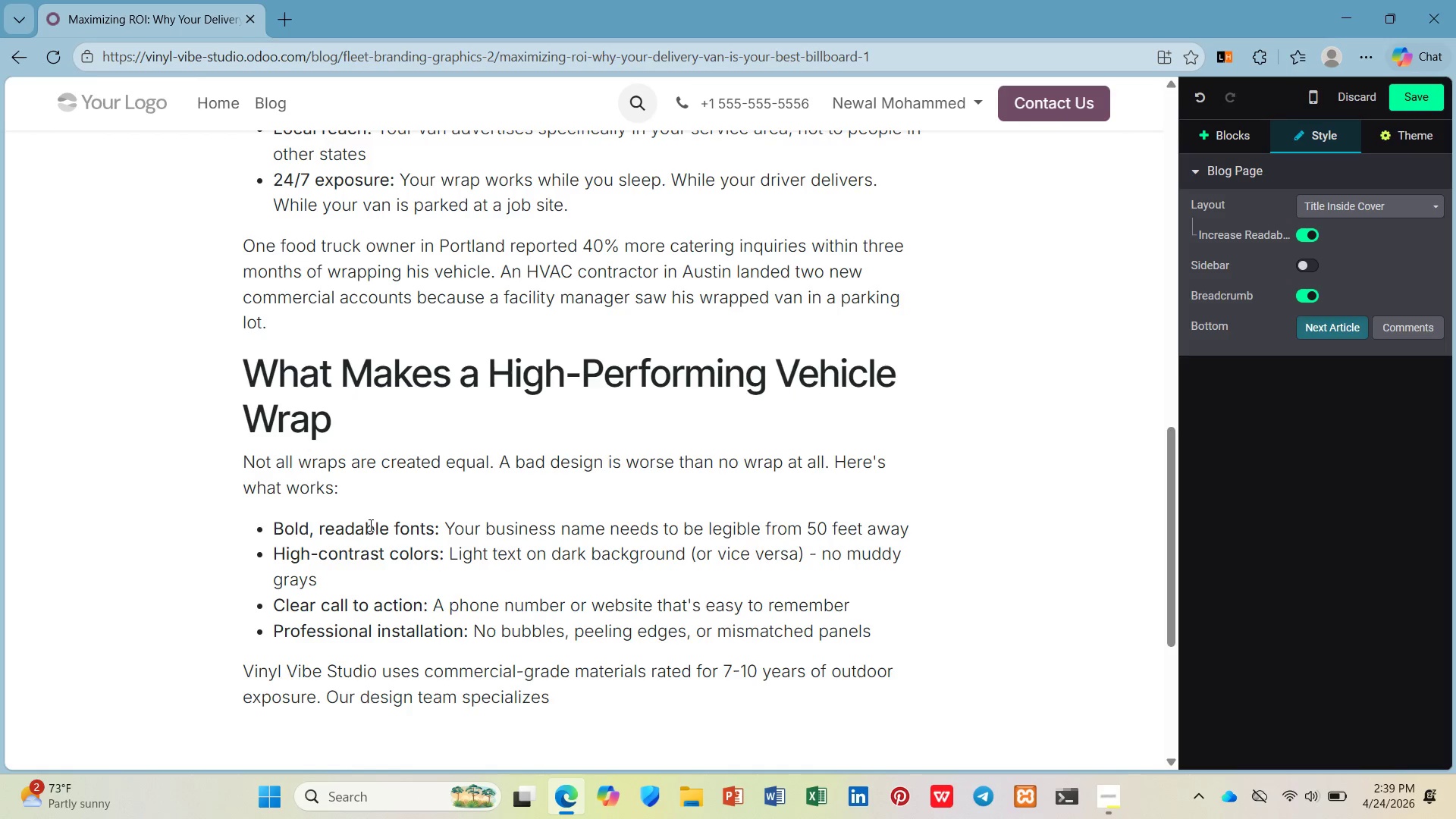 
 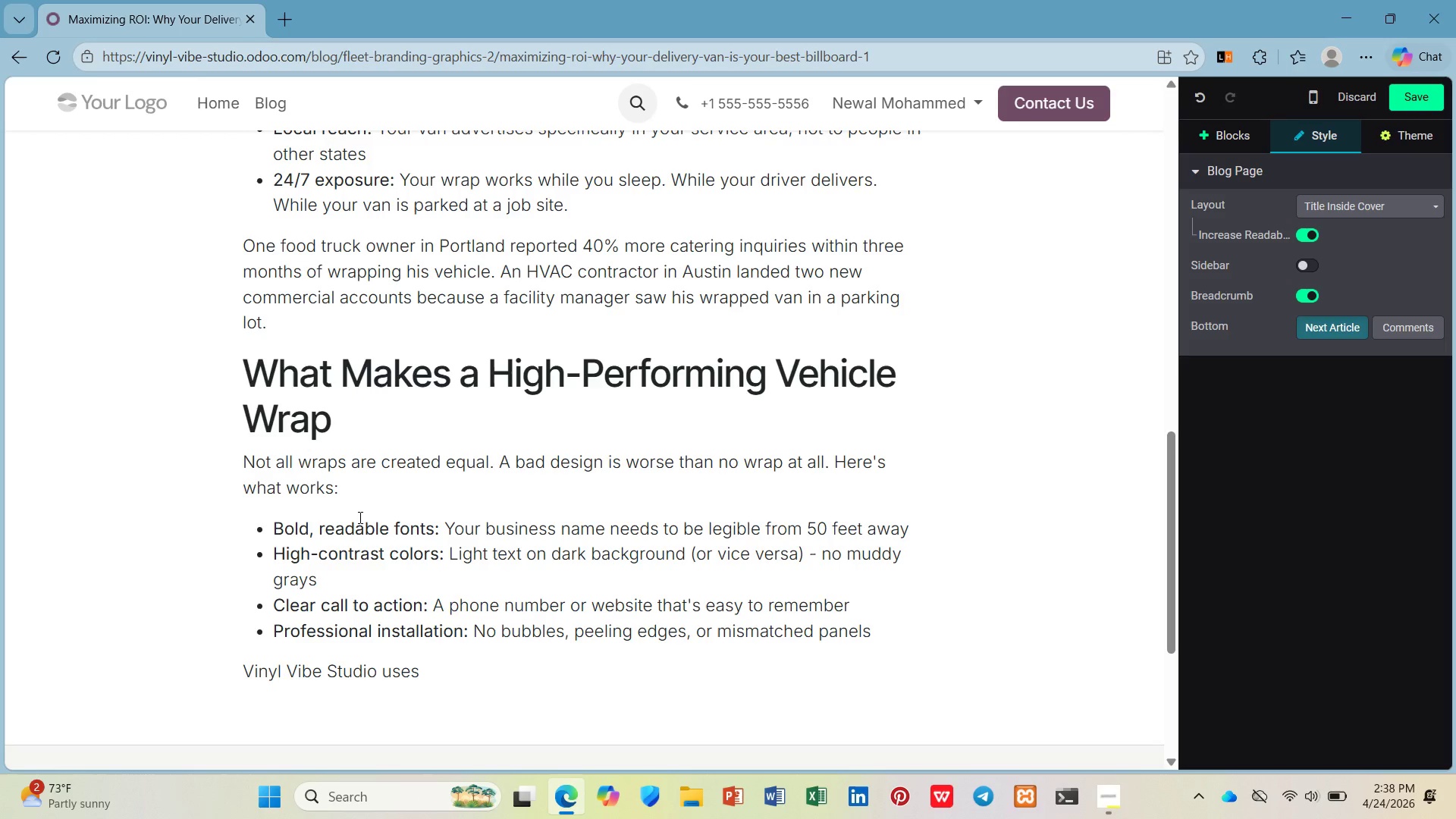 
hold_key(key=Period, duration=0.61)
 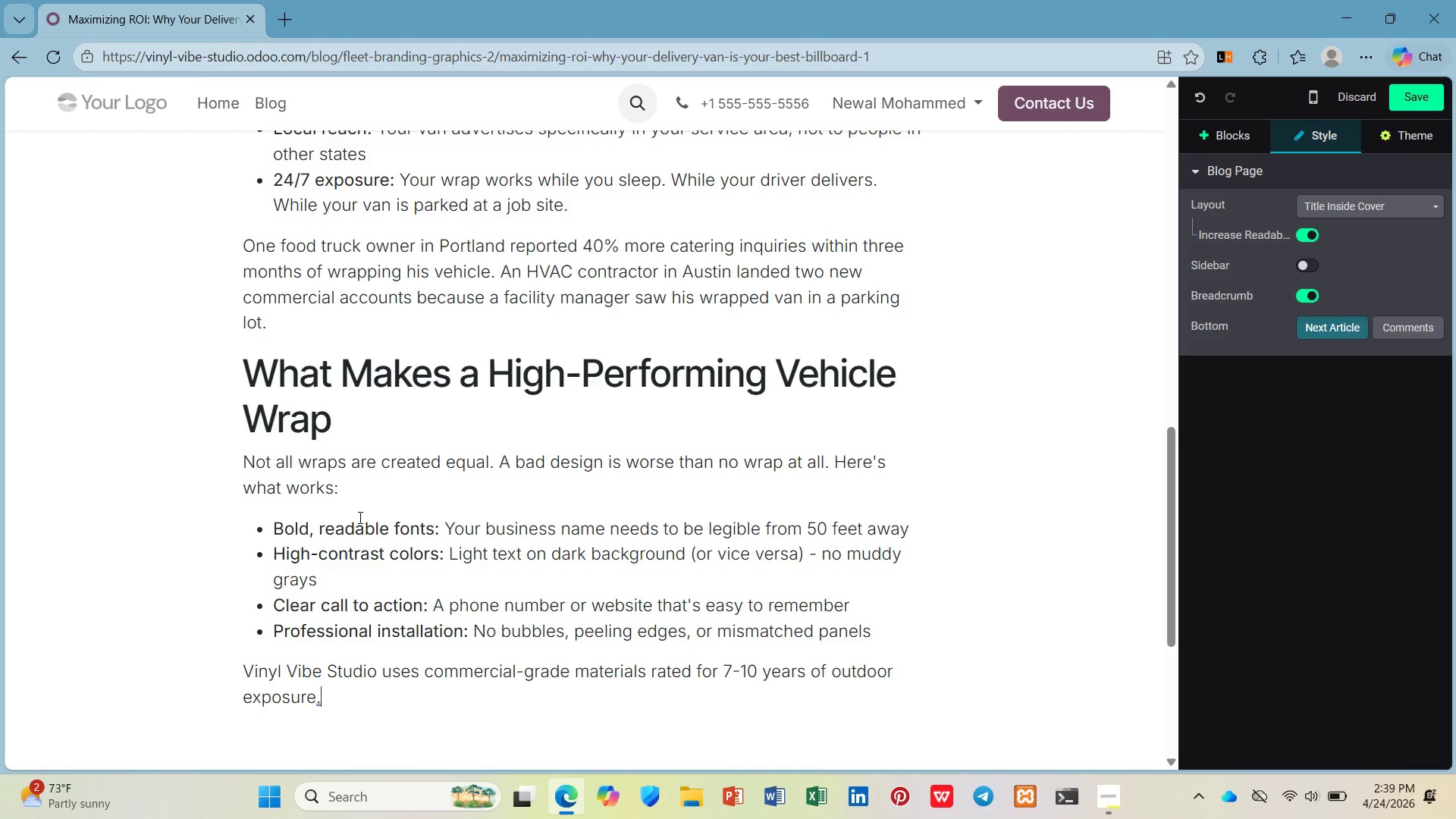 
hold_key(key=E, duration=0.45)
 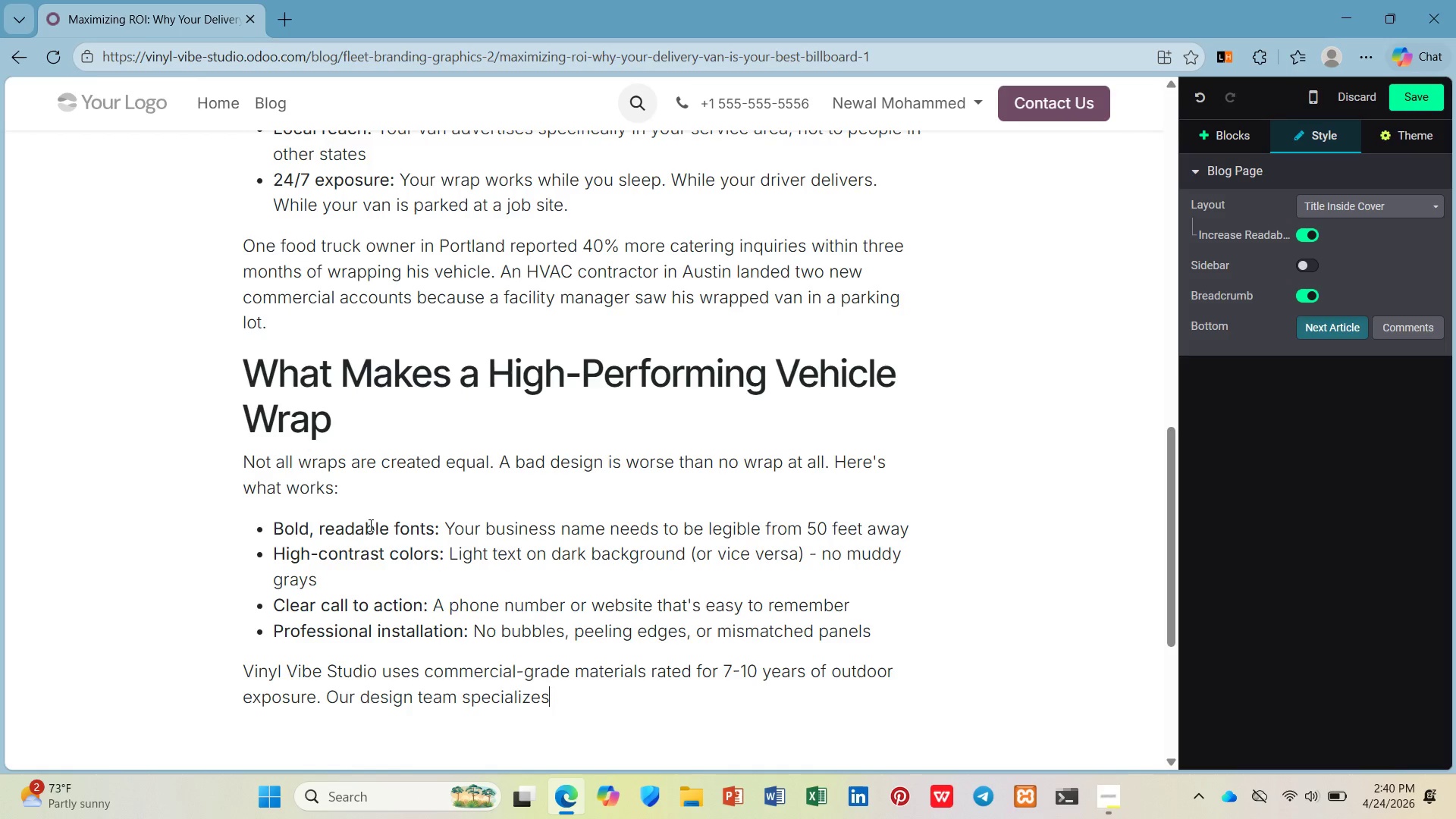 
wait(48.53)
 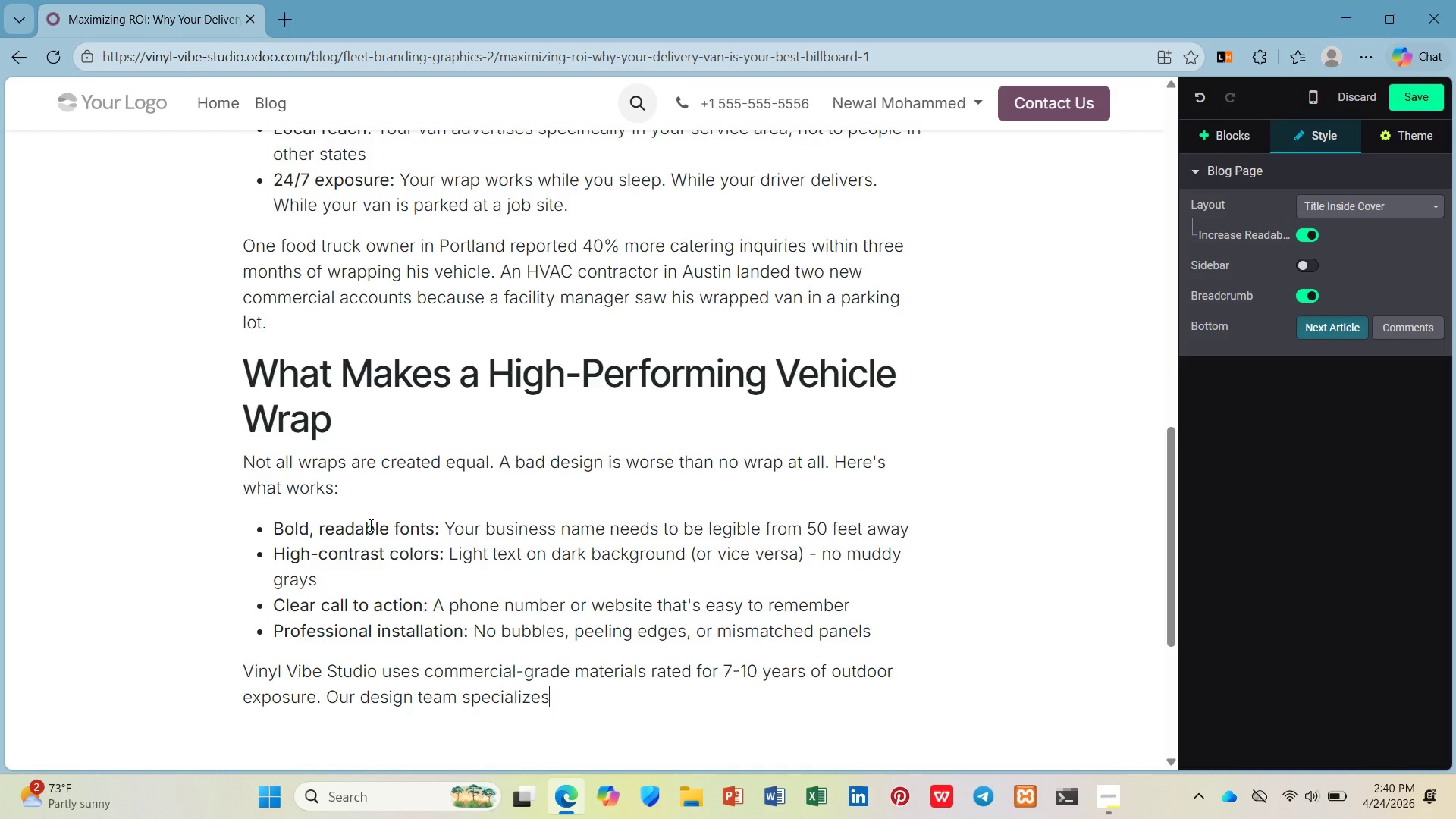 
scroll: coordinate [381, 460], scroll_direction: down, amount: 7.0
 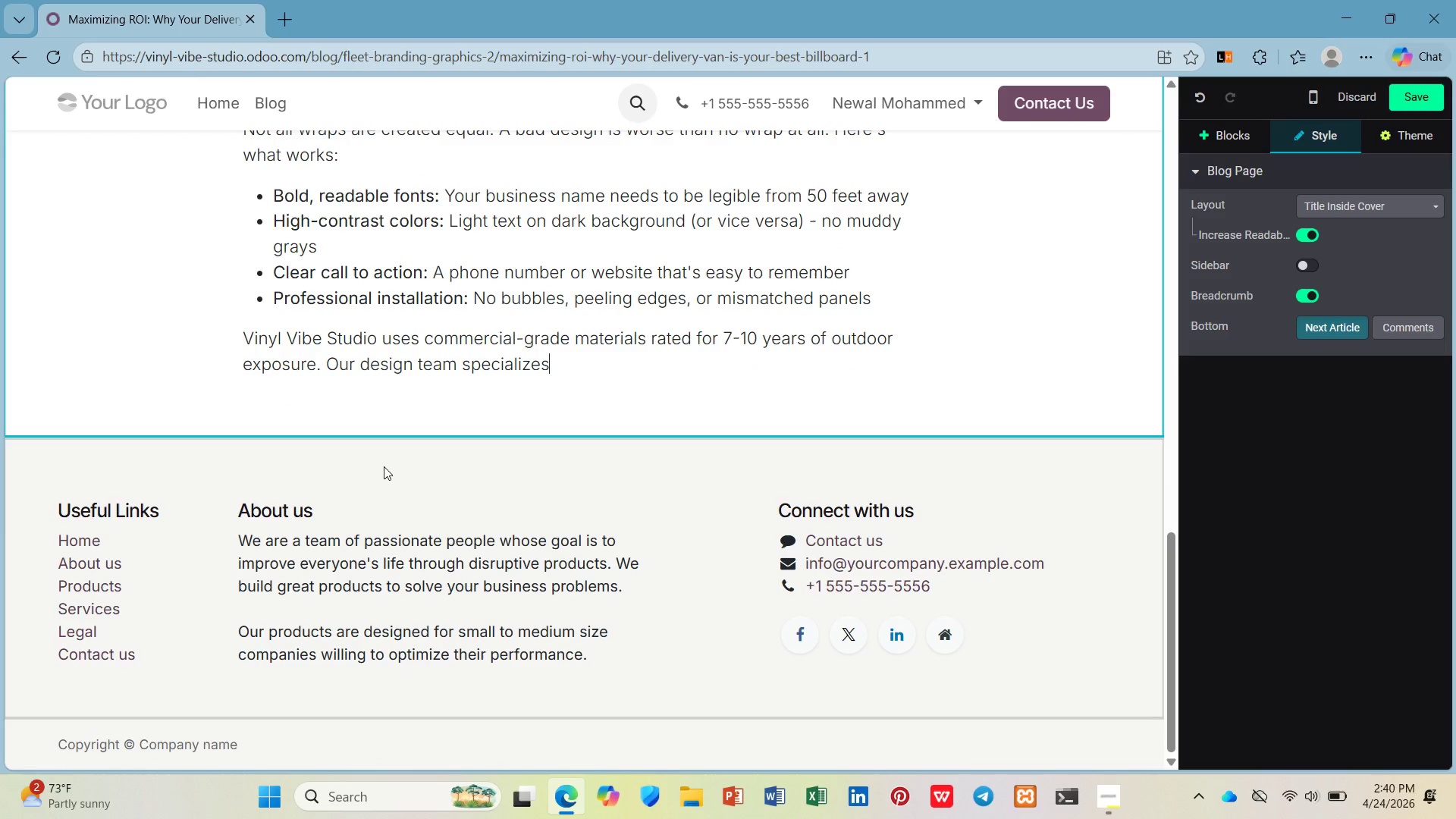 
type( in fleet brandig - we know tha)
key(Backspace)
key(Backspace)
key(Backspace)
type(what works on curved surfaces, around door handles, nd accro)
key(Backspace)
key(Backspace)
key(Backspace)
type(ross panle )
key(Backspace)
key(Backspace)
key(Backspace)
type(el gaps.)
 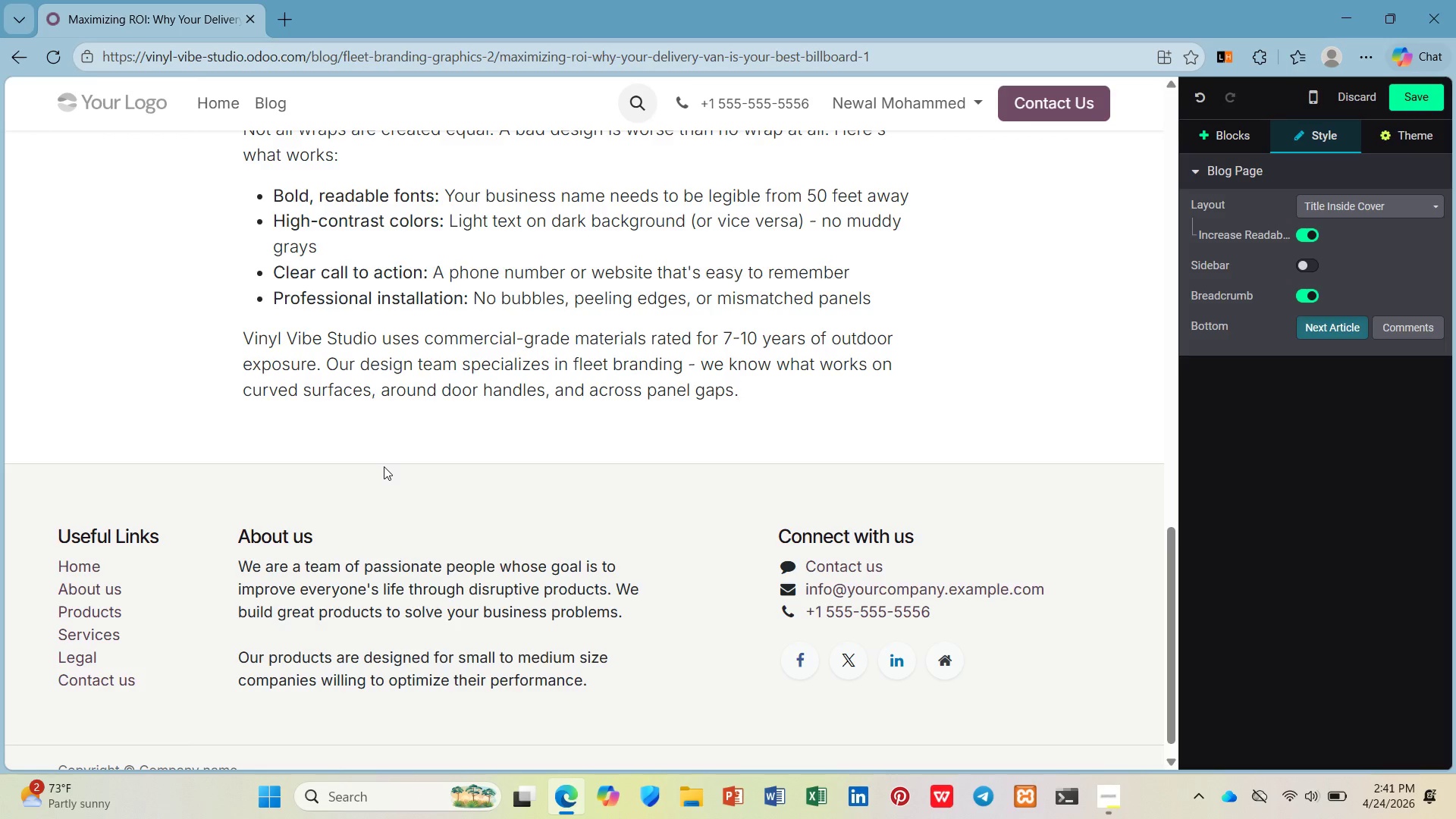 
key(Enter)
 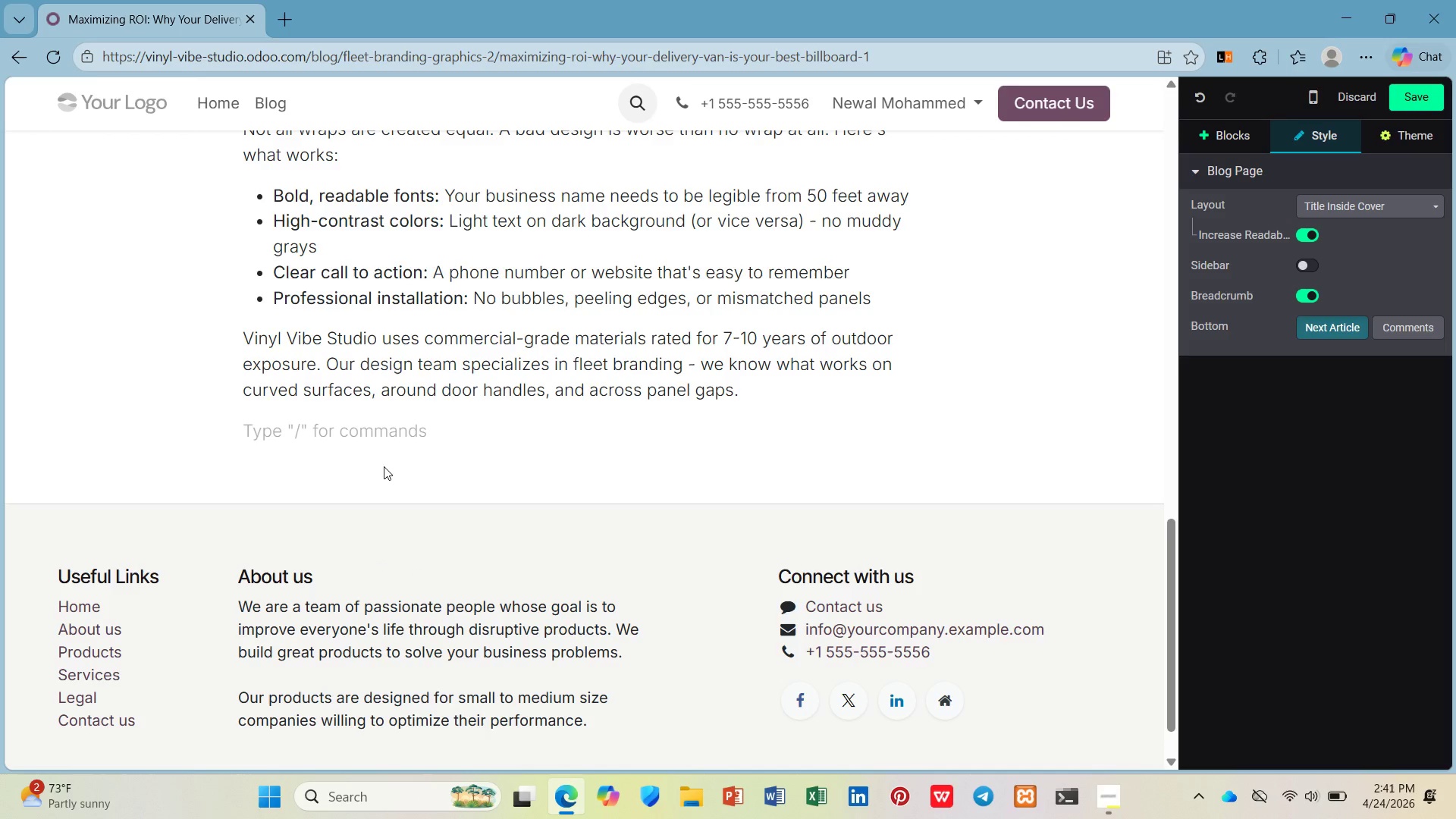 
type(/h2)
 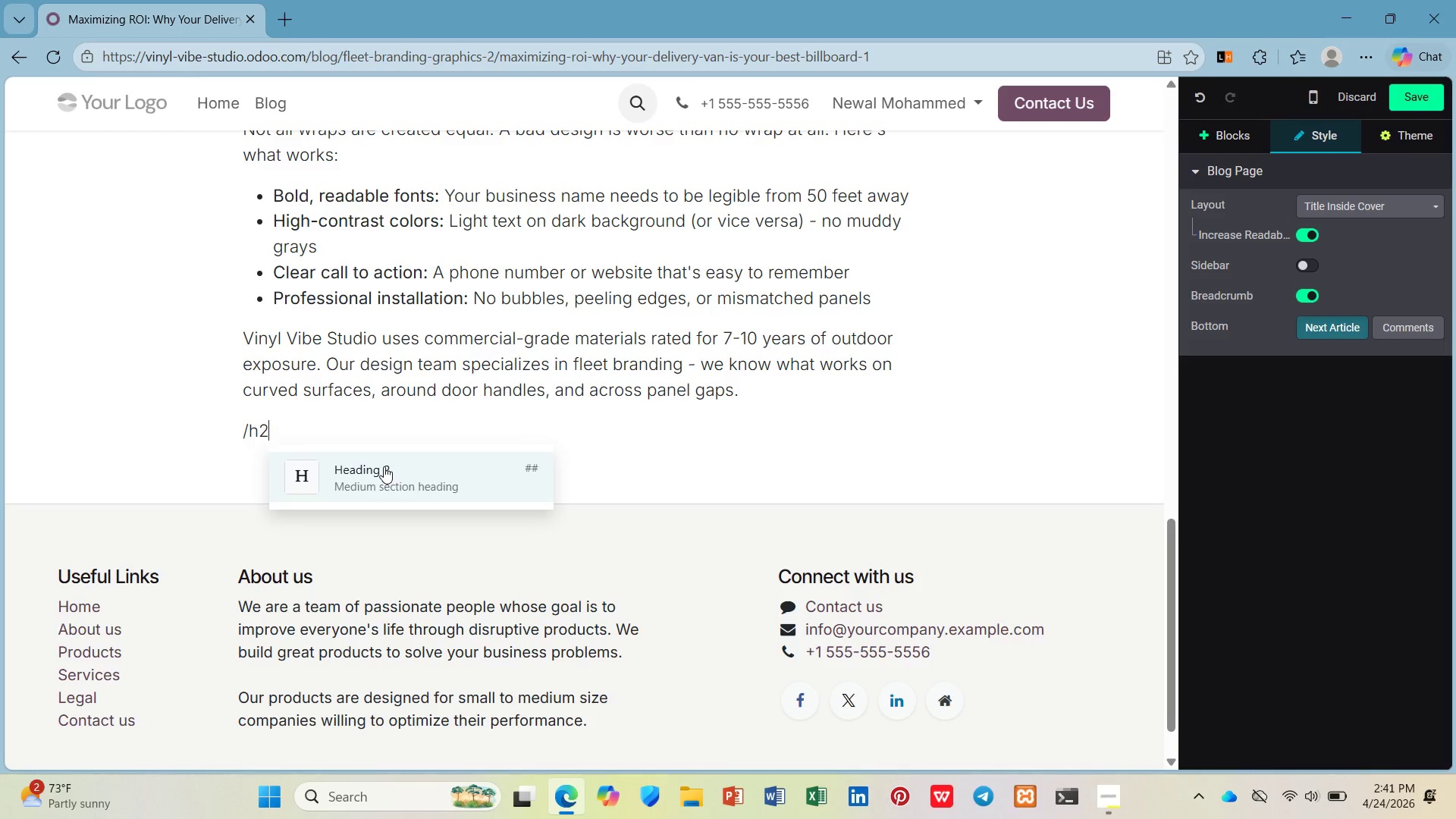 
key(Enter)
 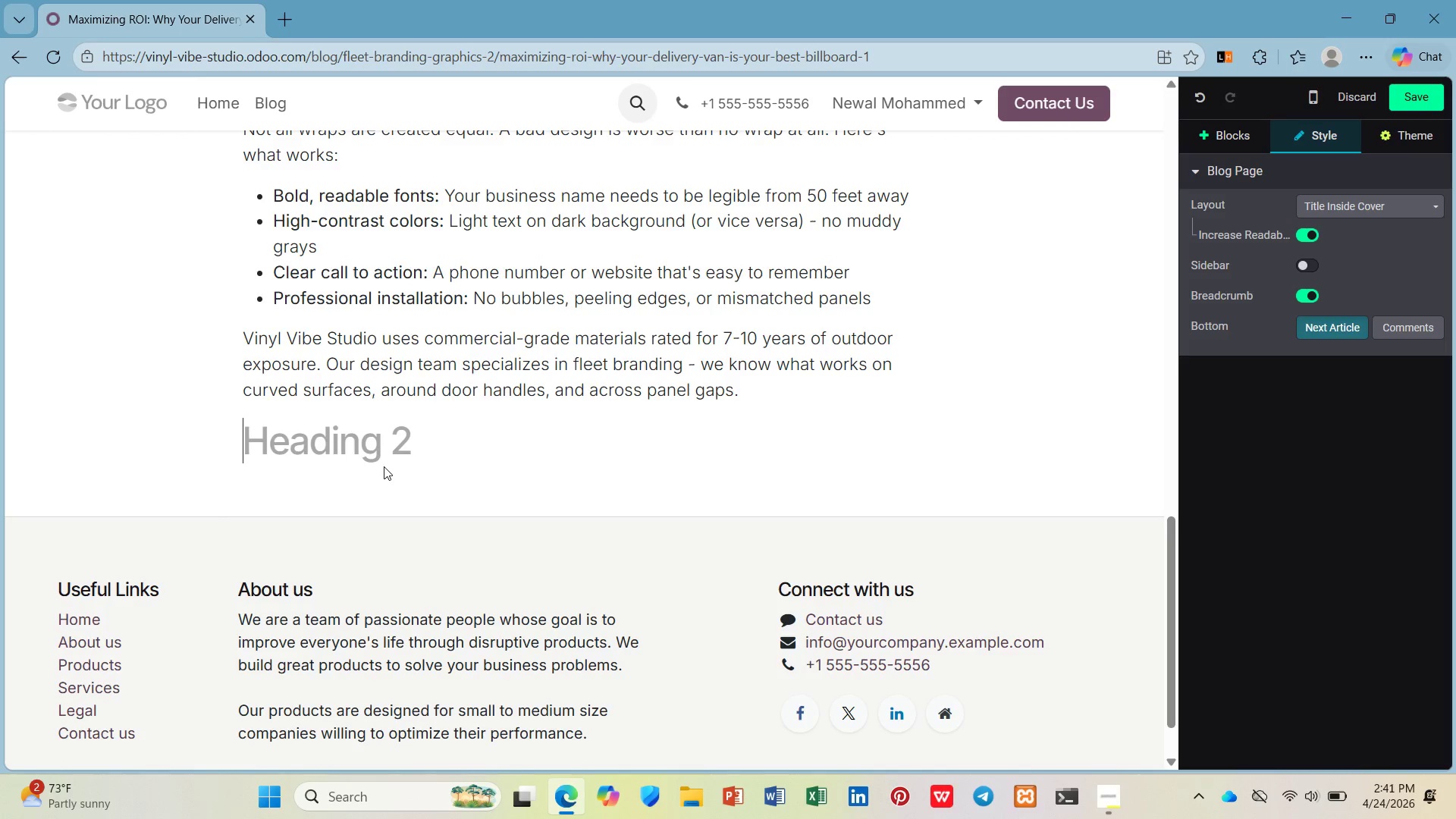 
type(Your Delivery Van is Already in)
key(Backspace)
key(Backspace)
type(on the Rod. Make it work for You)
 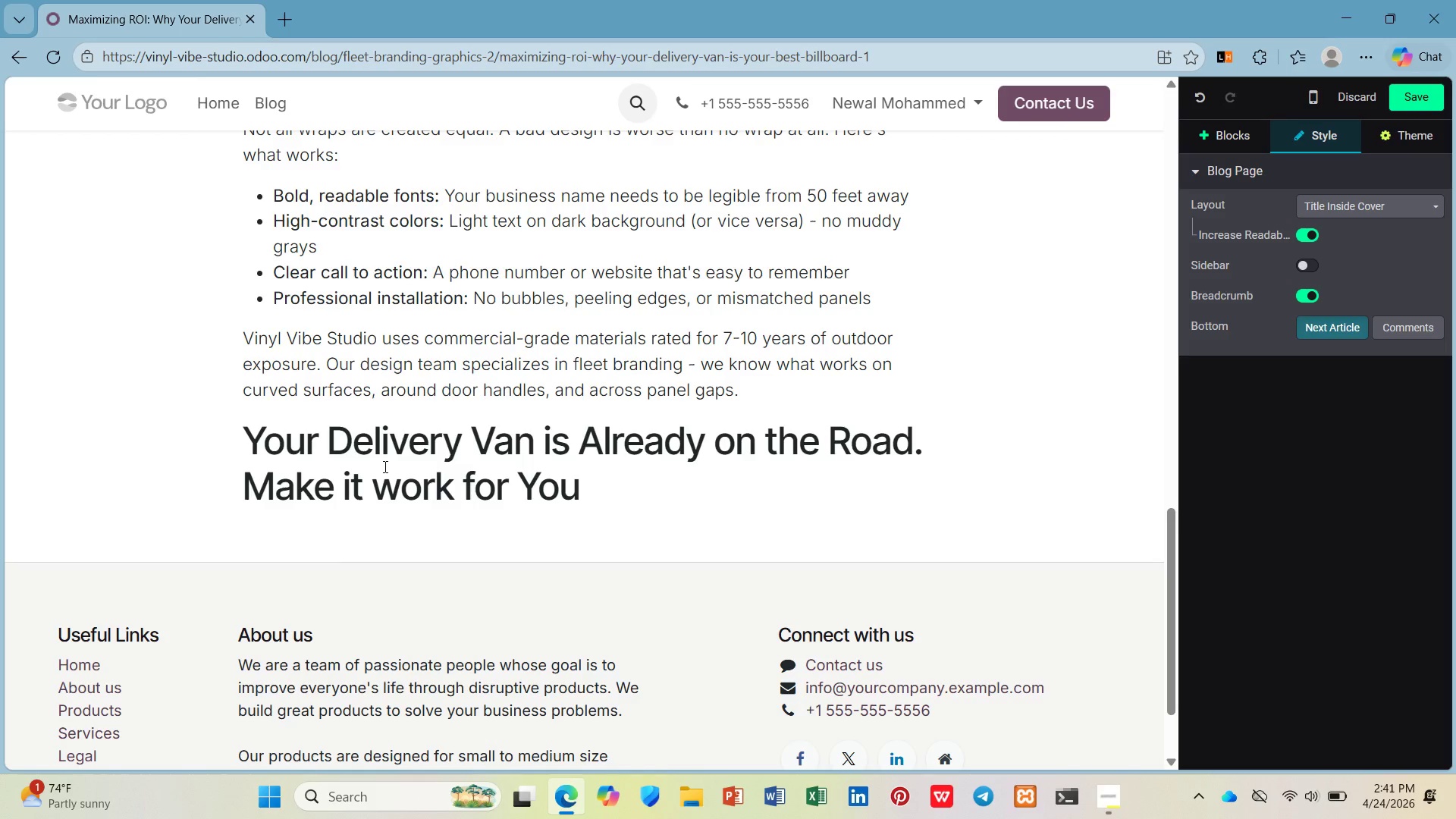 
hold_key(key=ControlRight, duration=0.75)
 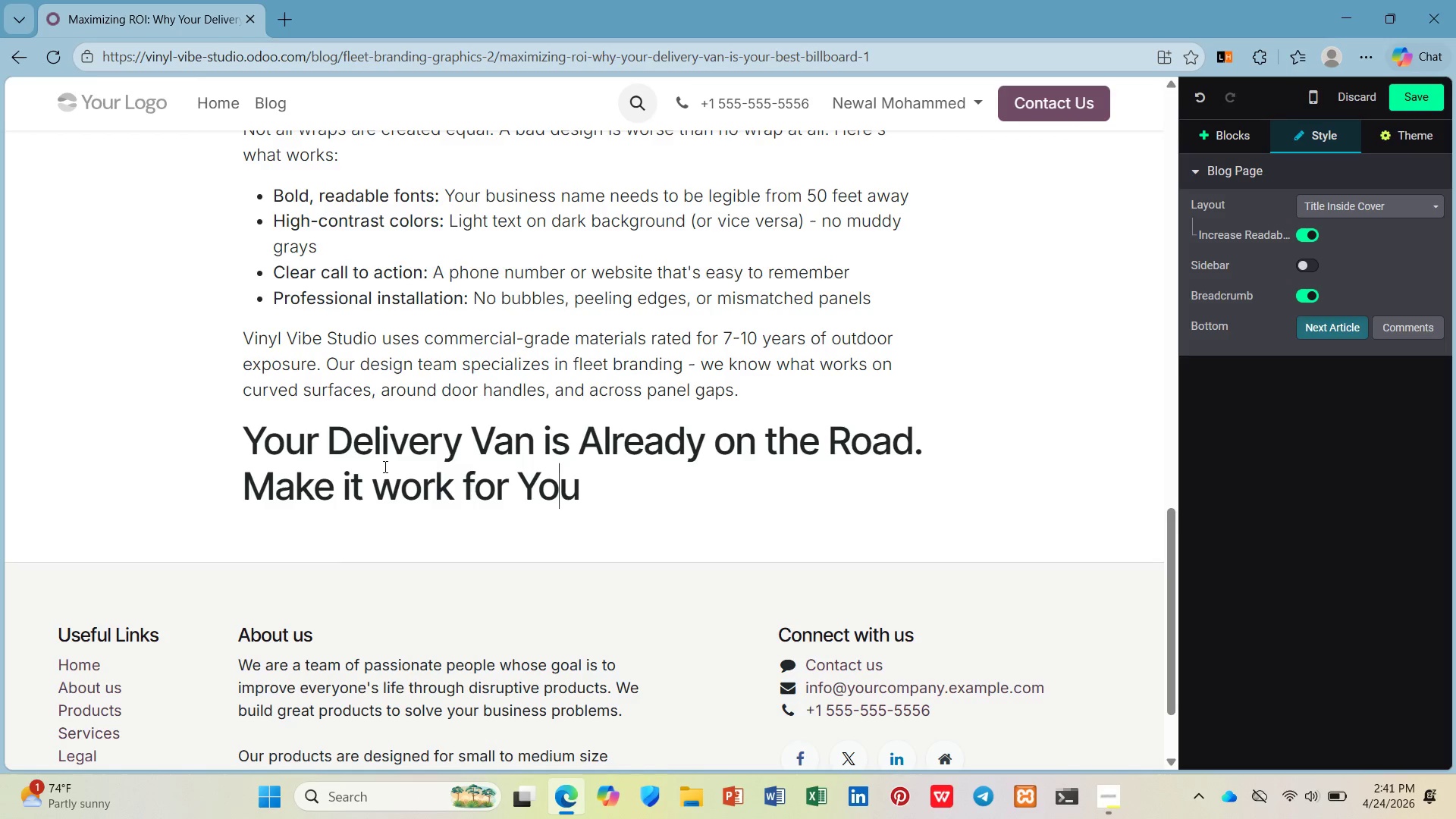 
hold_key(key=ArrowLeft, duration=0.61)
 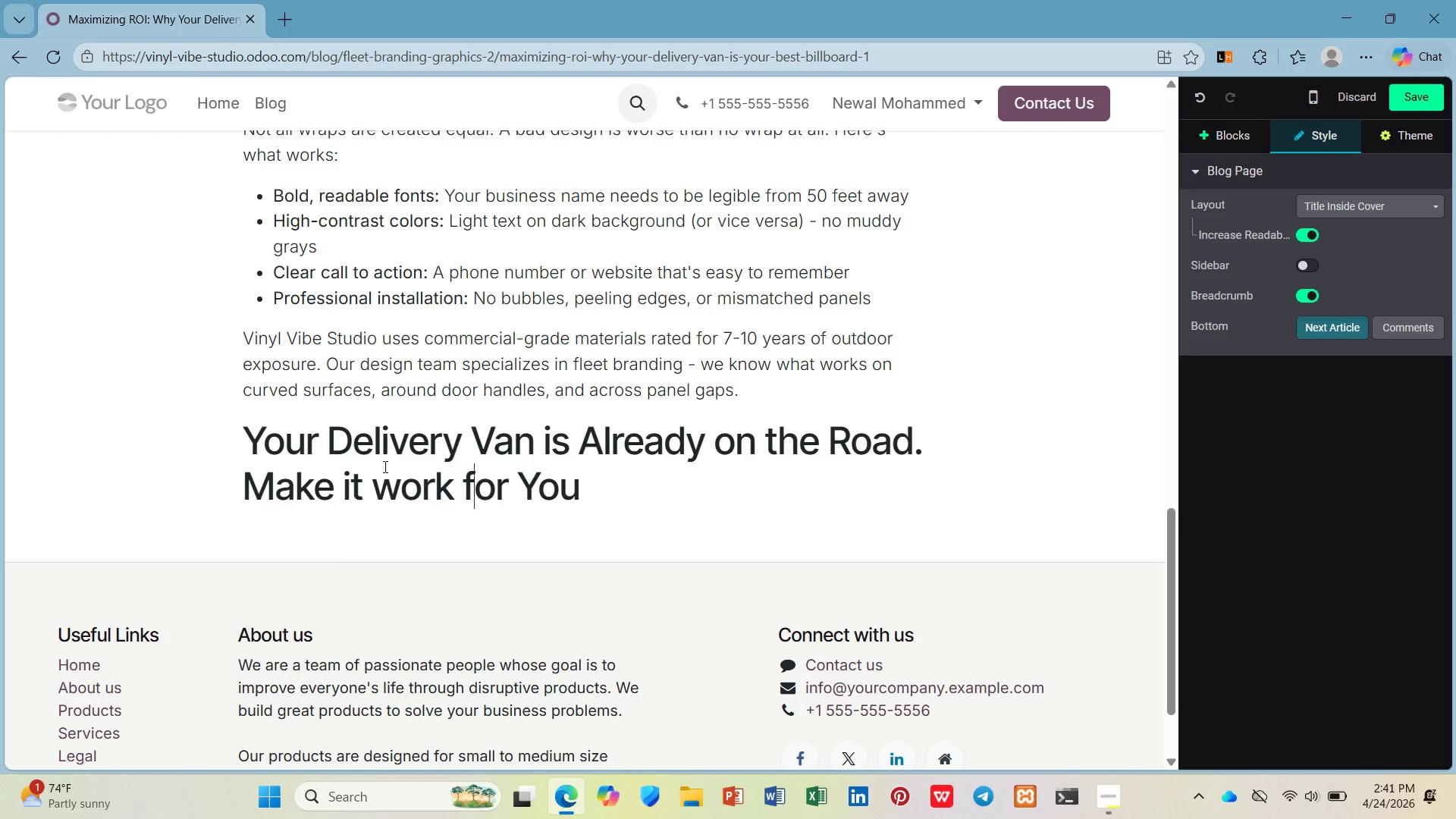 
key(ArrowLeft)
 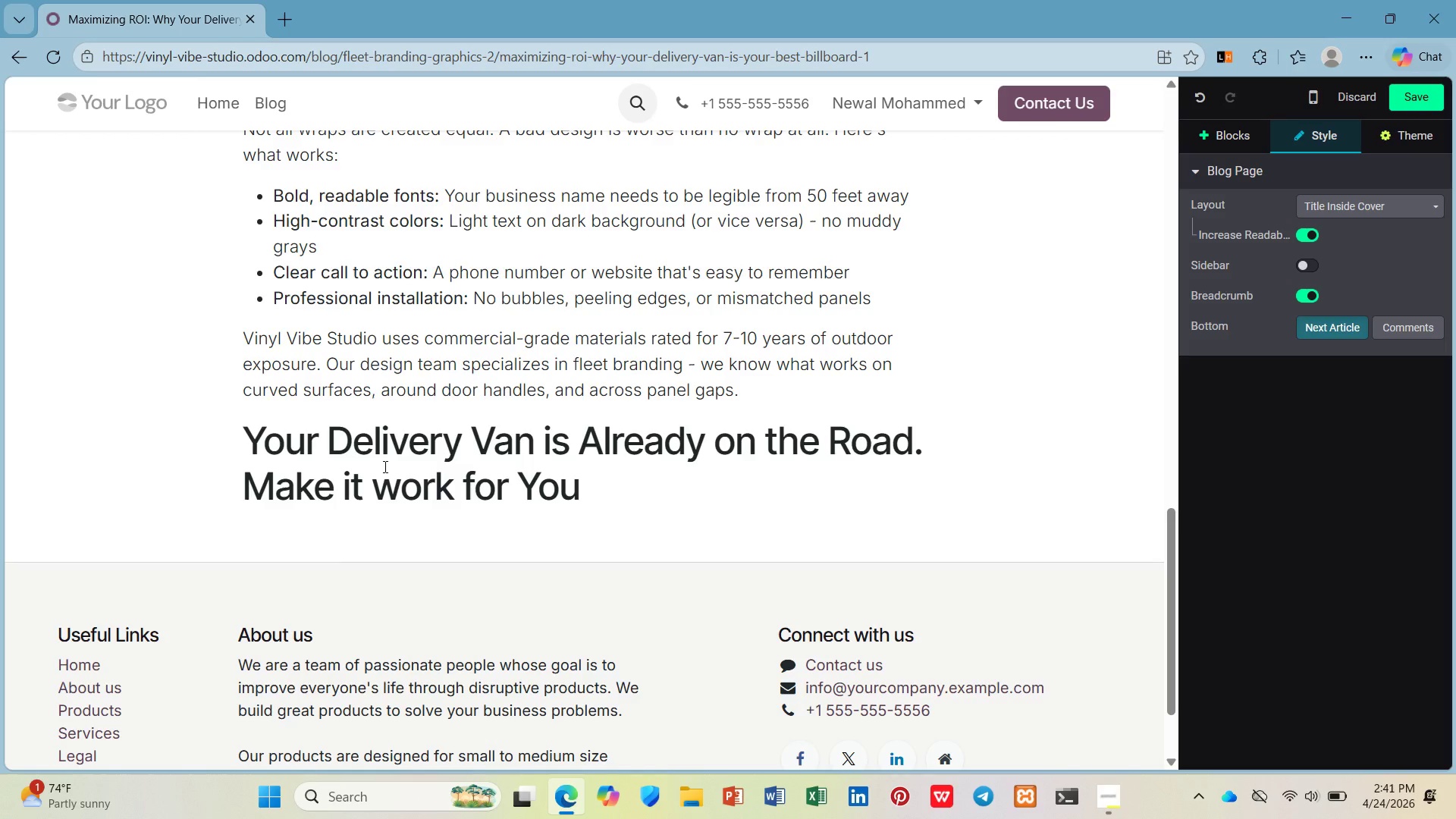 
key(ArrowLeft)
 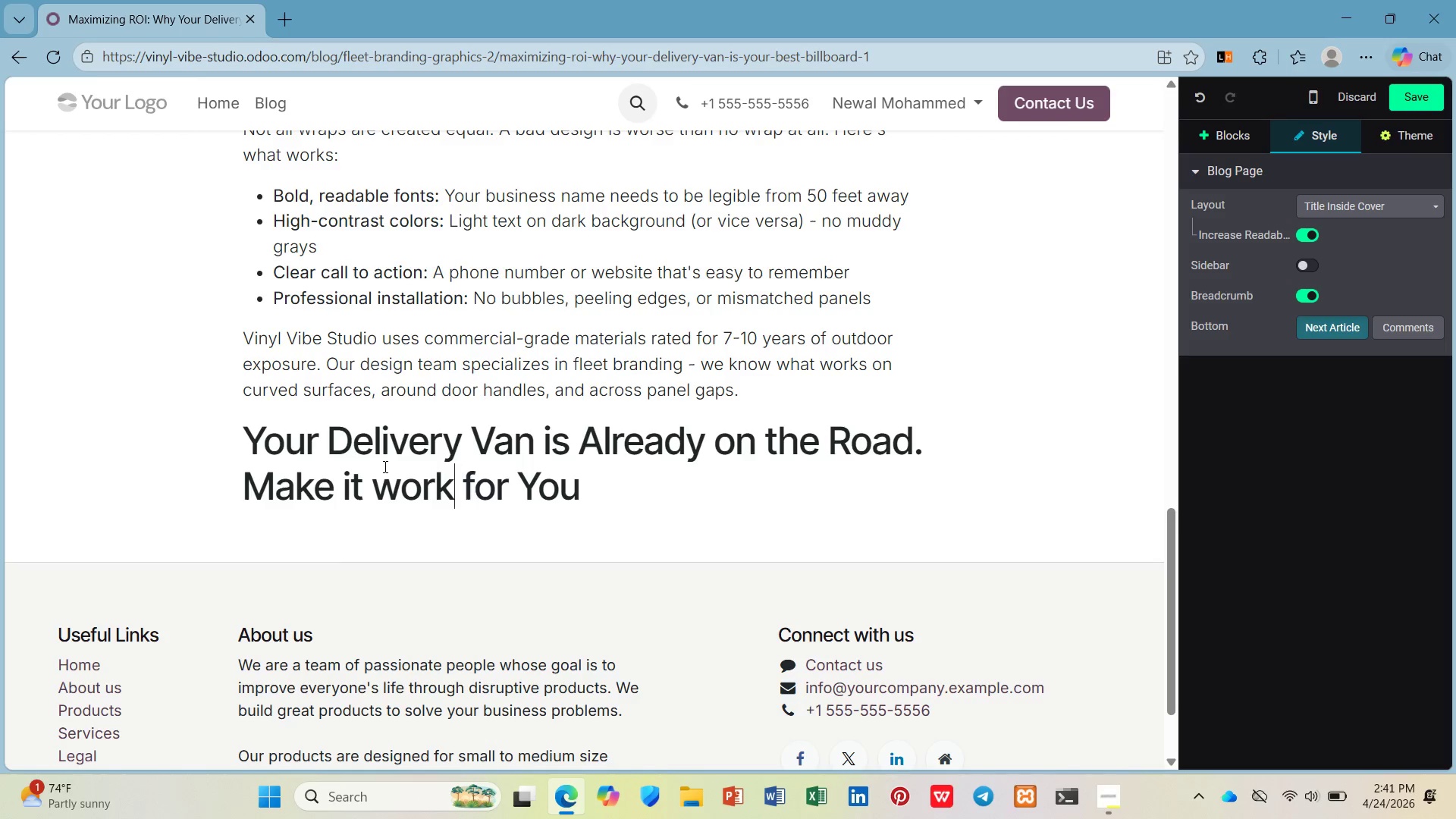 
key(ArrowLeft)
 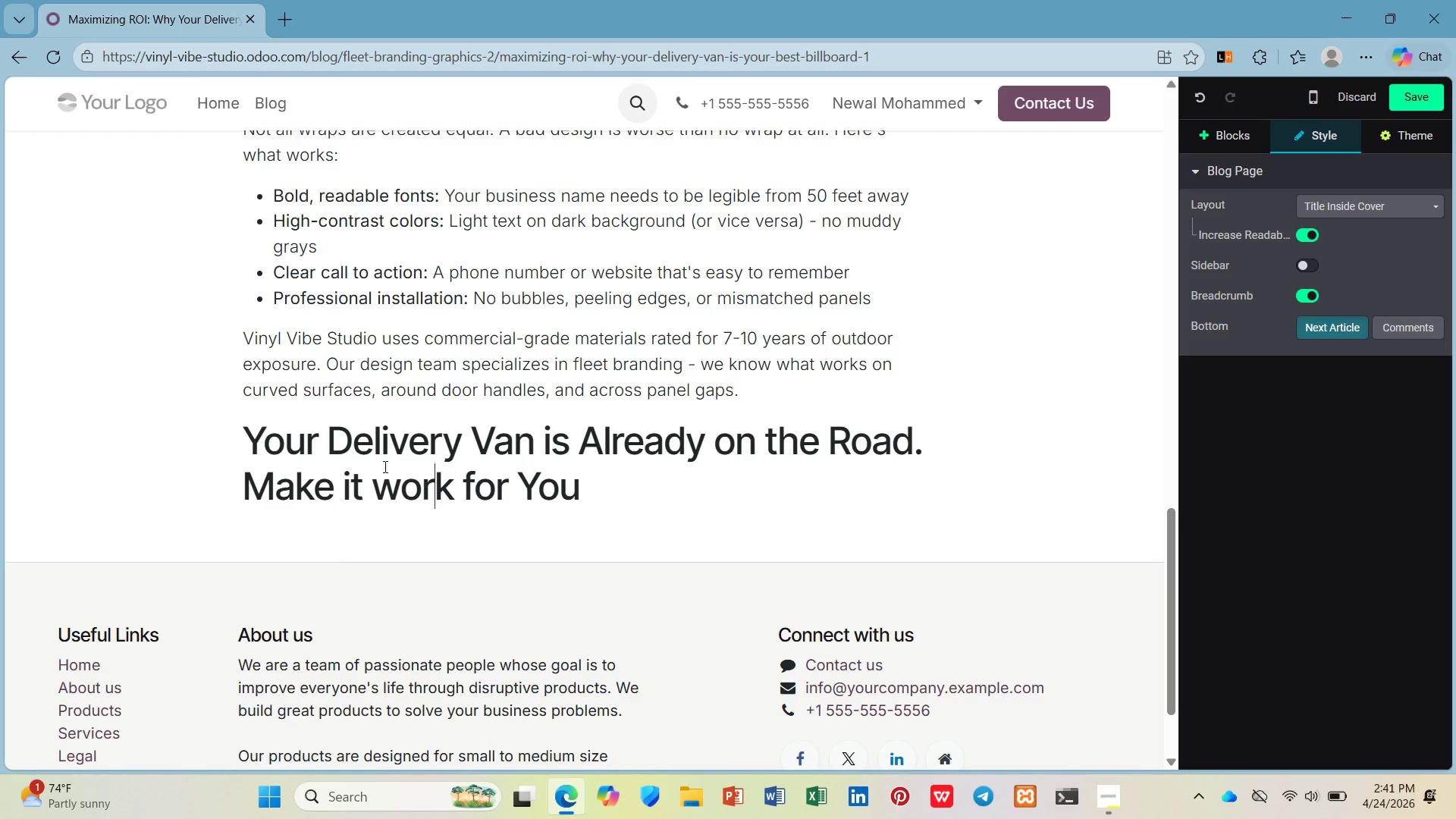 
key(ArrowLeft)
 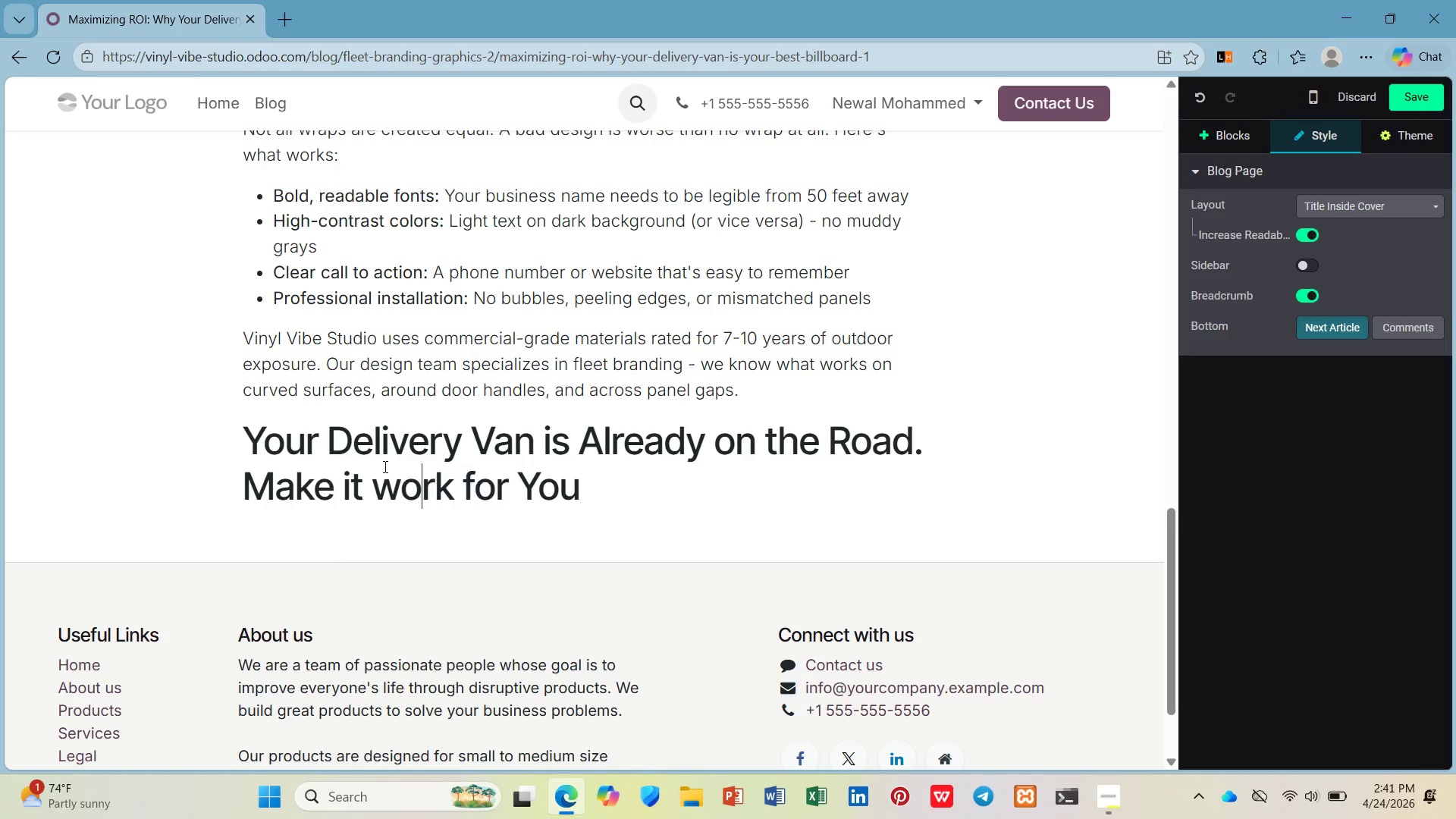 
key(ArrowLeft)
 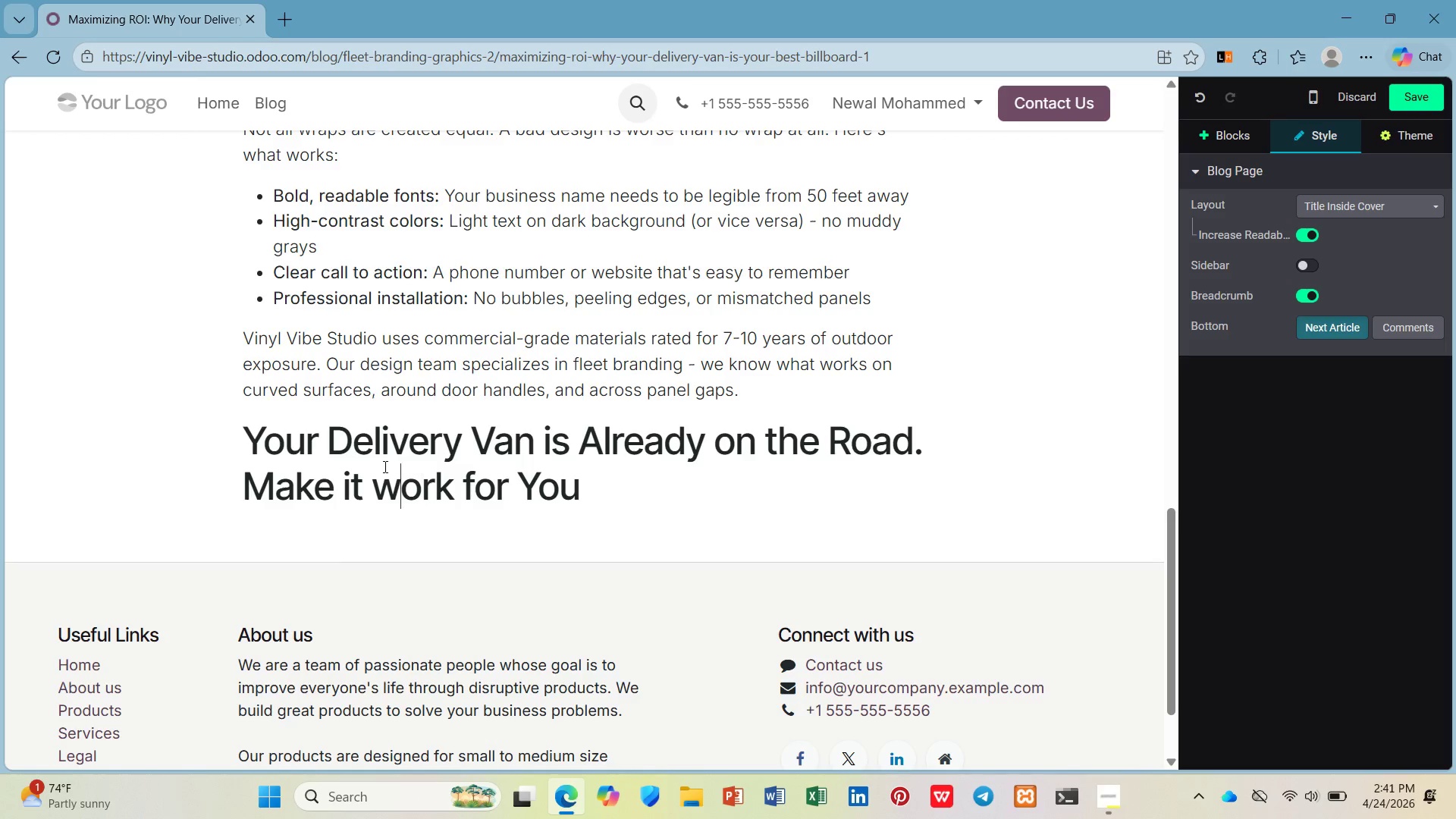 
key(ArrowLeft)
 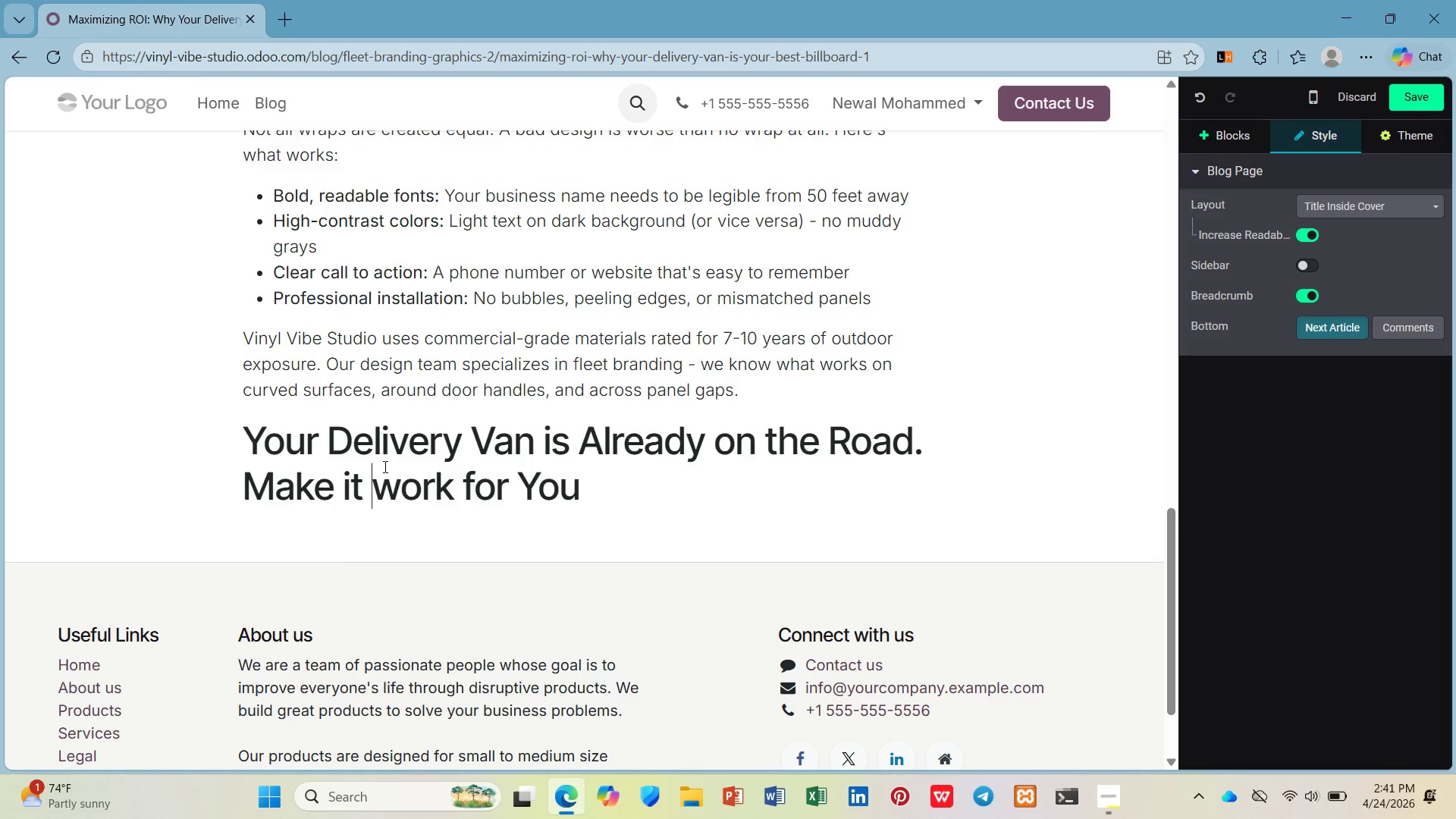 
key(ArrowLeft)
 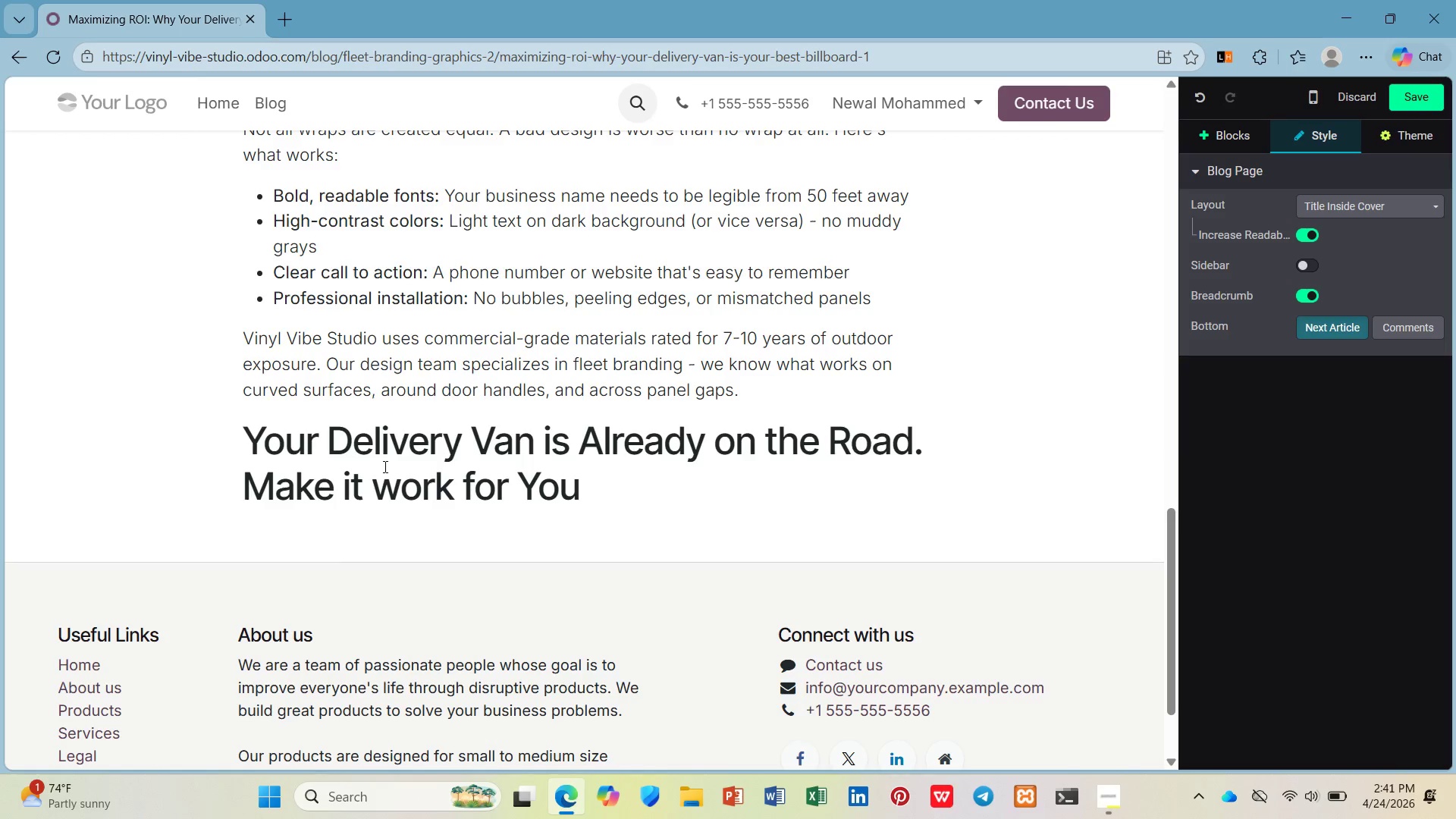 
key(ArrowRight)
 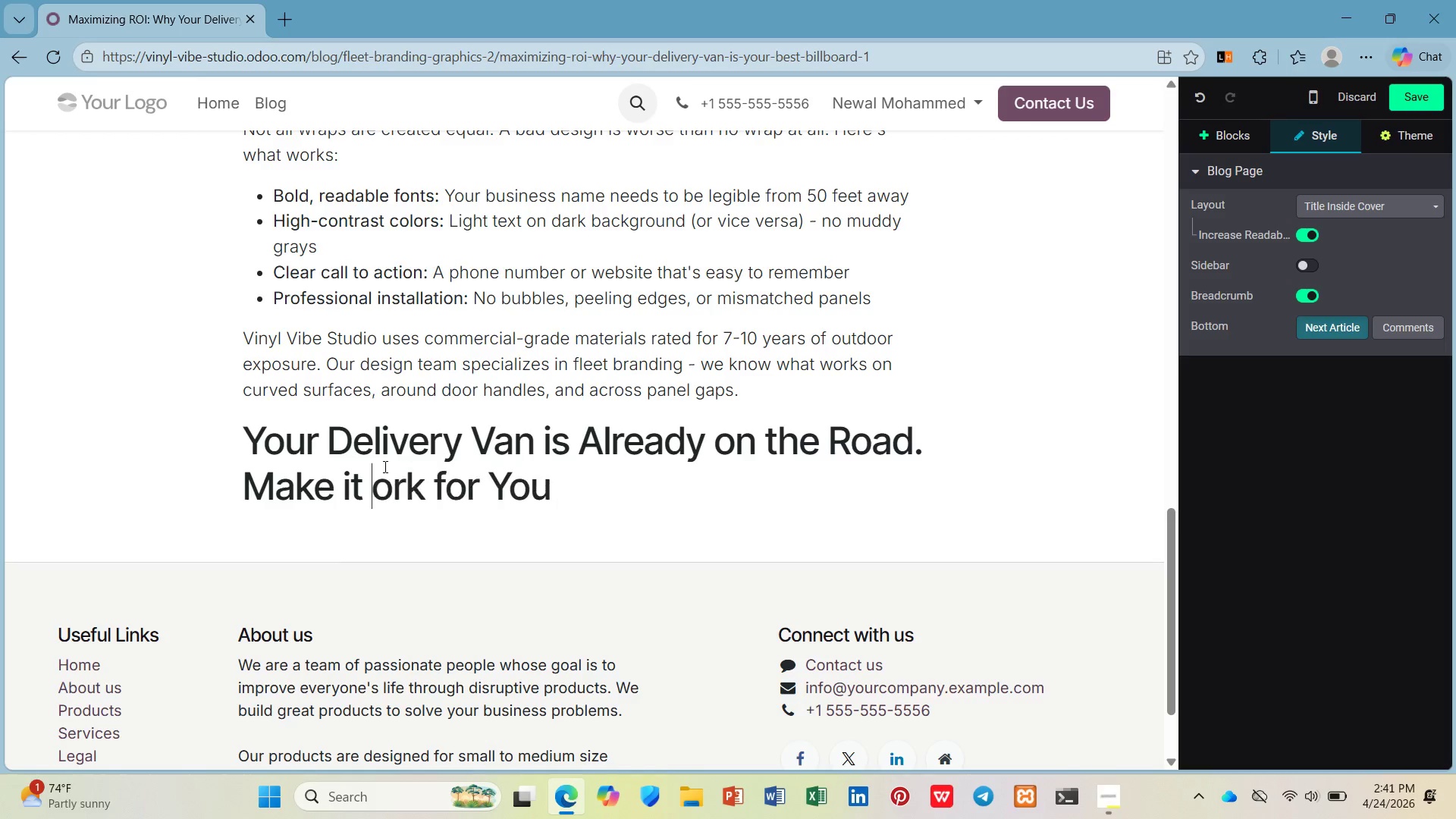 
key(Backspace)
 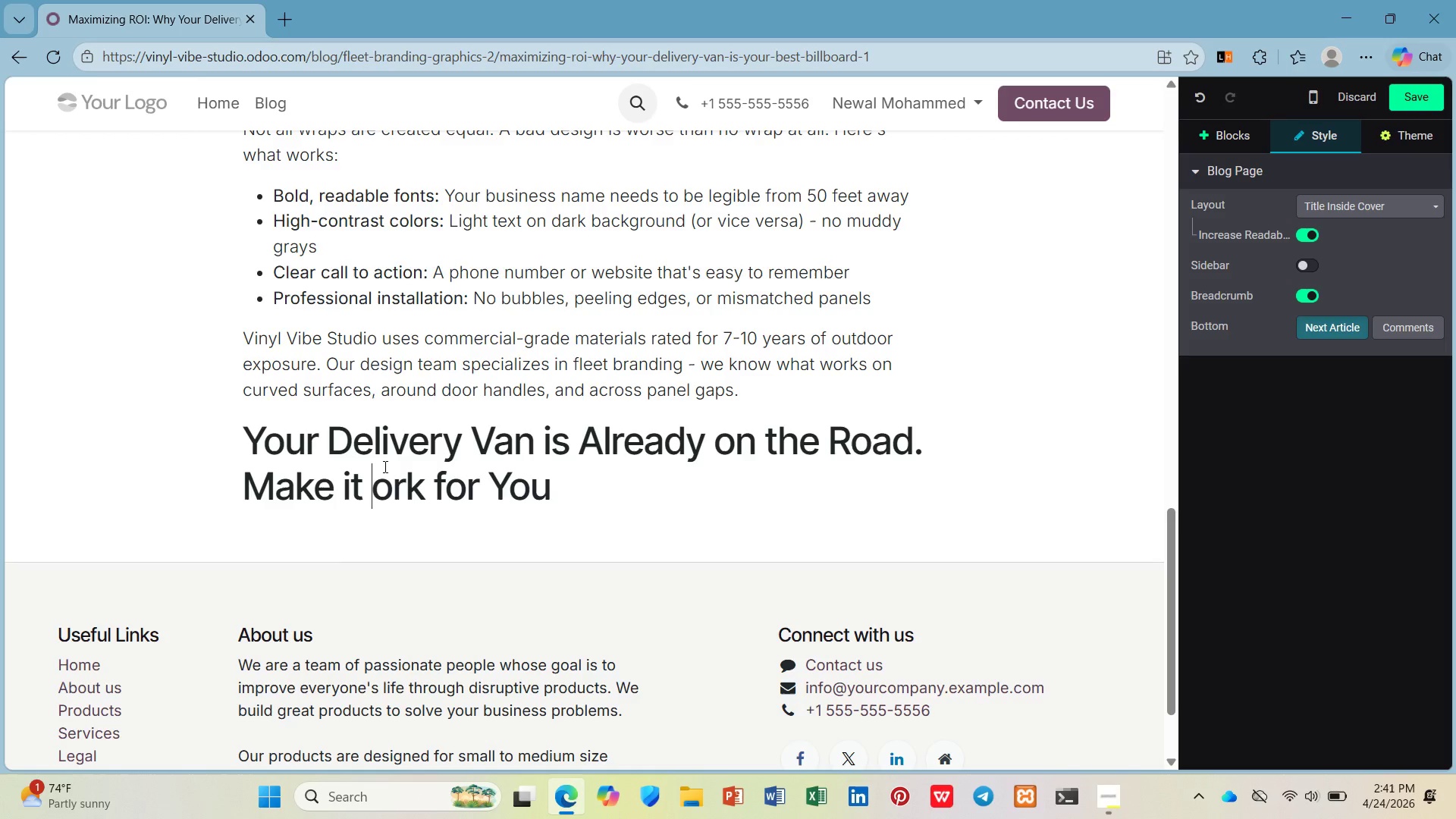 
key(Shift+W)
 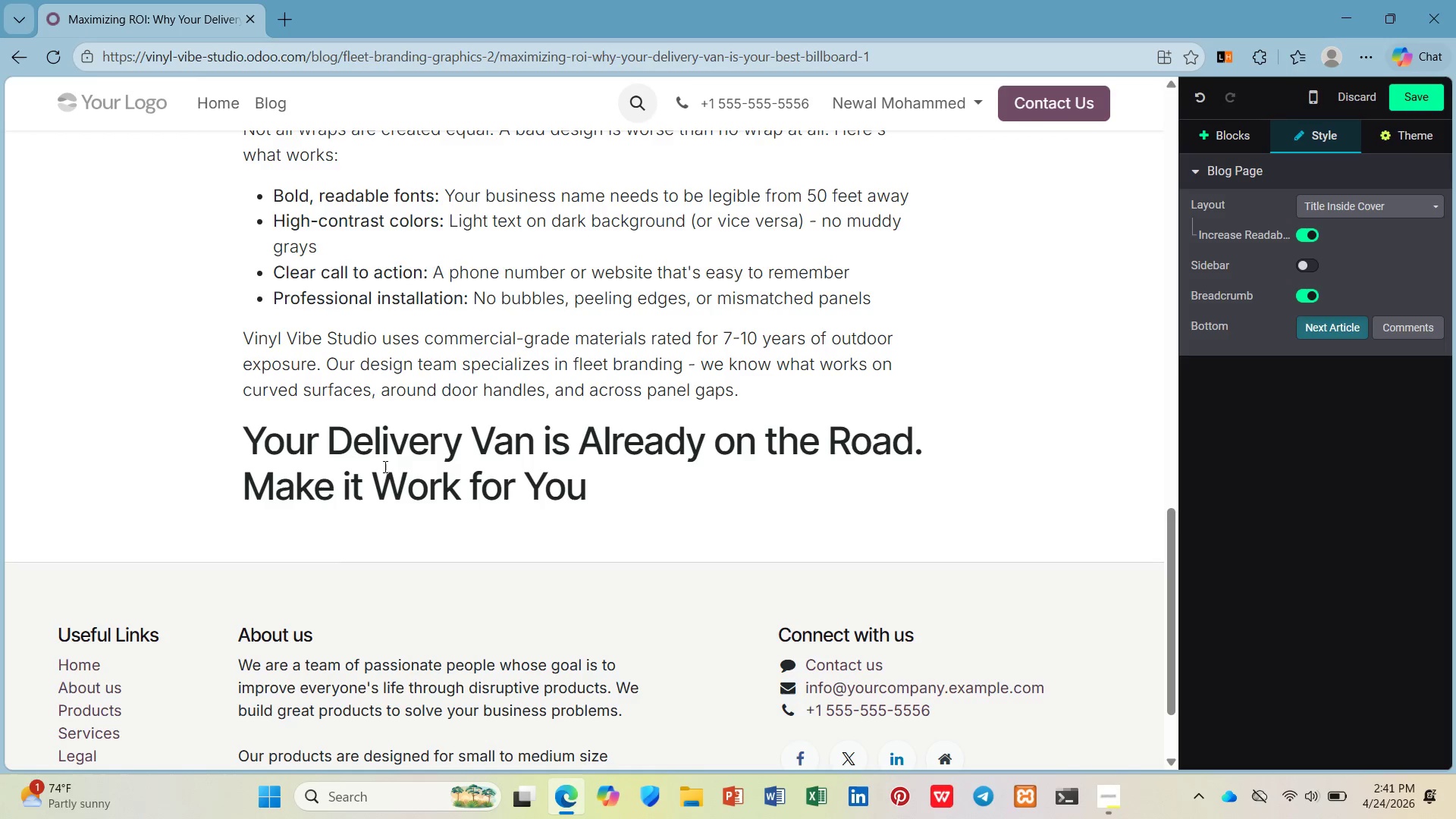 
key(ArrowDown)
 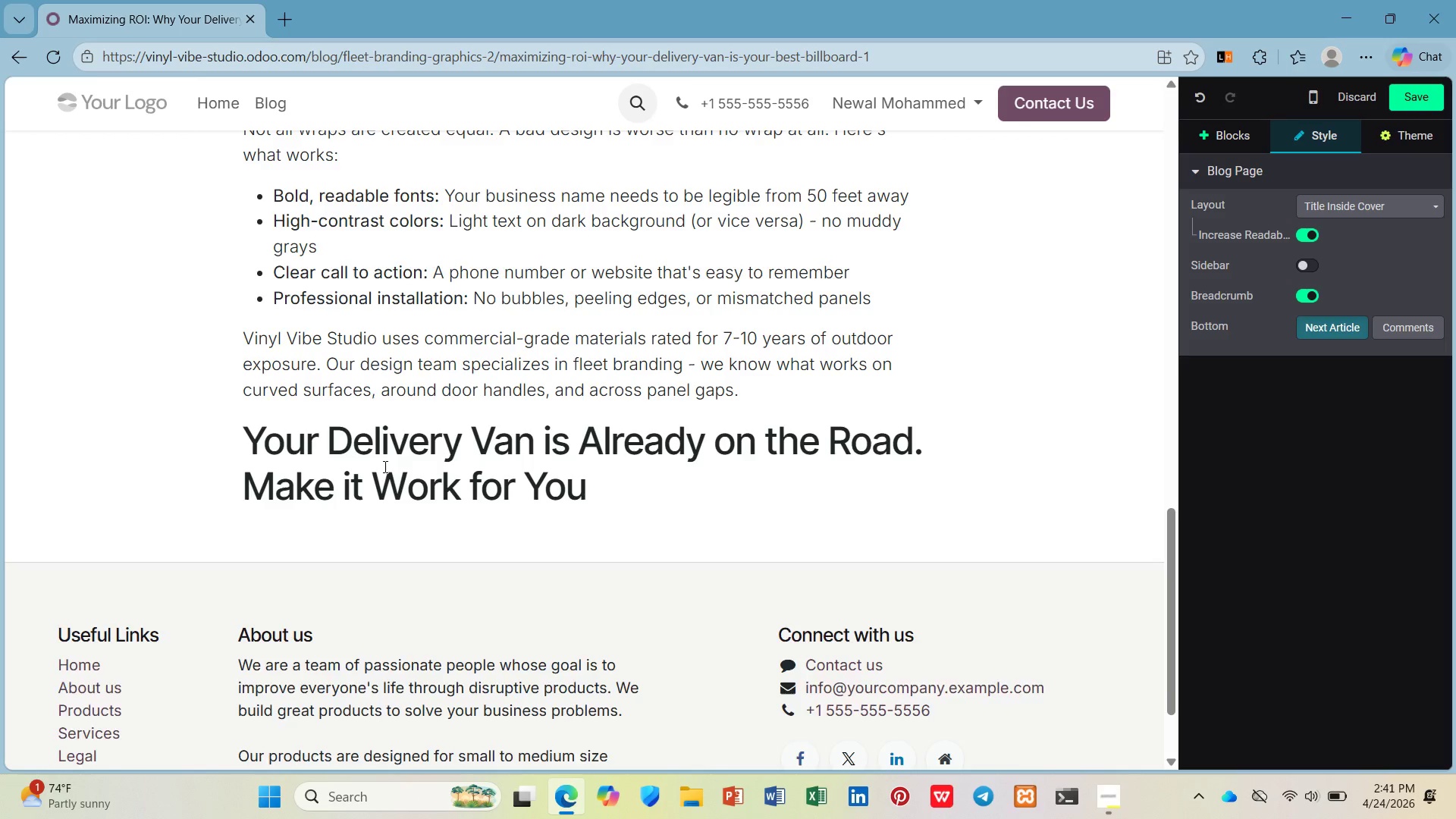 
key(Enter)
 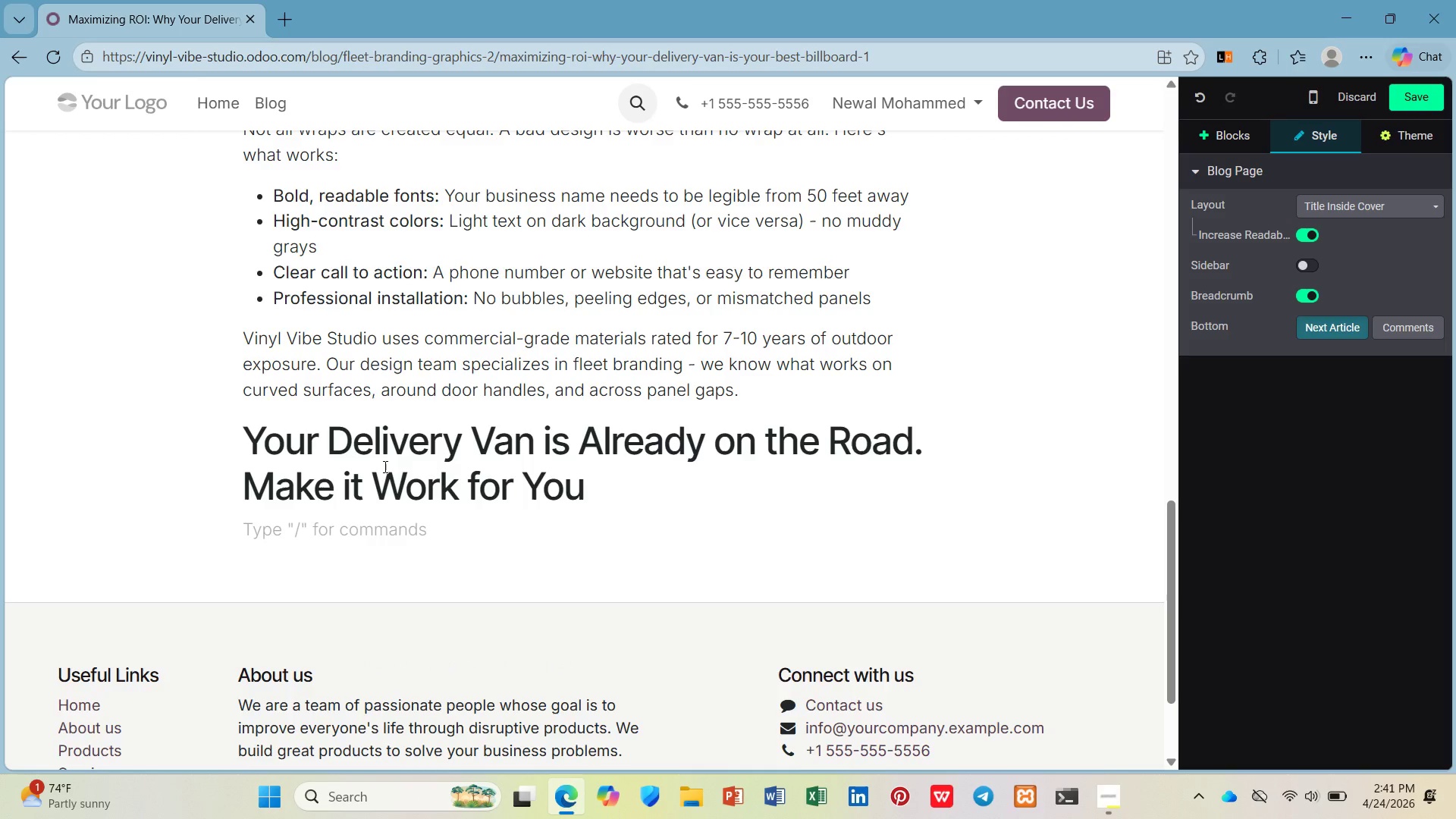 
key(Backspace)
 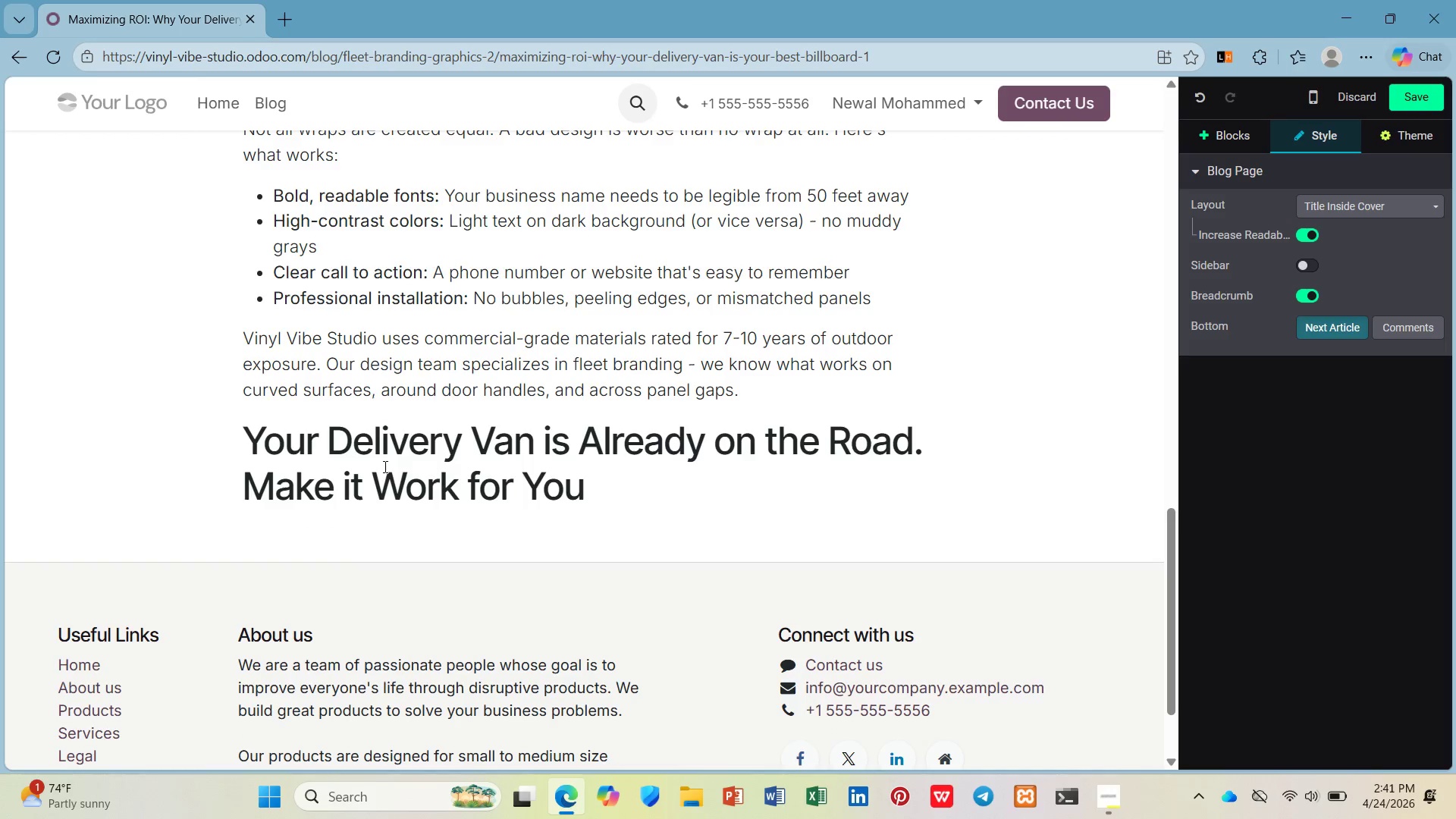 
key(Period)
 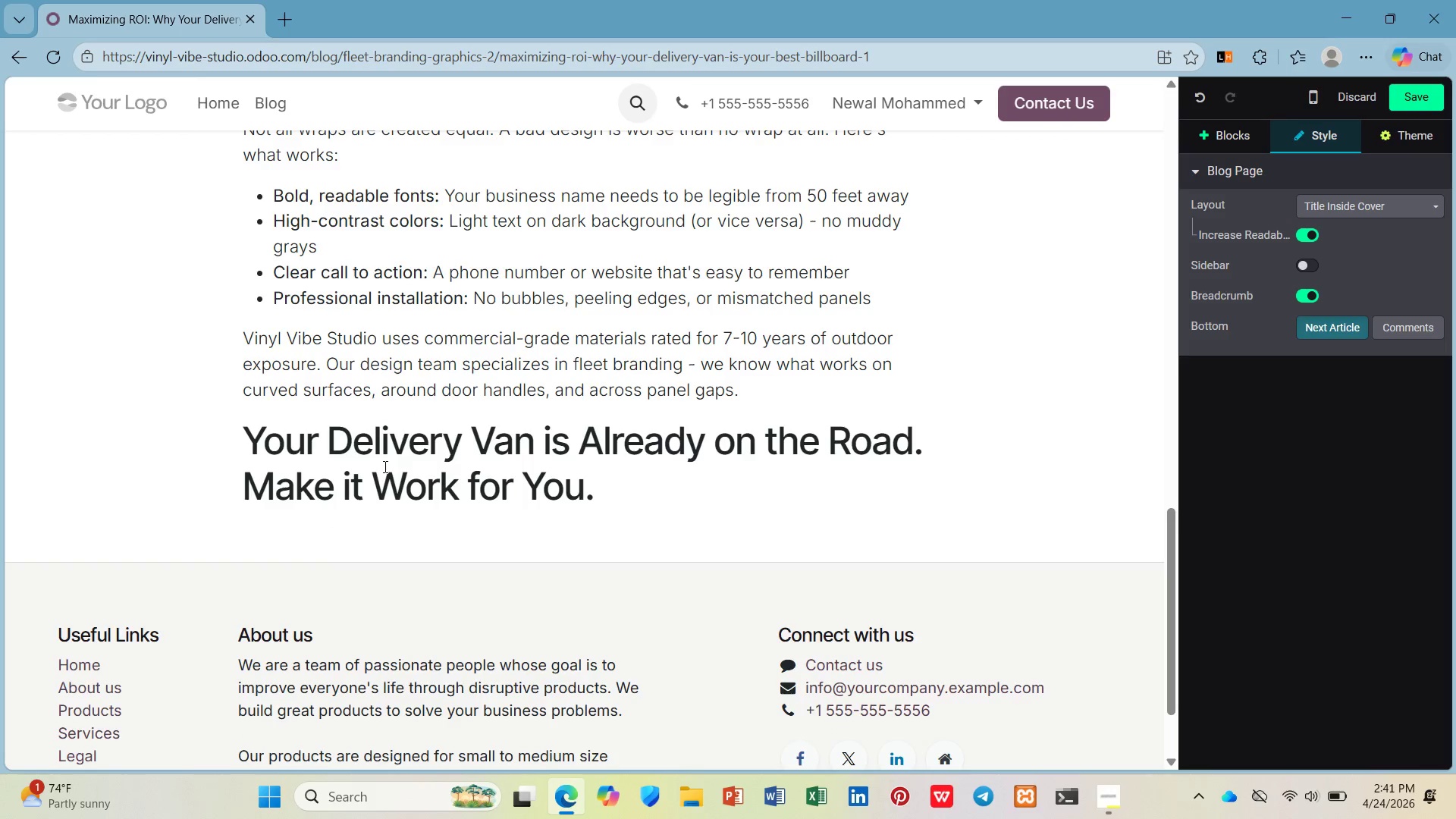 
key(Enter)
 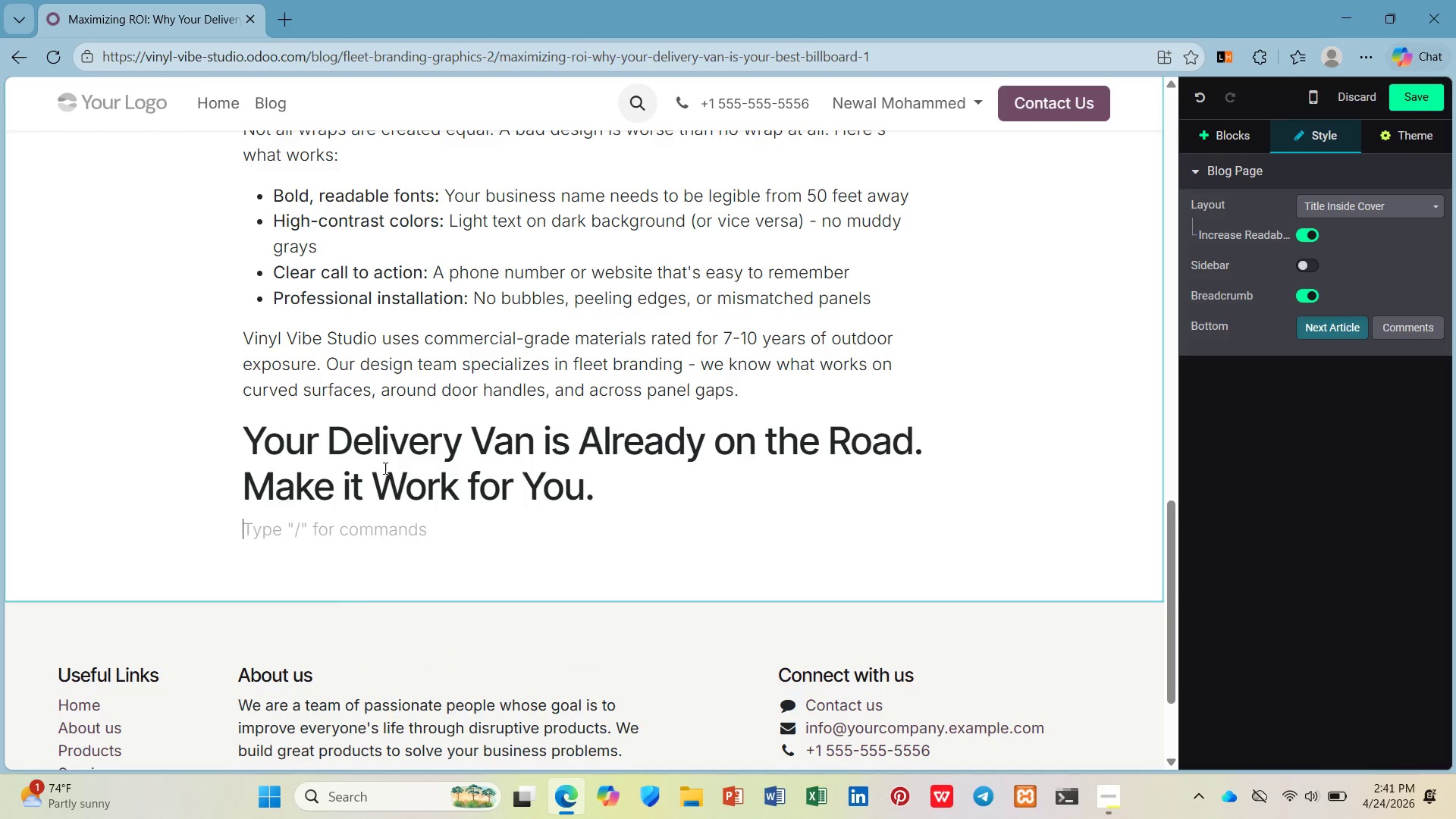 
wait(5.97)
 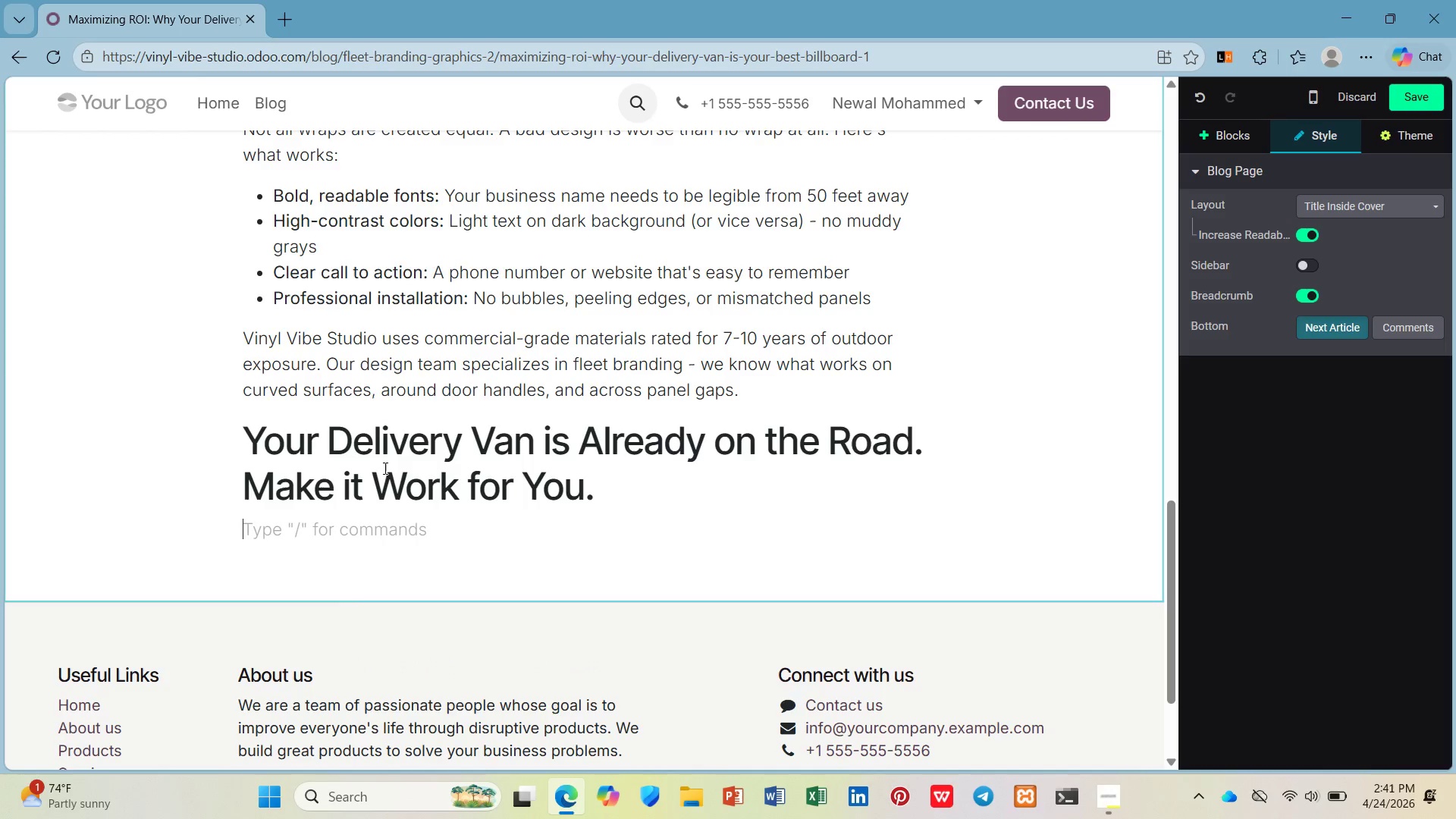 
type(You're la)
key(Backspace)
key(Backspace)
type(already paying fr gas,)
key(Backspace)
type(. You'r lready payin g)
key(Backspace)
key(Backspace)
type(g for insure)
key(Backspace)
type(ance. You;)
key(Backspace)
type('e alredy paying for maintenance. Every nile)
key(Backspace)
key(Backspace)
key(Backspace)
key(Backspace)
type(mile yur va drves is a fxes )
key(Backspace)
key(Backspace)
type(d cost - why not return )
key(Backspace)
key(Backspace)
key(Backspace)
type(turn ha cose)
key(Backspace)
type(t into a revenue-generai)
key(Backspace)
type(ting asset?)
 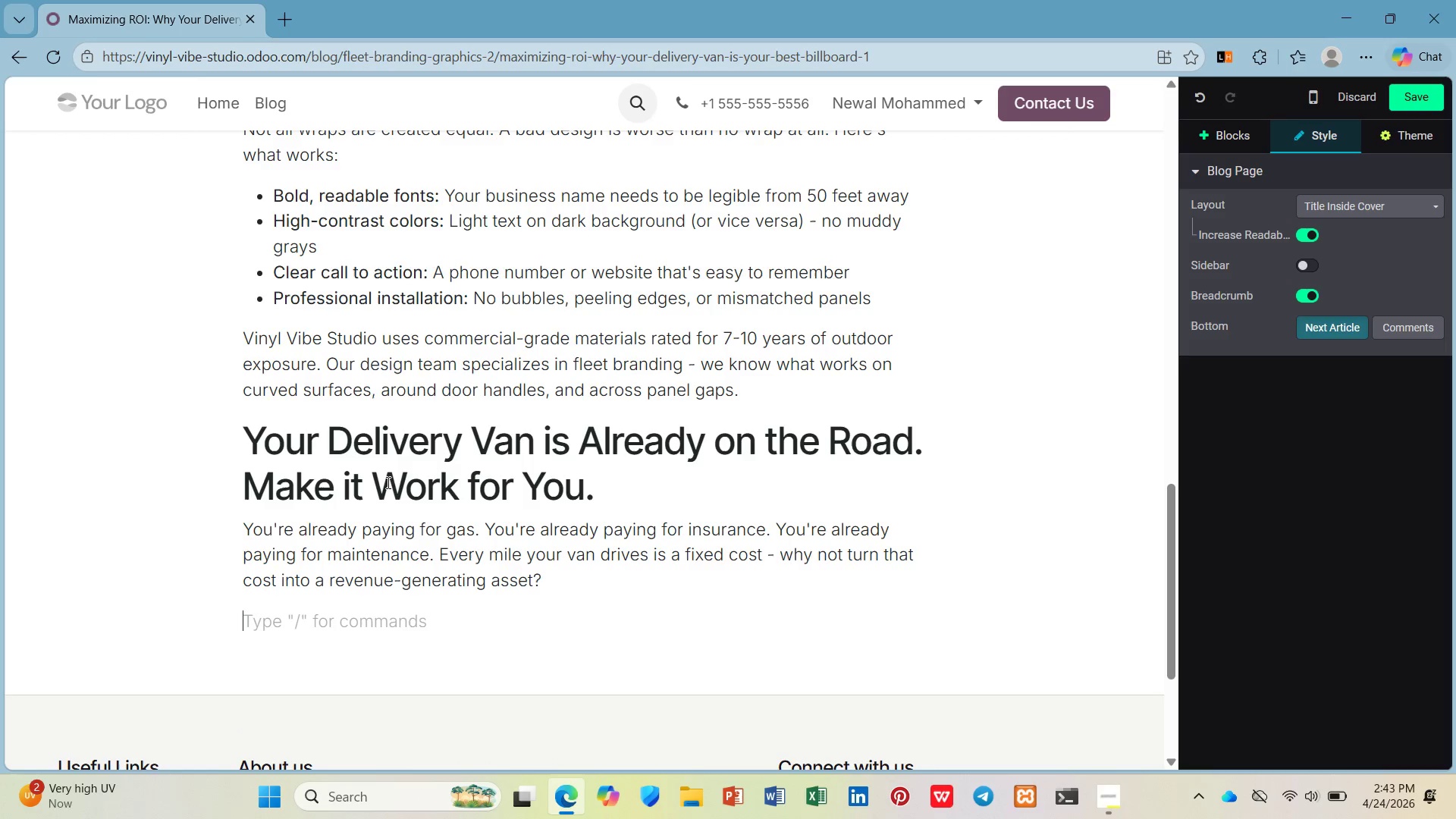 
 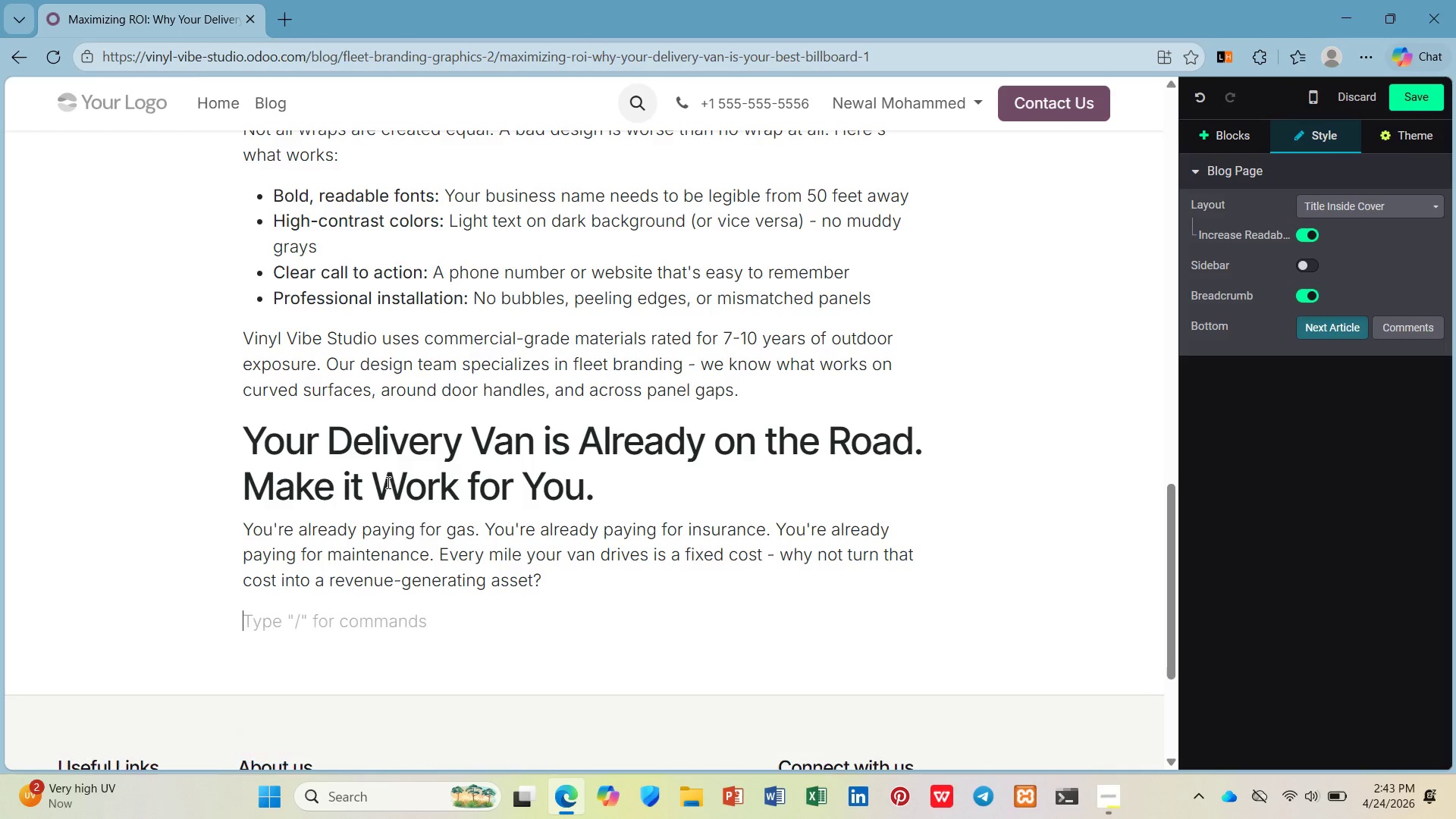 
key(Enter)
 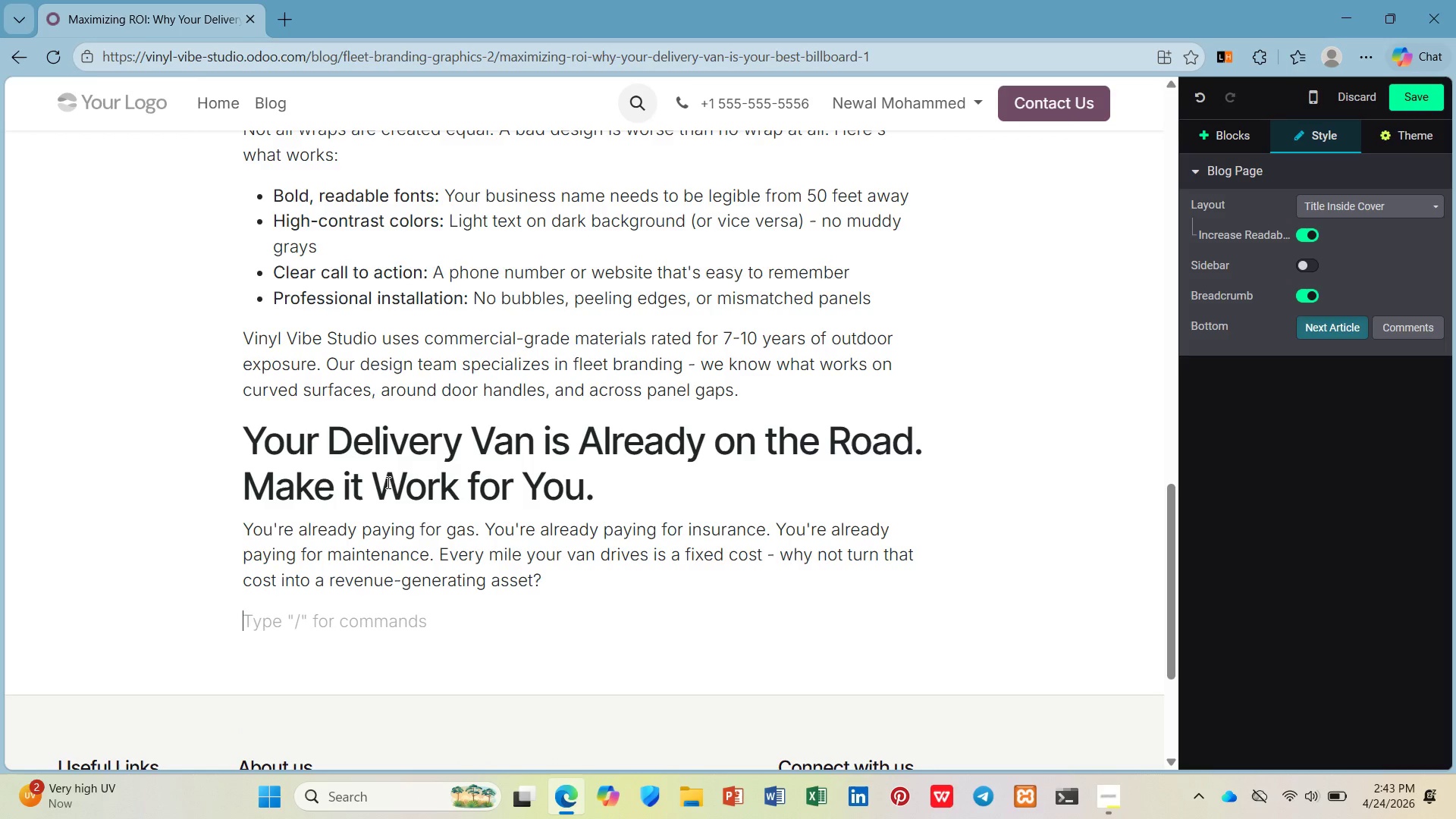 
type(A vehicle wra turns yur elivry vn int  a)
key(Backspace)
key(Backspace)
type(a moble billboard that works for yu 36 days a year. No monthly ad sep)
key(Backspace)
key(Backspace)
type(pend. )
 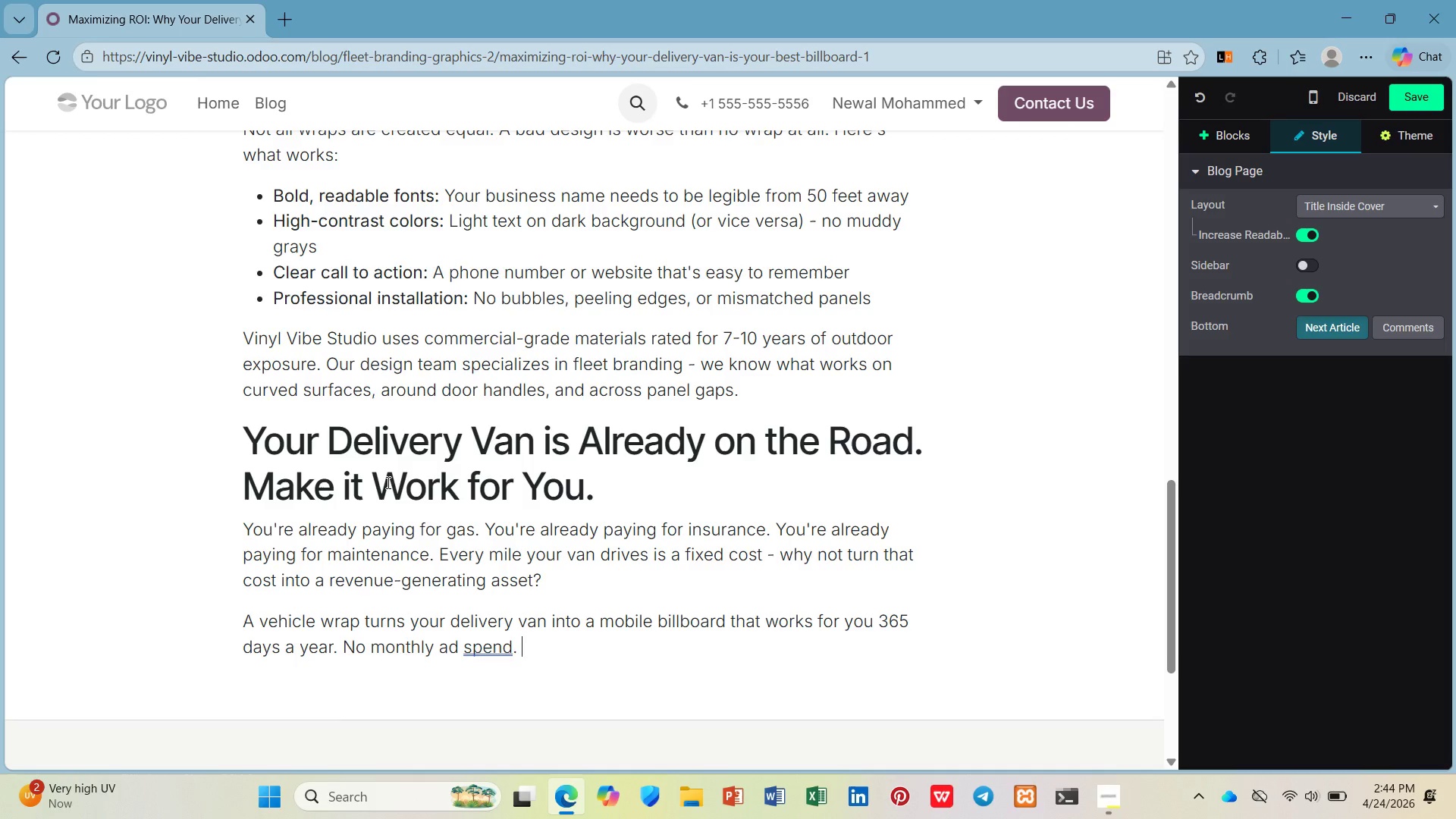 
hold_key(key=5, duration=0.38)
 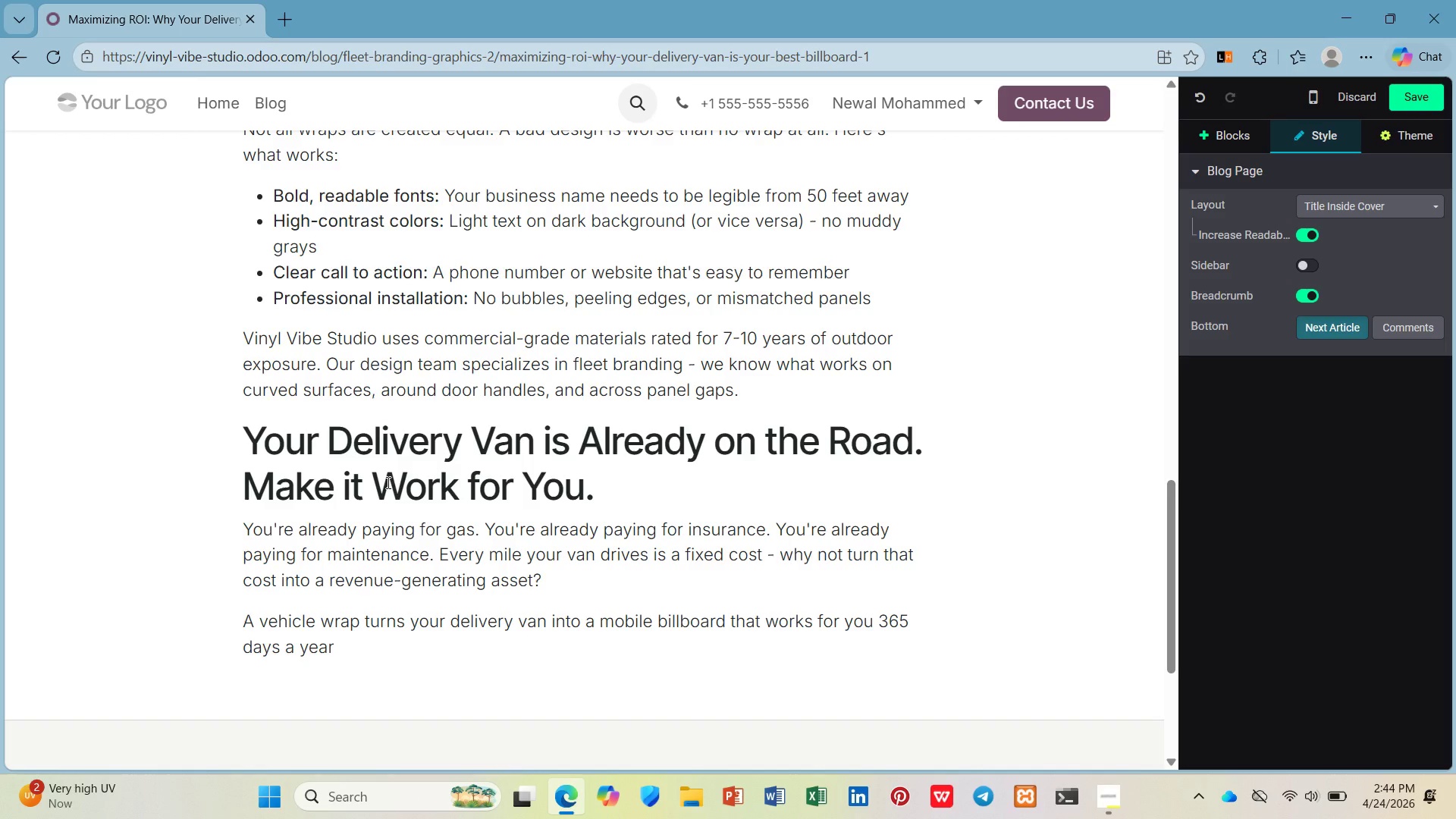 
hold_key(key=ShiftLeft, duration=0.78)
 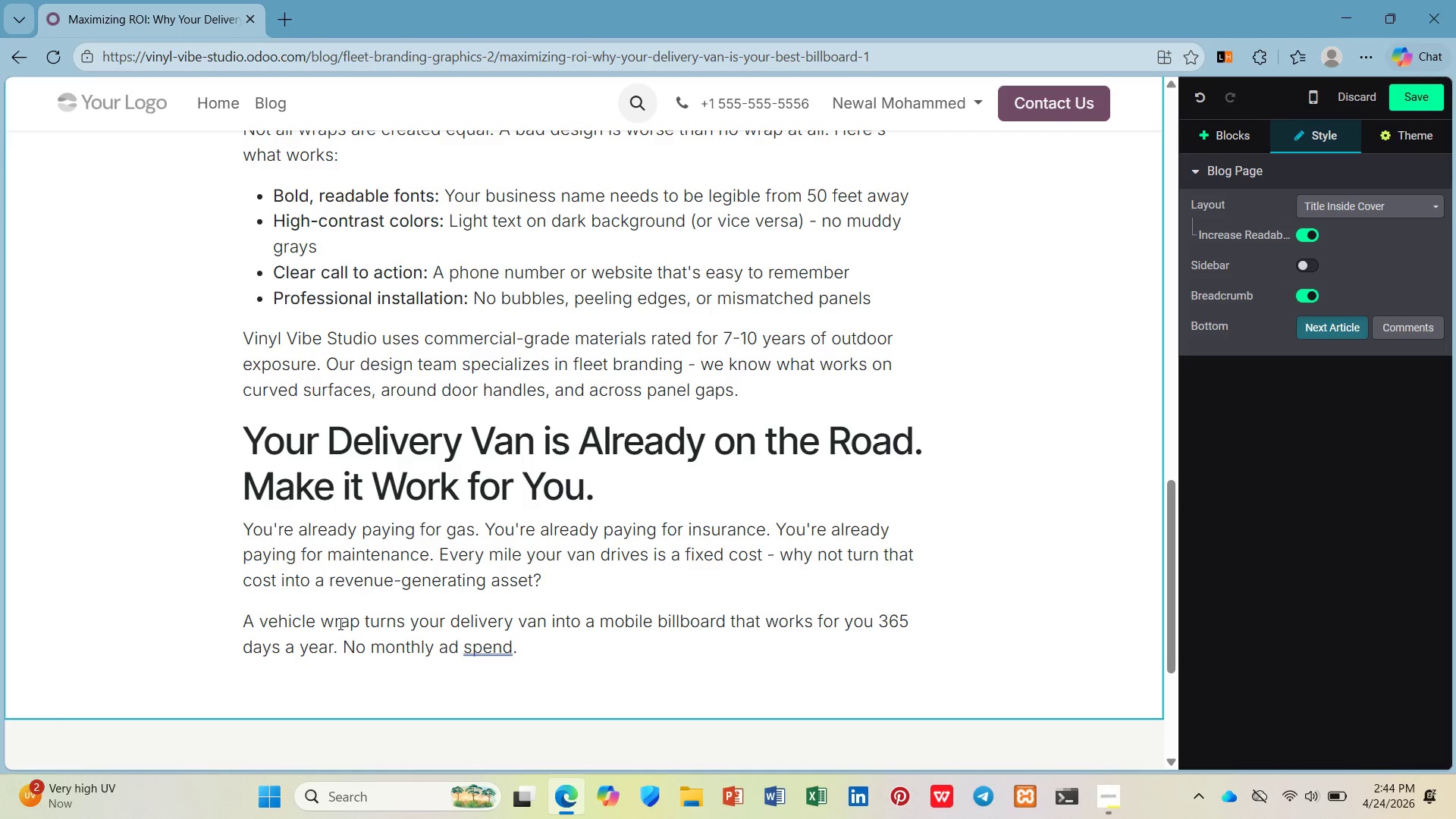 
right_click([490, 651])
 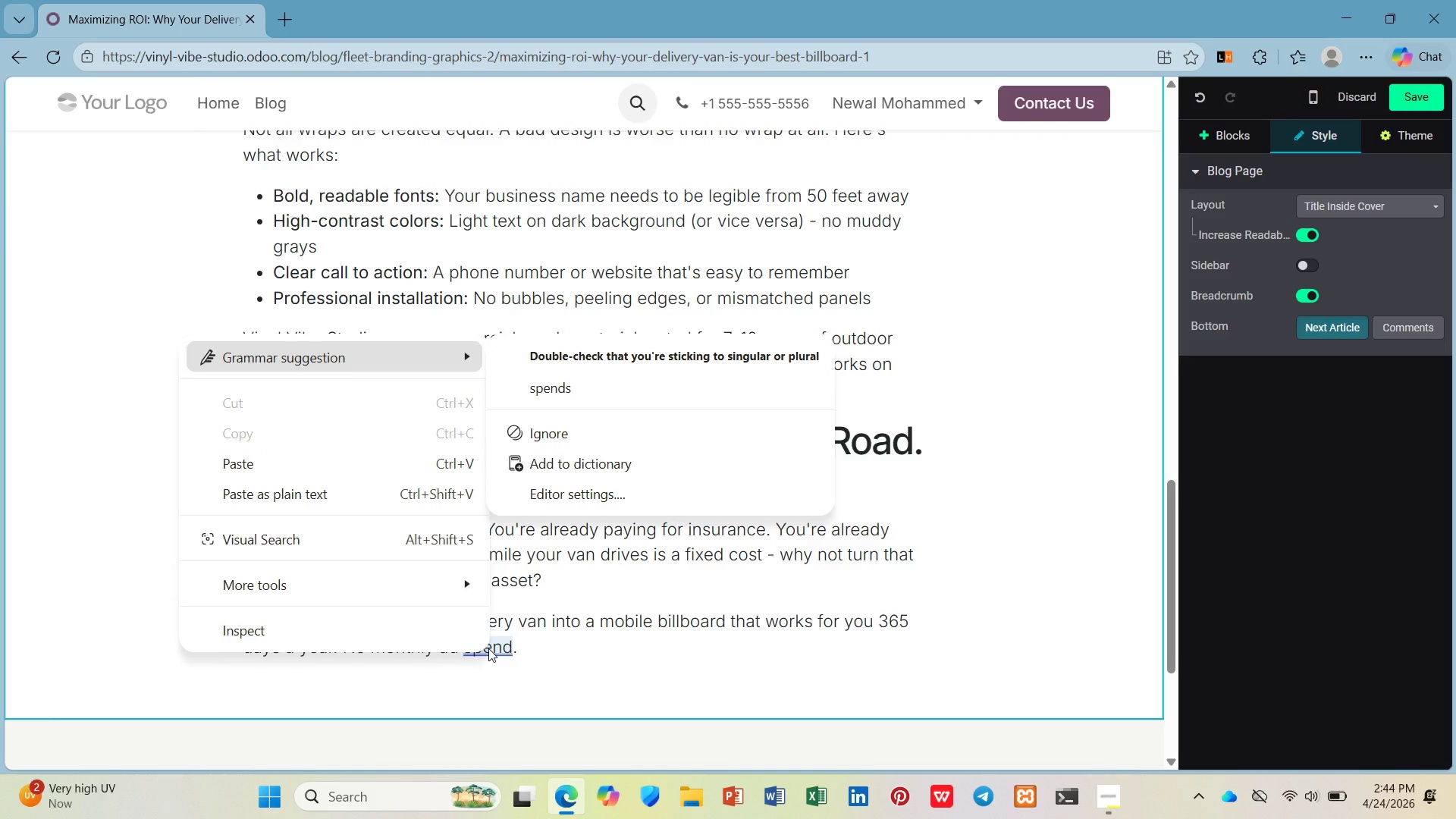 
left_click([488, 648])
 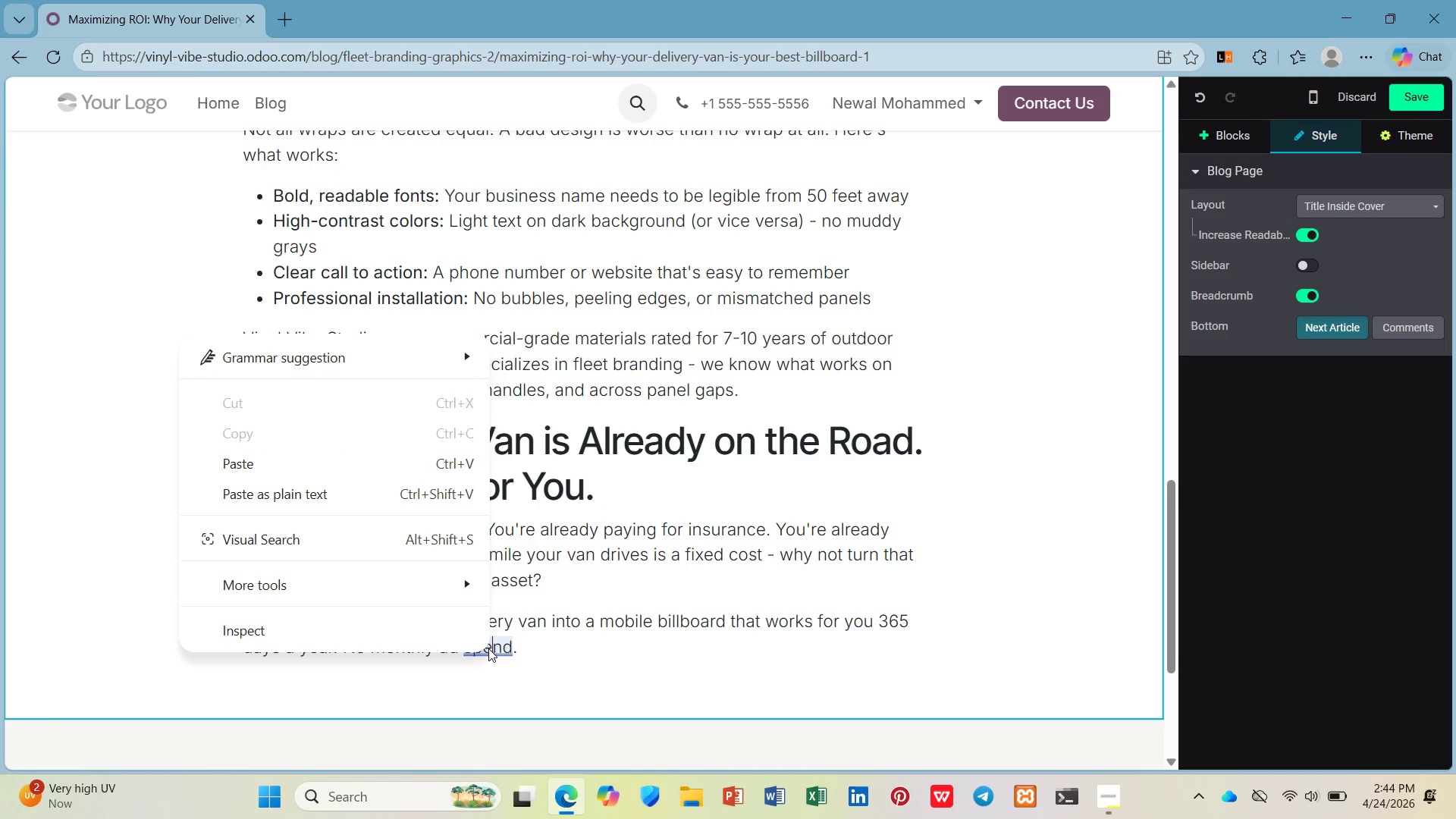 
right_click([488, 648])
 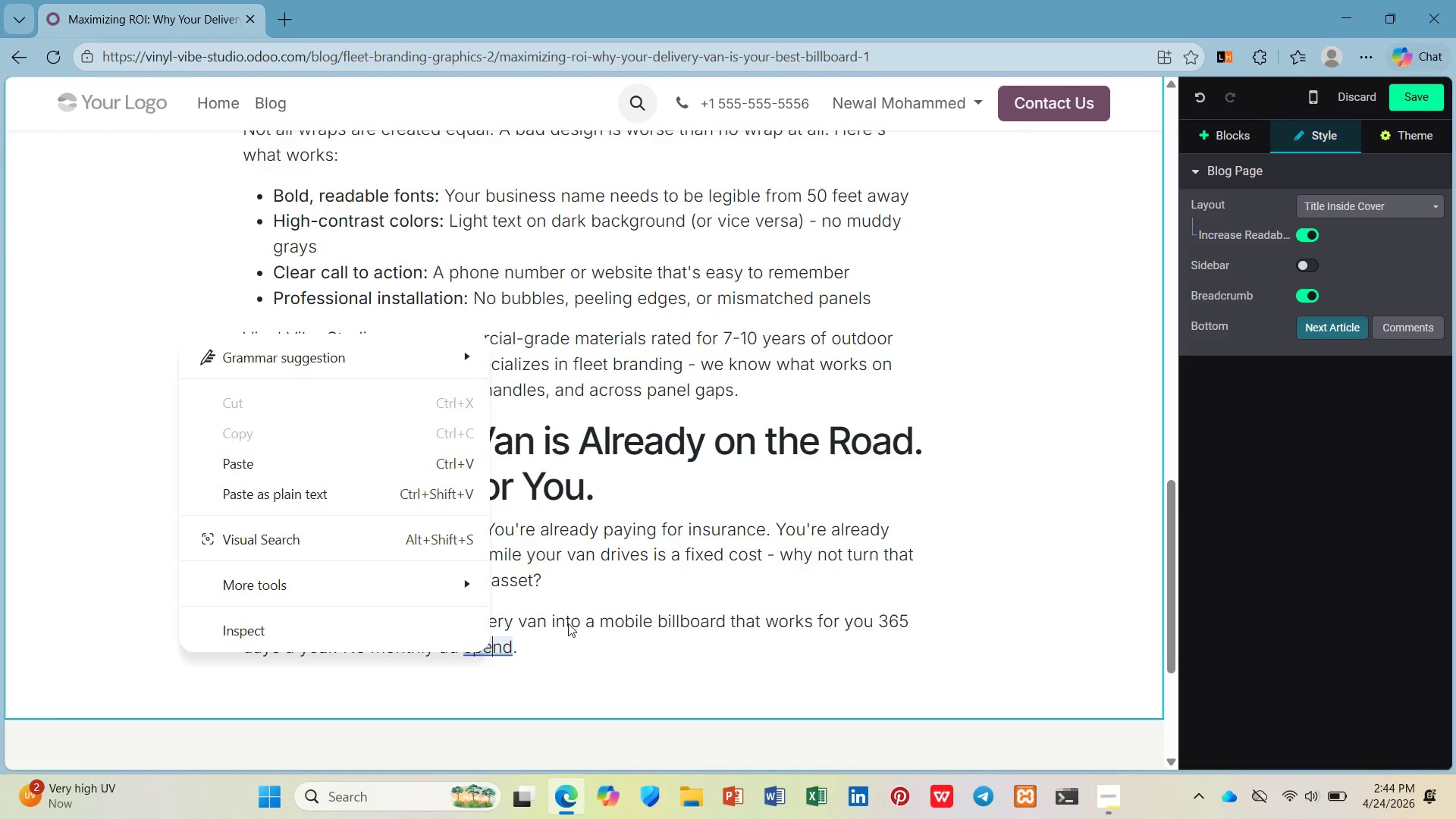 
left_click([550, 642])
 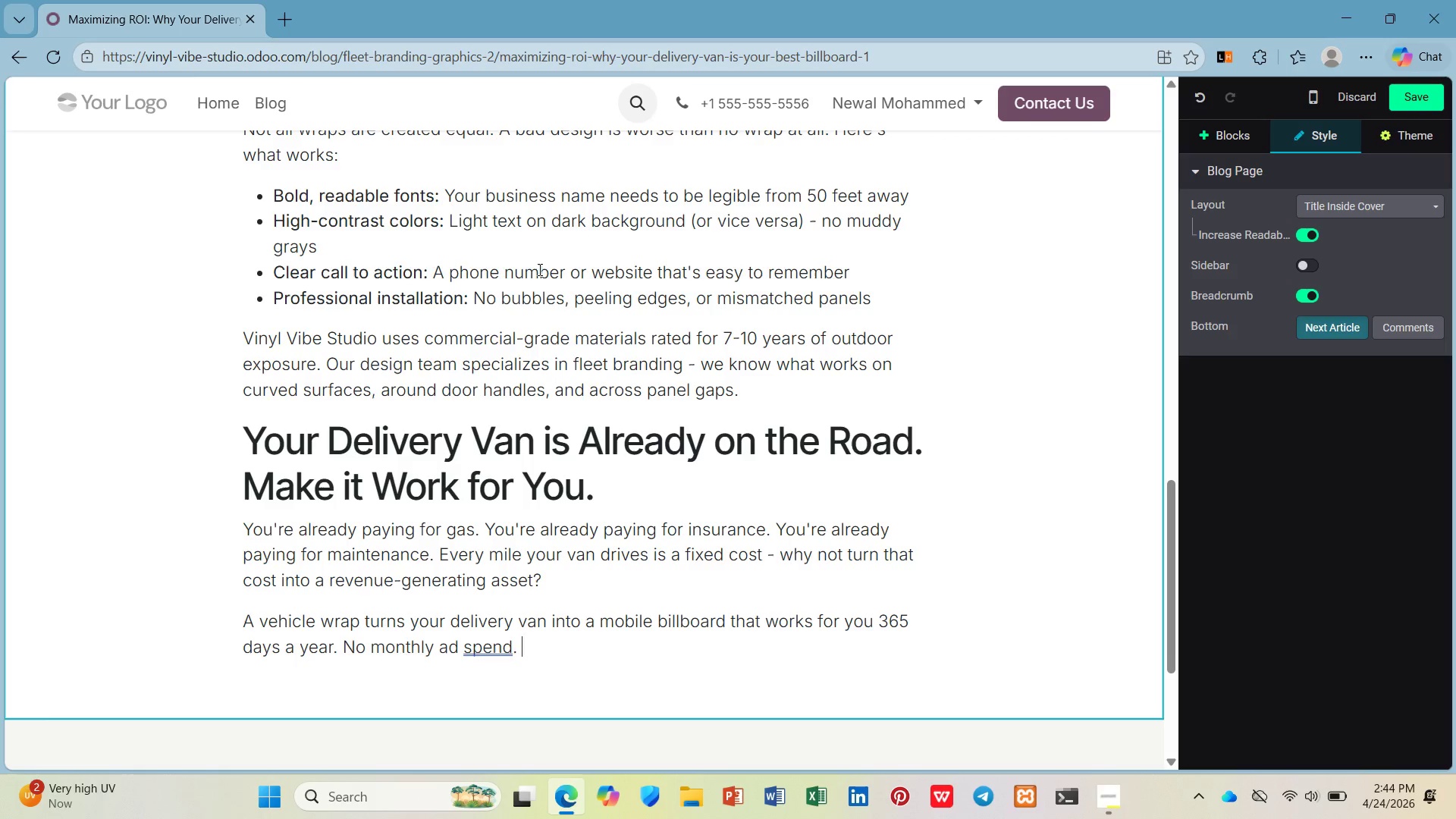 
wait(6.23)
 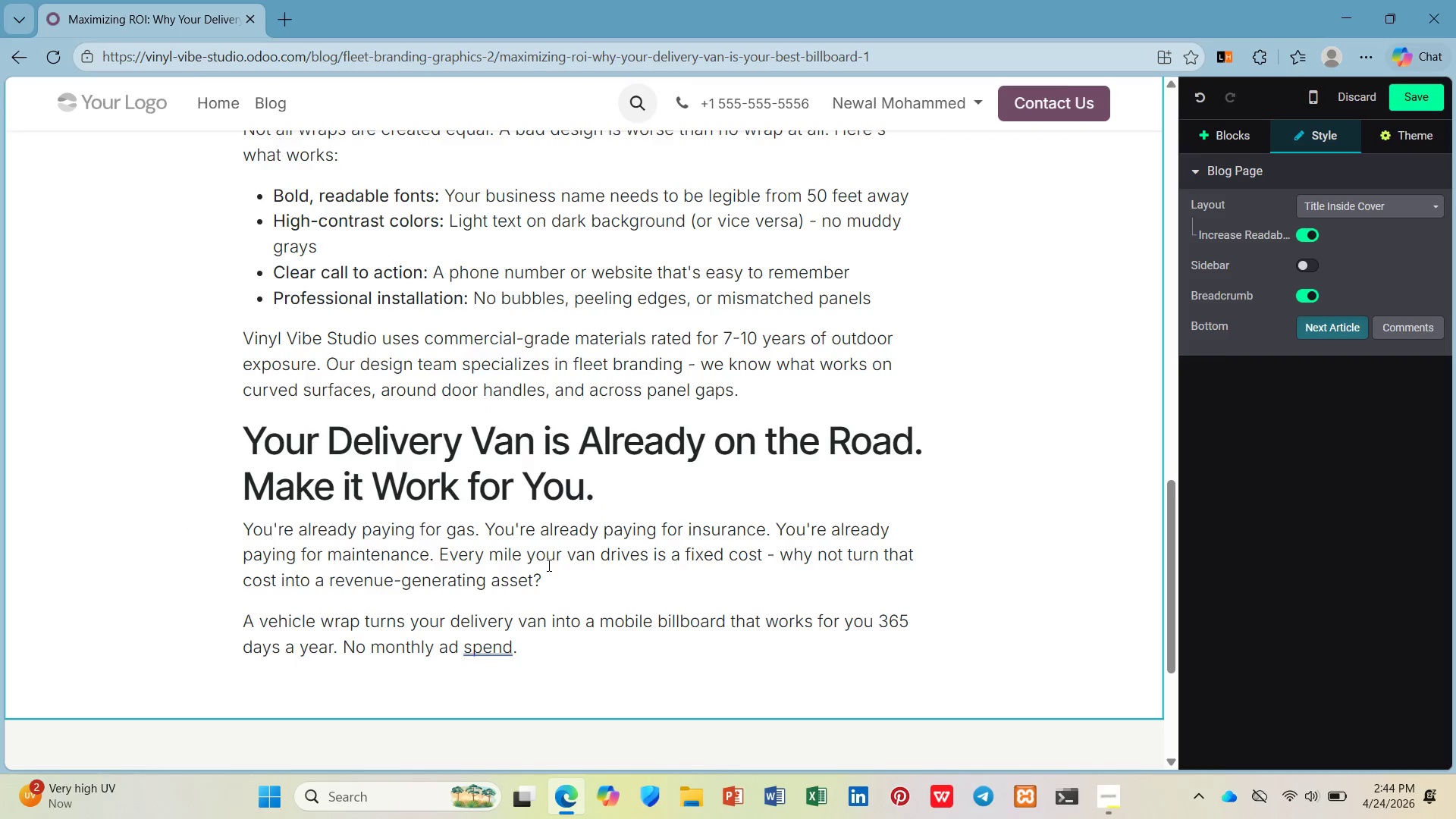 
scroll: coordinate [71, 280], scroll_direction: up, amount: 14.0
 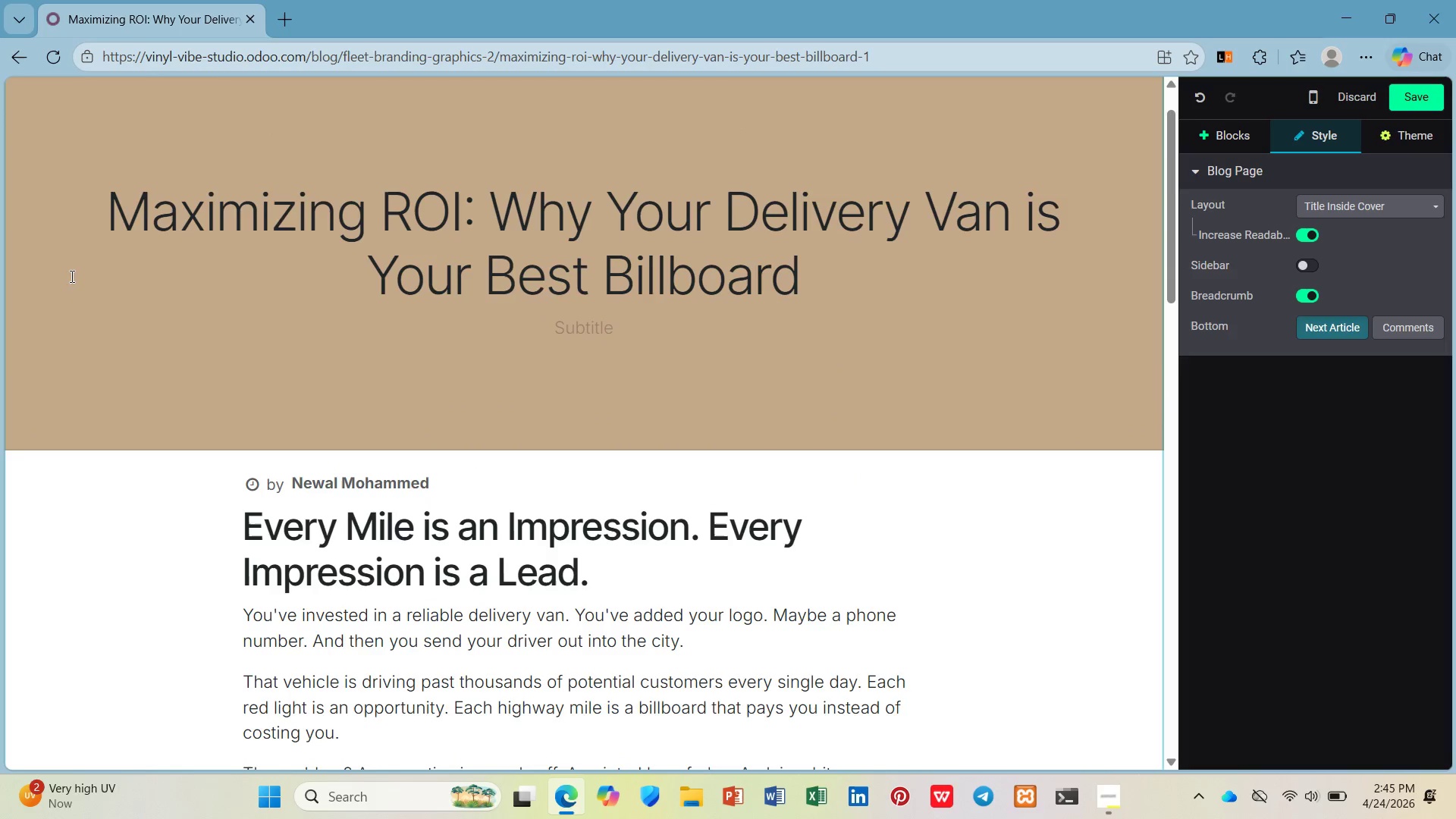 
scroll: coordinate [71, 249], scroll_direction: down, amount: 15.0
 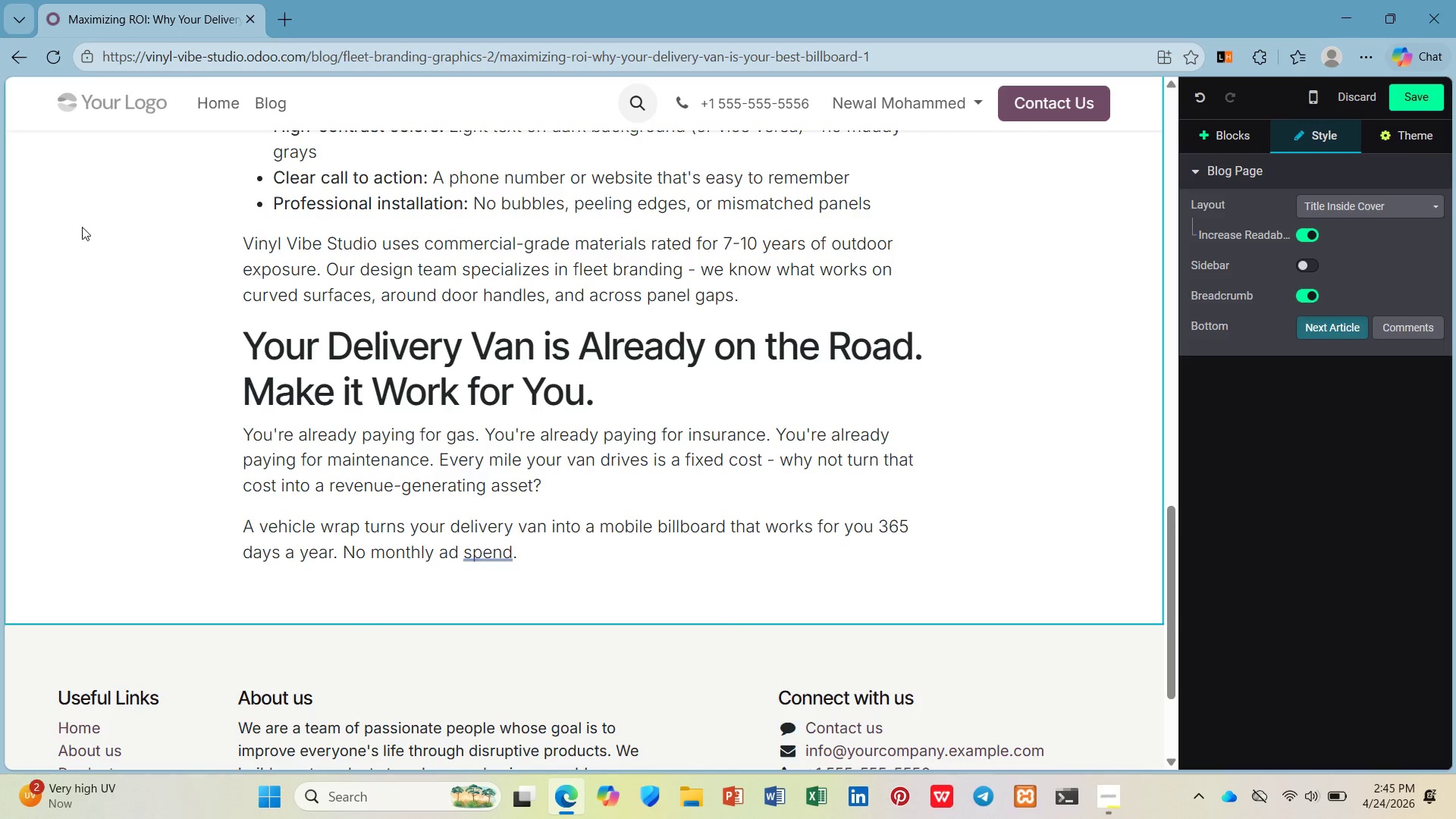 
type(No ci fraud. No algorithm chanes.)
 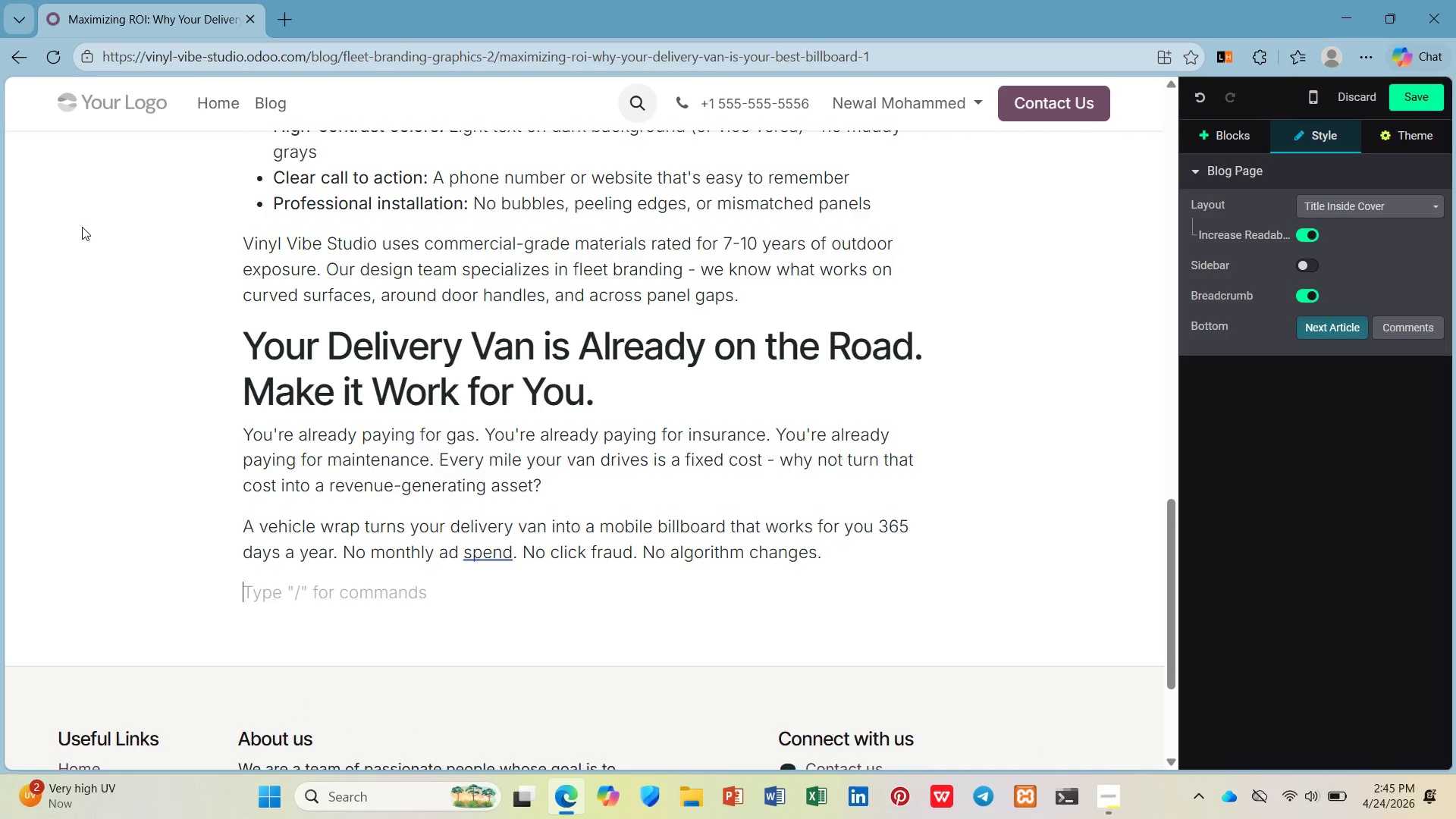 
hold_key(key=K, duration=0.38)
 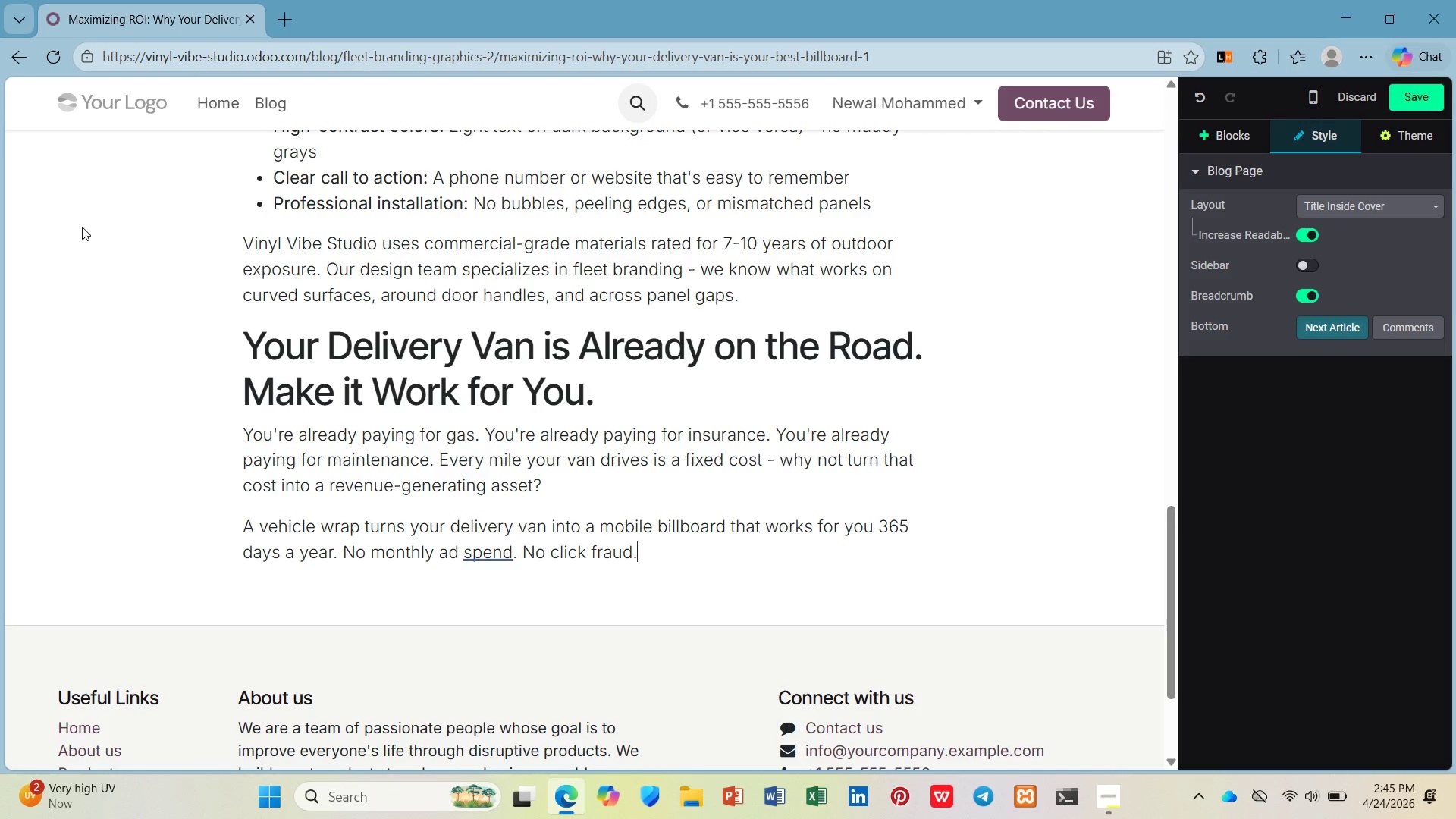 
key(Enter)
 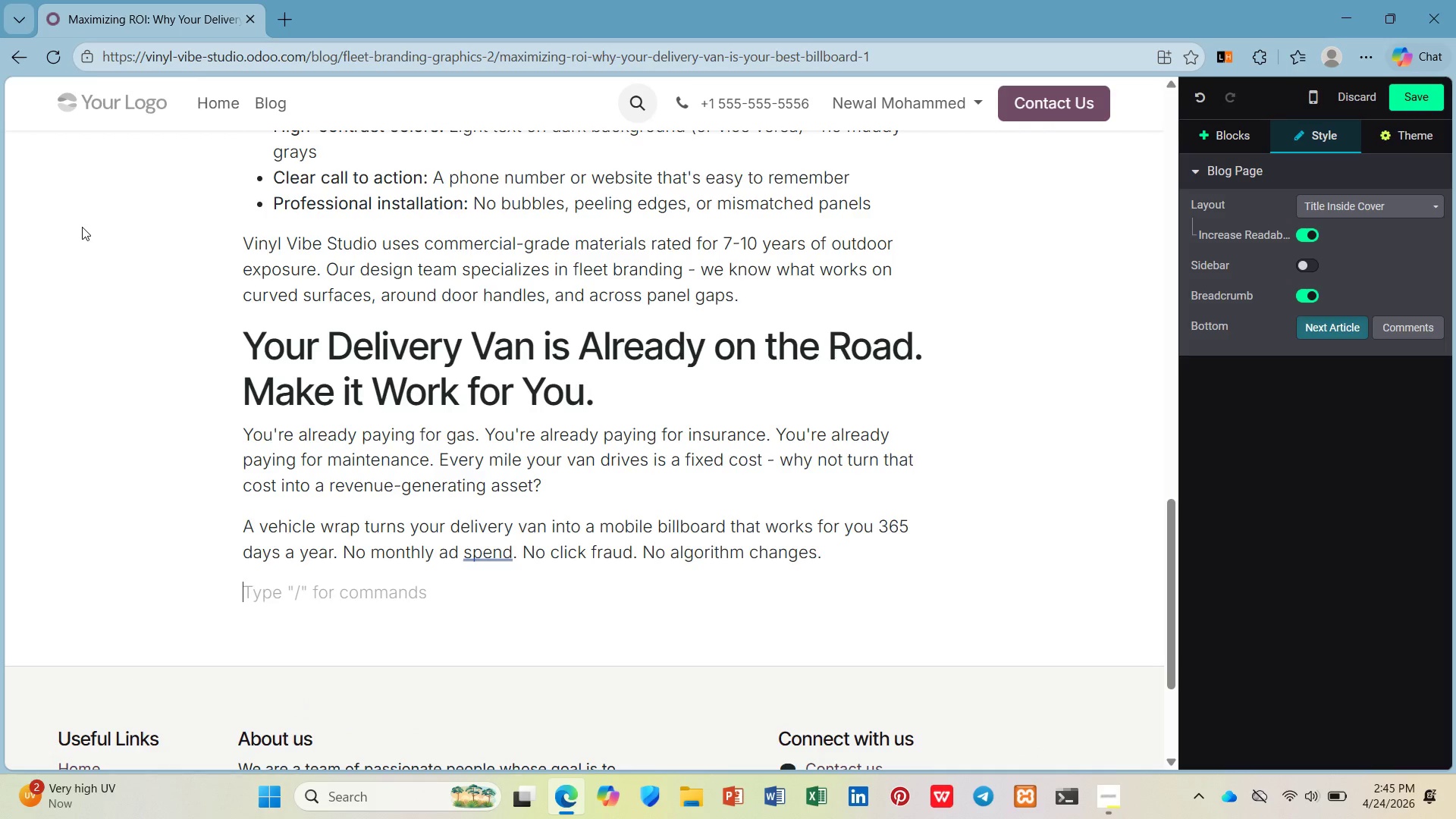 
type(Just )
 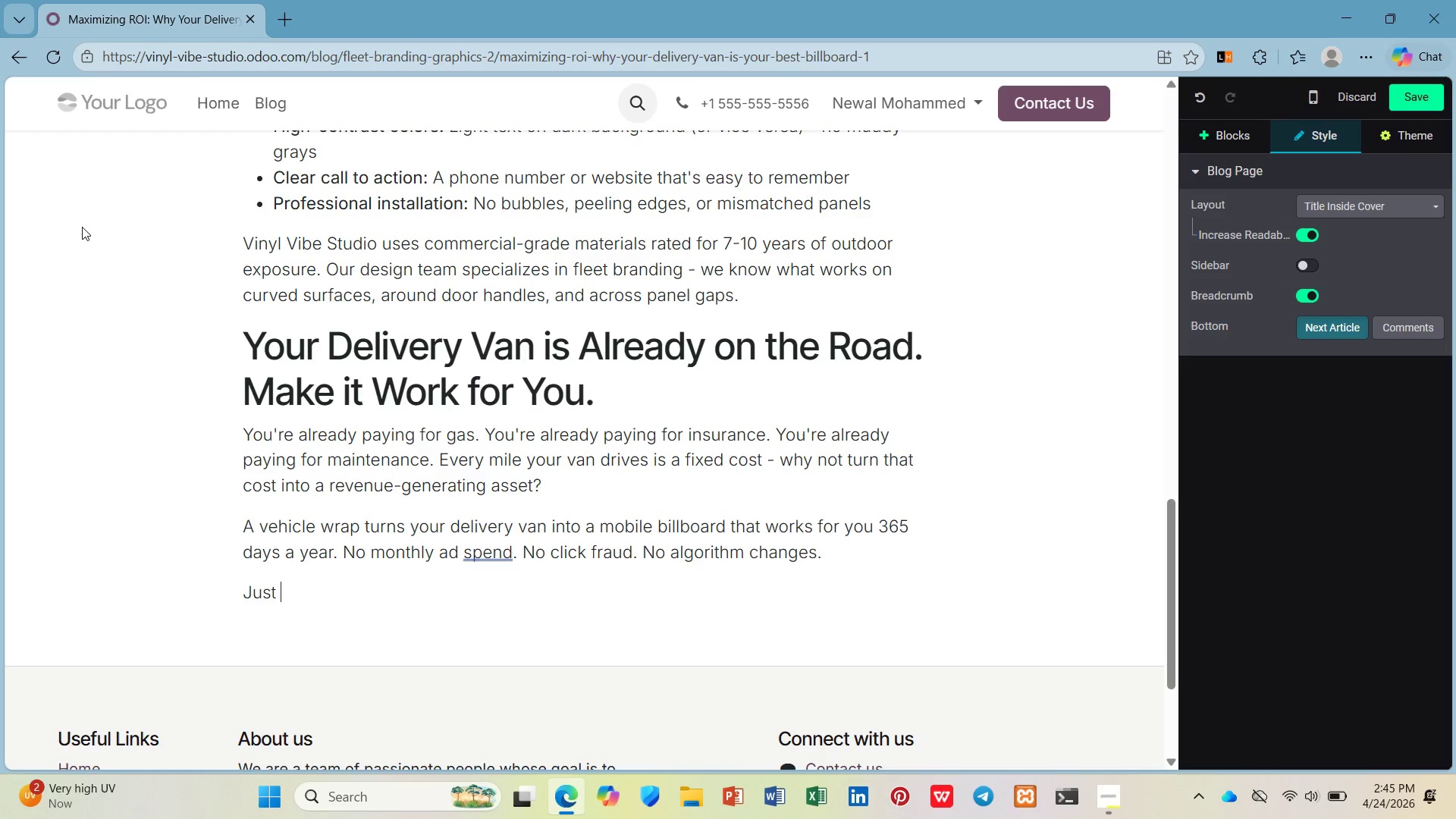 
type(your brand )
key(Backspace)
type(.)
key(Backspace)
type(, on te ra)
key(Backspace)
type(oad, in frnt of real cuso)
key(Backspace)
type(tomers who ive ad work in you srvice area.)
 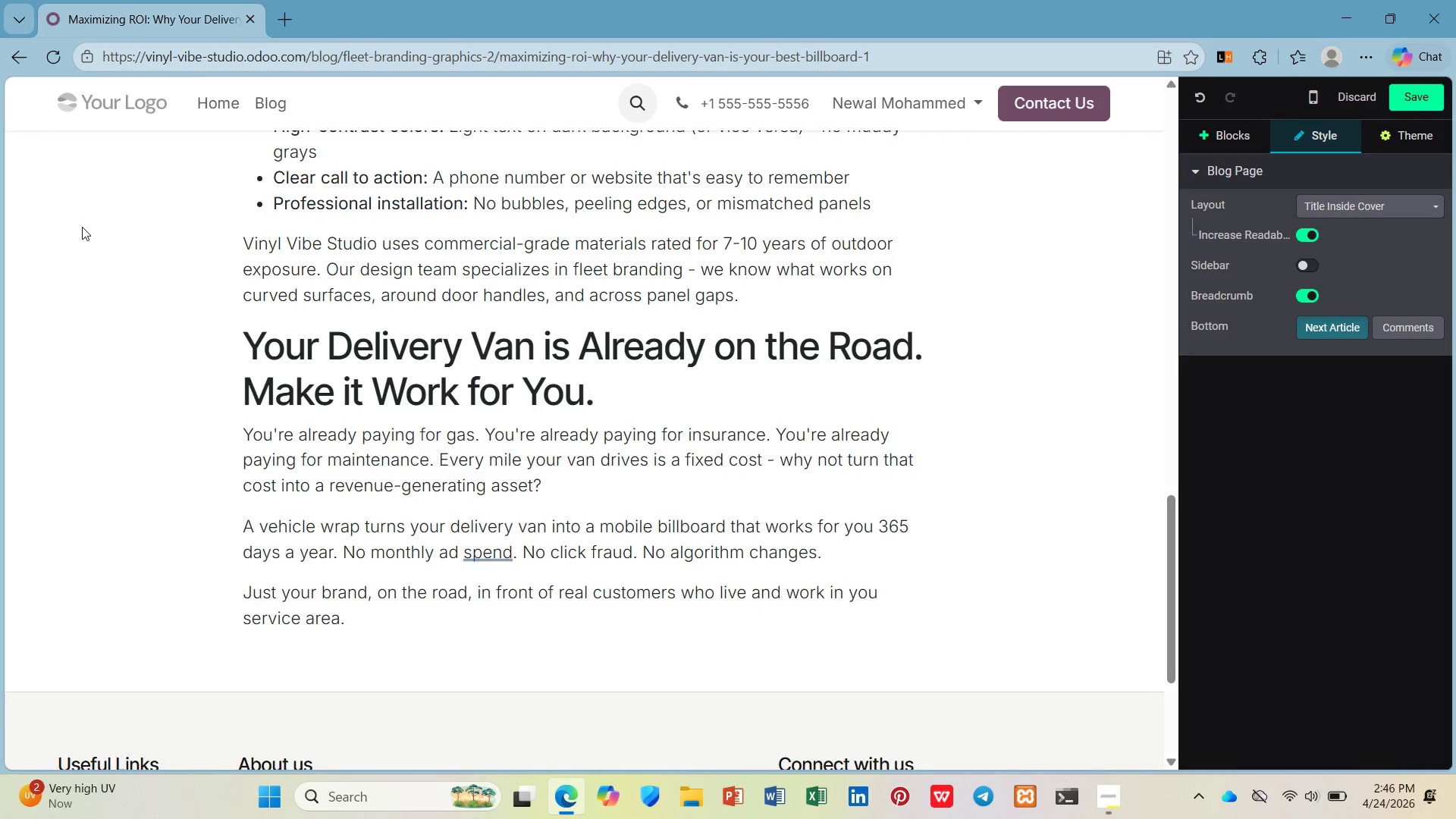 
key(Enter)
 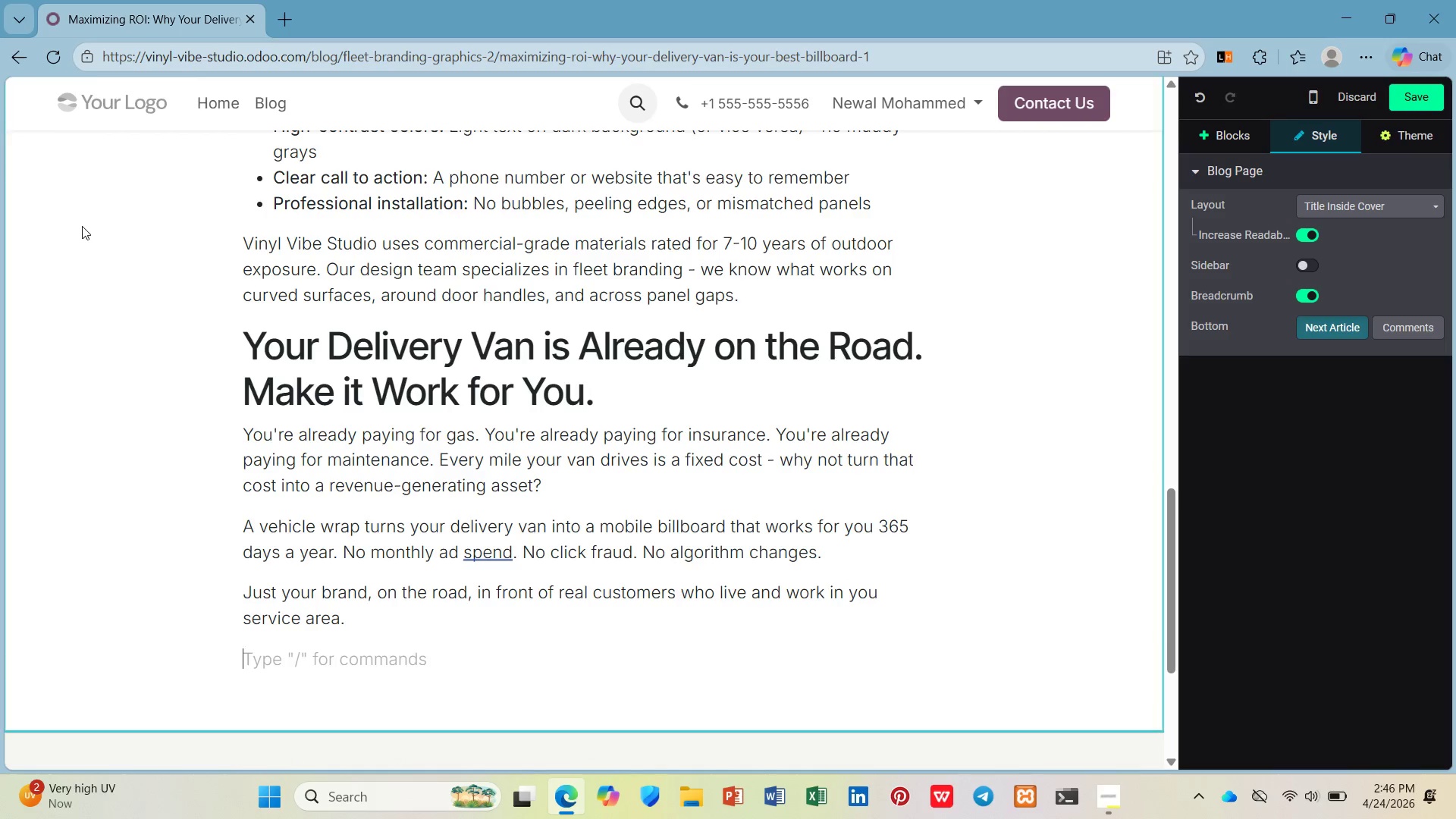 
hold_key(key=ShiftLeft, duration=0.45)
 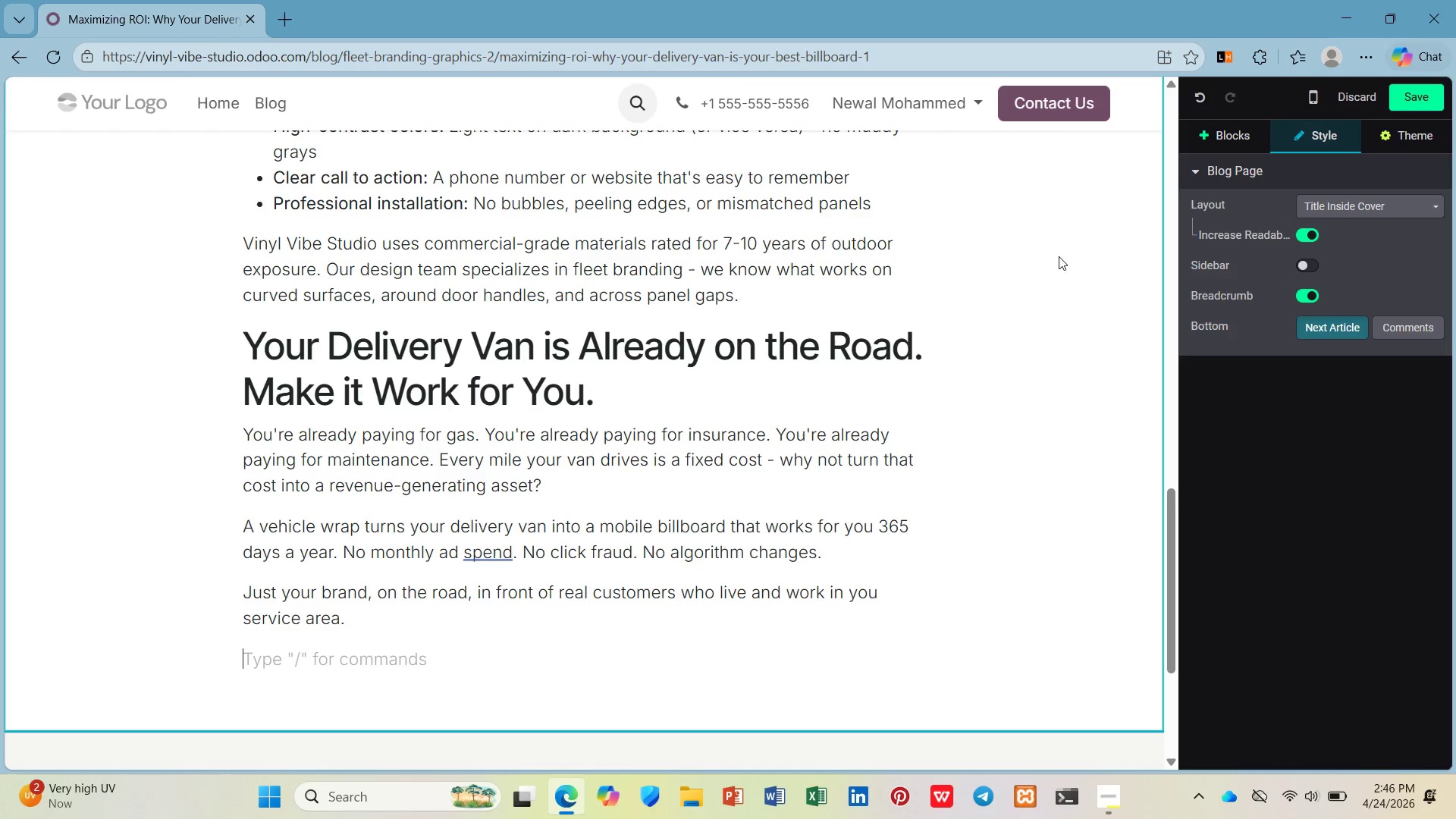 
scroll: coordinate [1230, 215], scroll_direction: down, amount: 3.0
 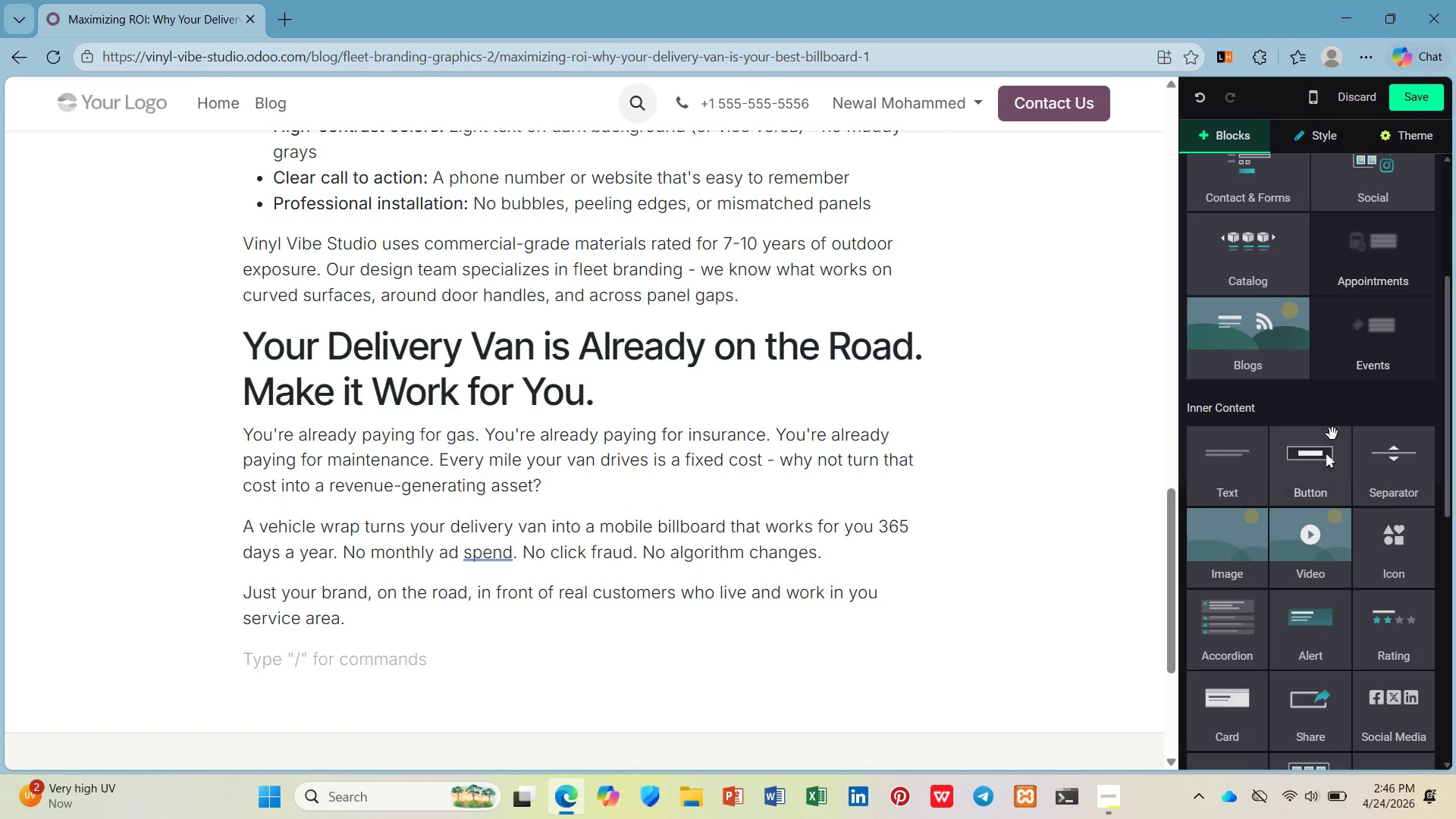 
left_click_drag(start_coordinate=[1323, 480], to_coordinate=[1325, 499])
 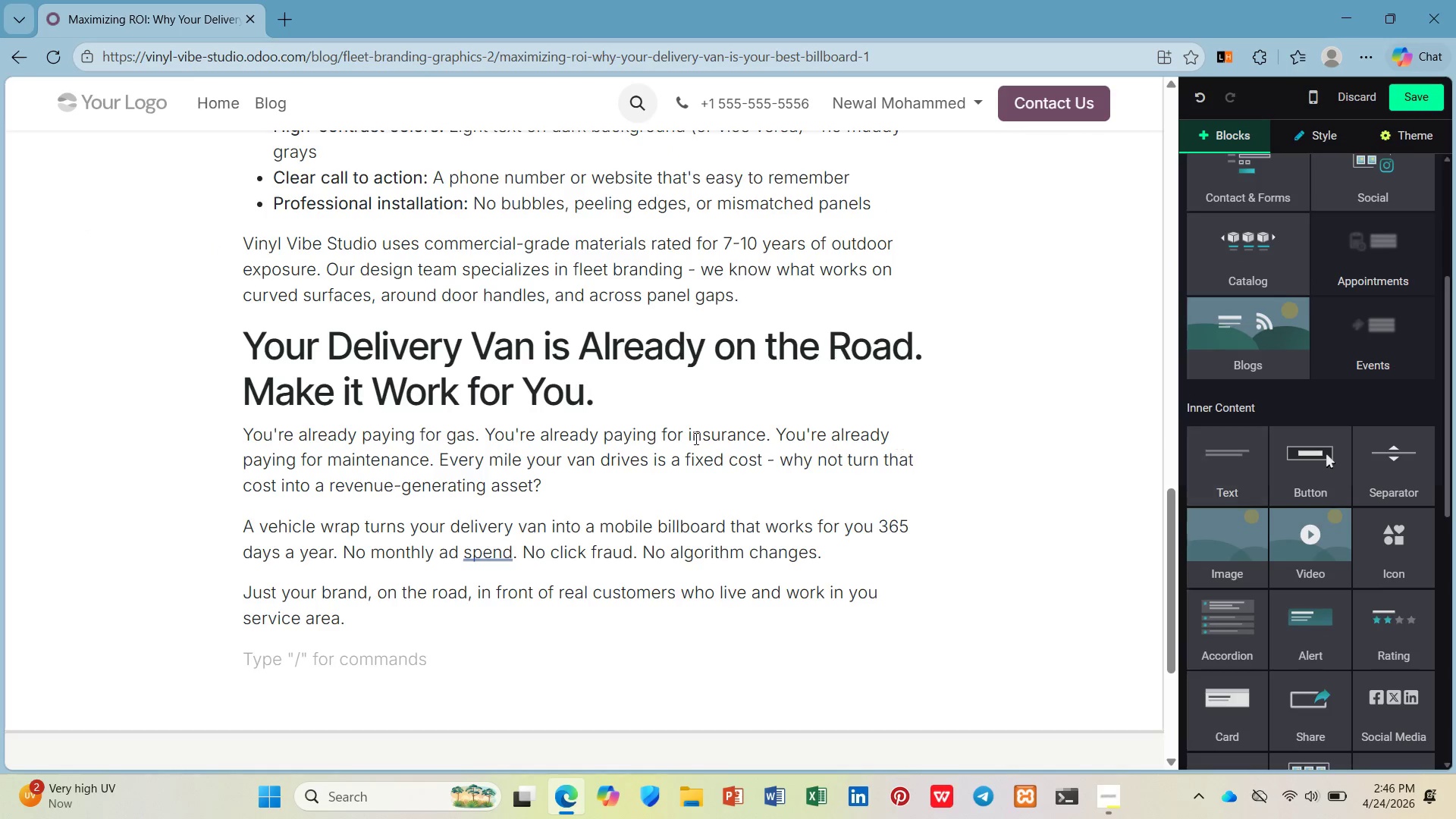 
scroll: coordinate [691, 433], scroll_direction: up, amount: 16.0
 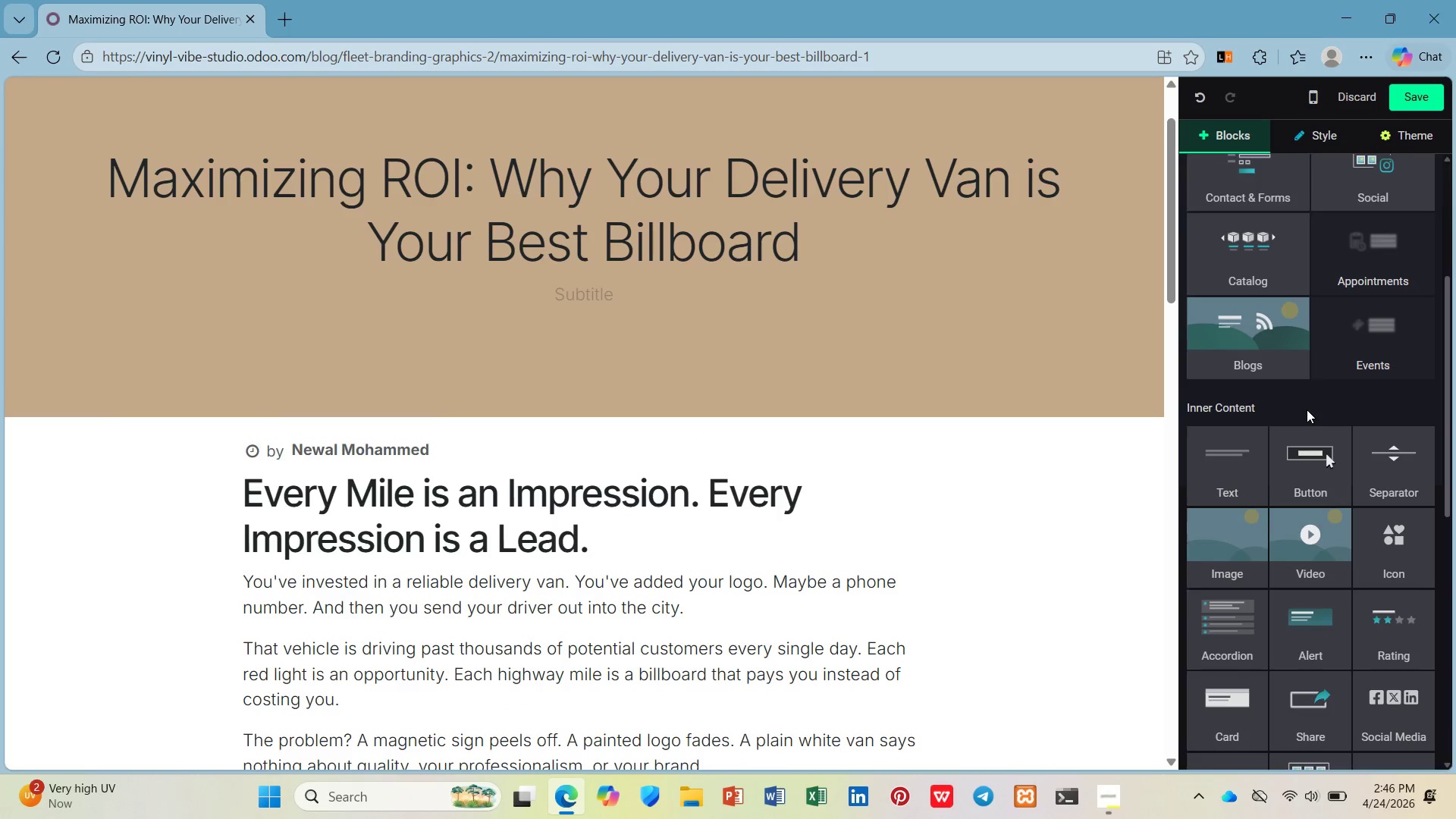 
left_click_drag(start_coordinate=[1317, 474], to_coordinate=[1455, 406])
 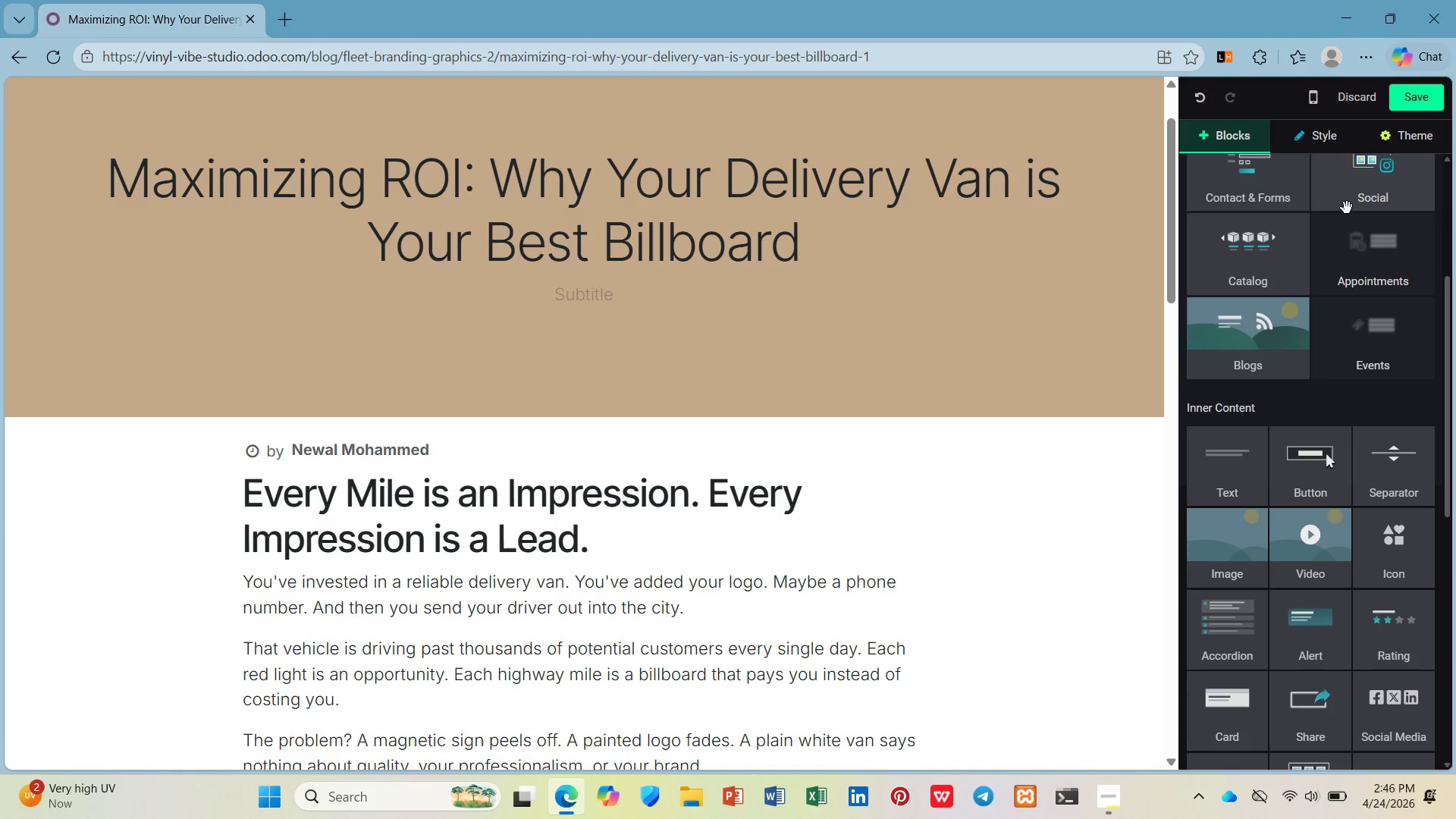 
scroll: coordinate [1015, 488], scroll_direction: down, amount: 14.0
 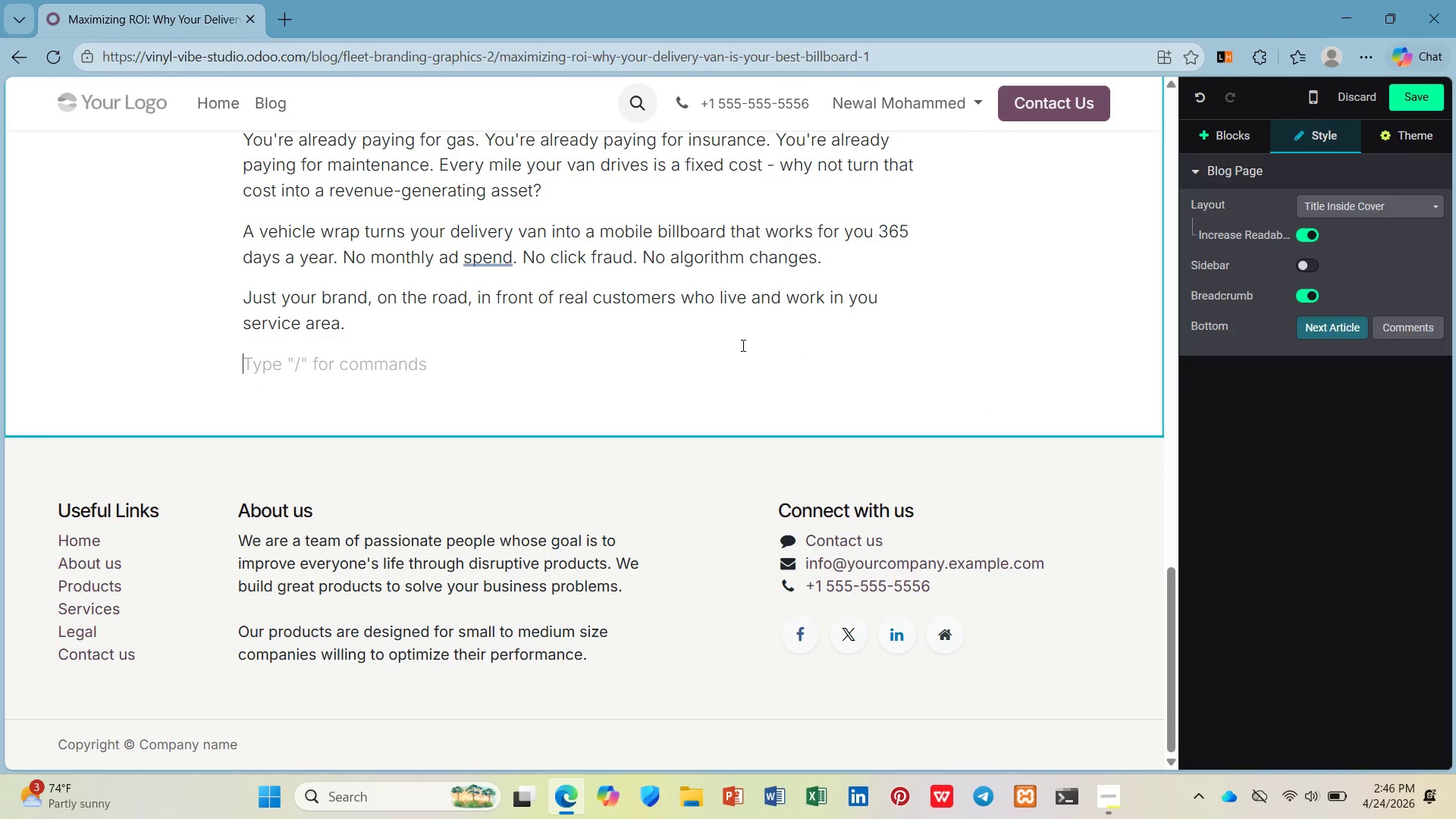 
left_click([1249, 145])
 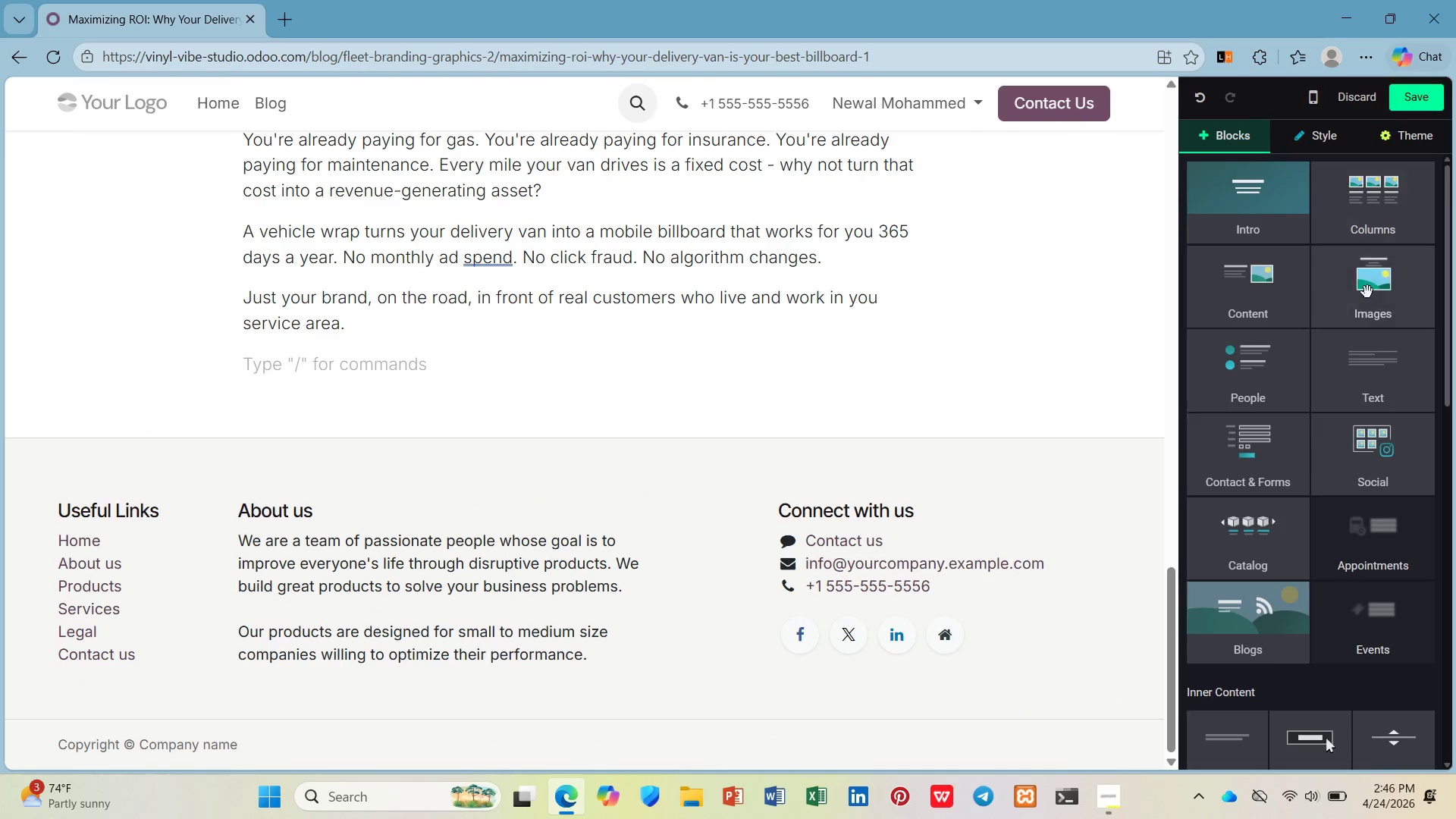 
left_click([1379, 343])
 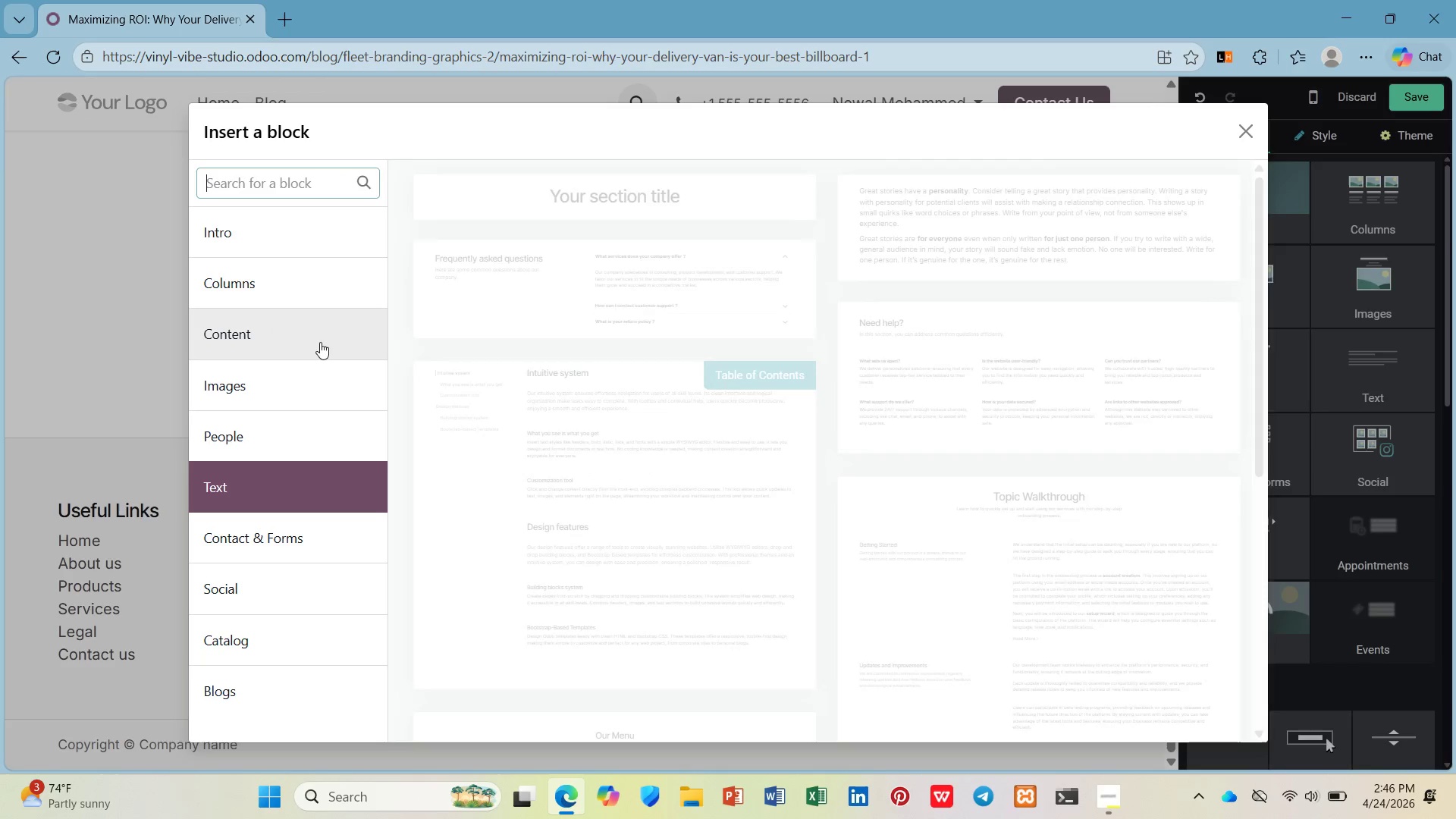 
left_click([527, 196])
 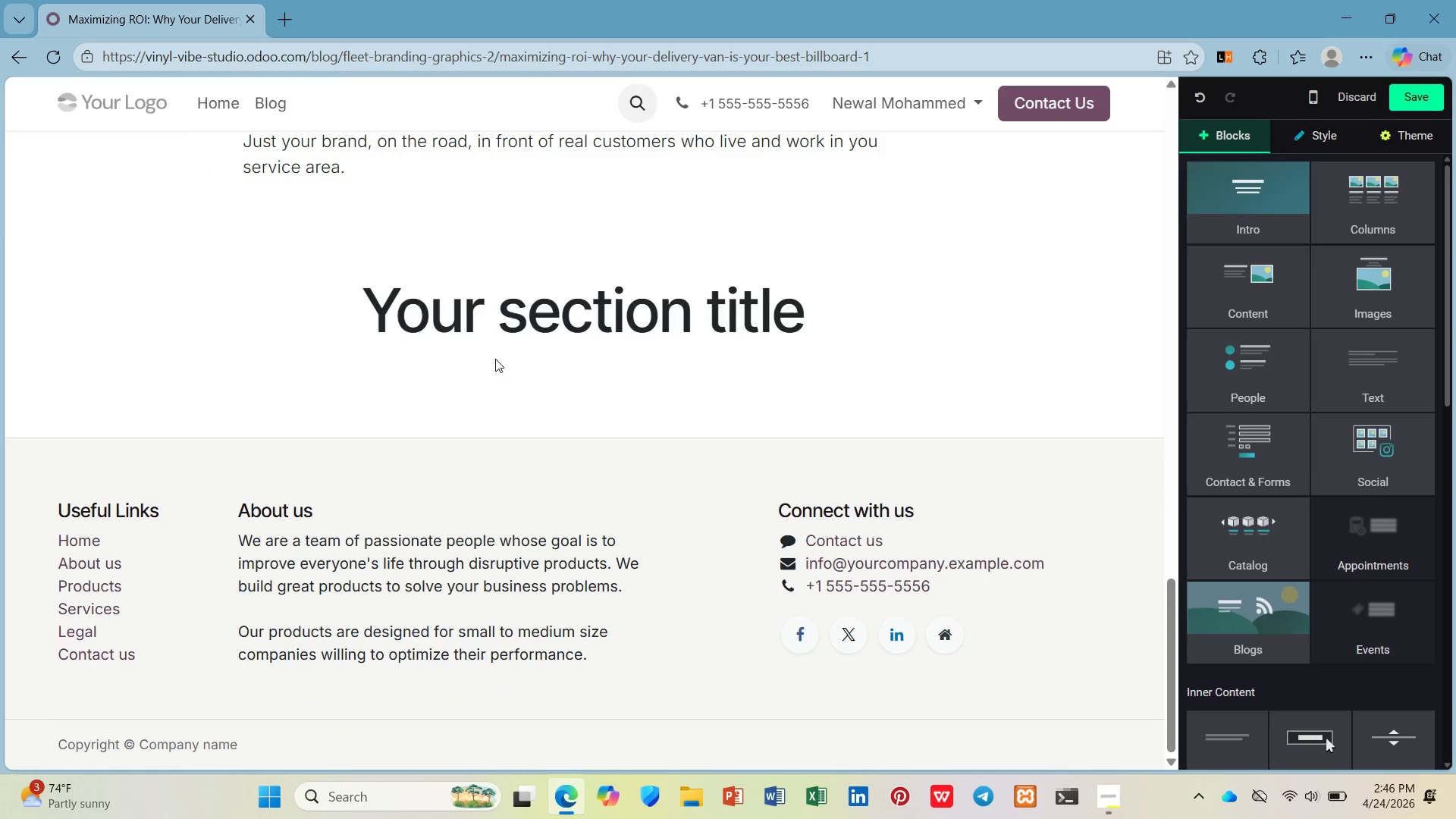 
left_click([500, 337])
 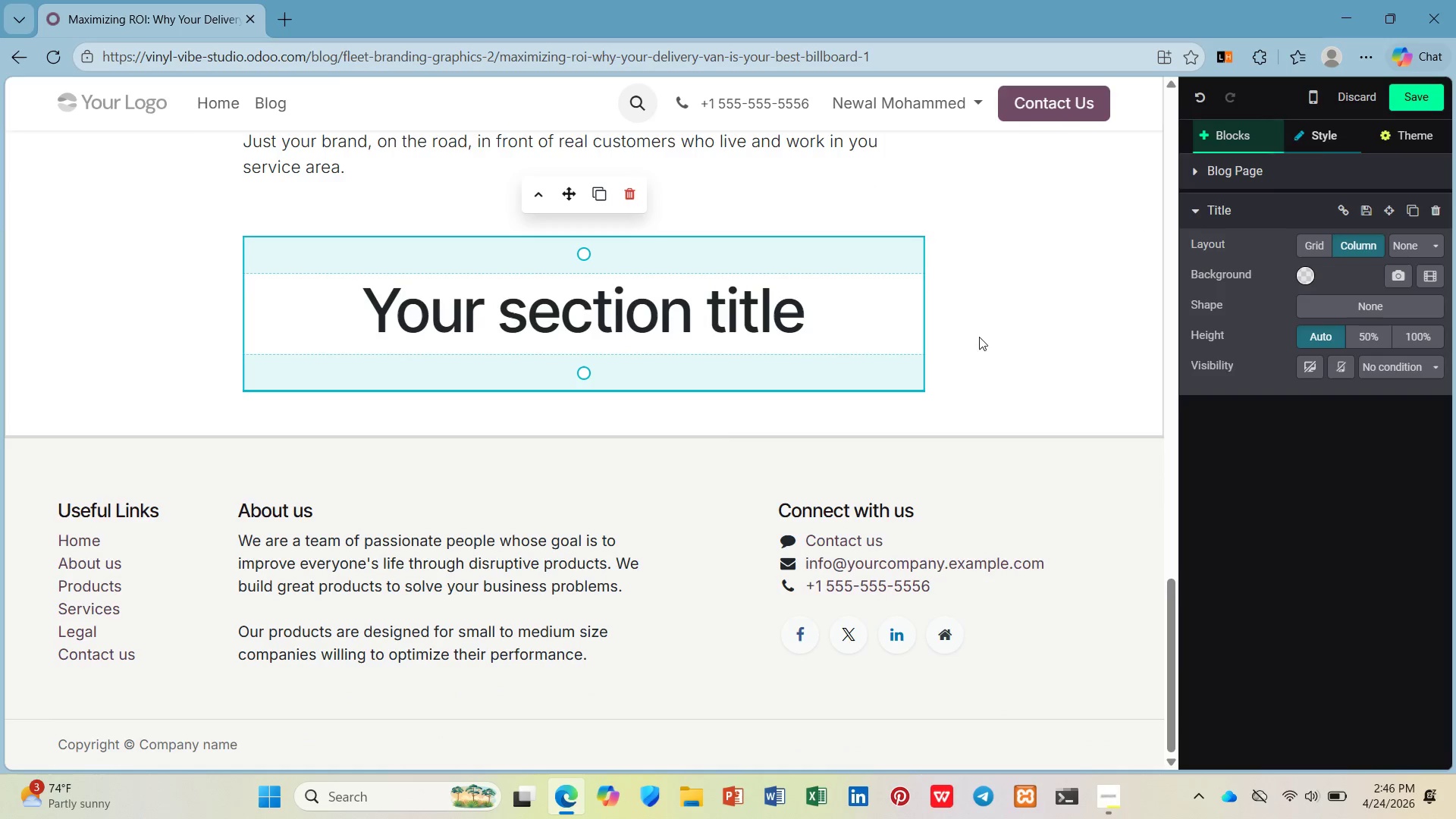 
left_click_drag(start_coordinate=[870, 312], to_coordinate=[204, 316])
 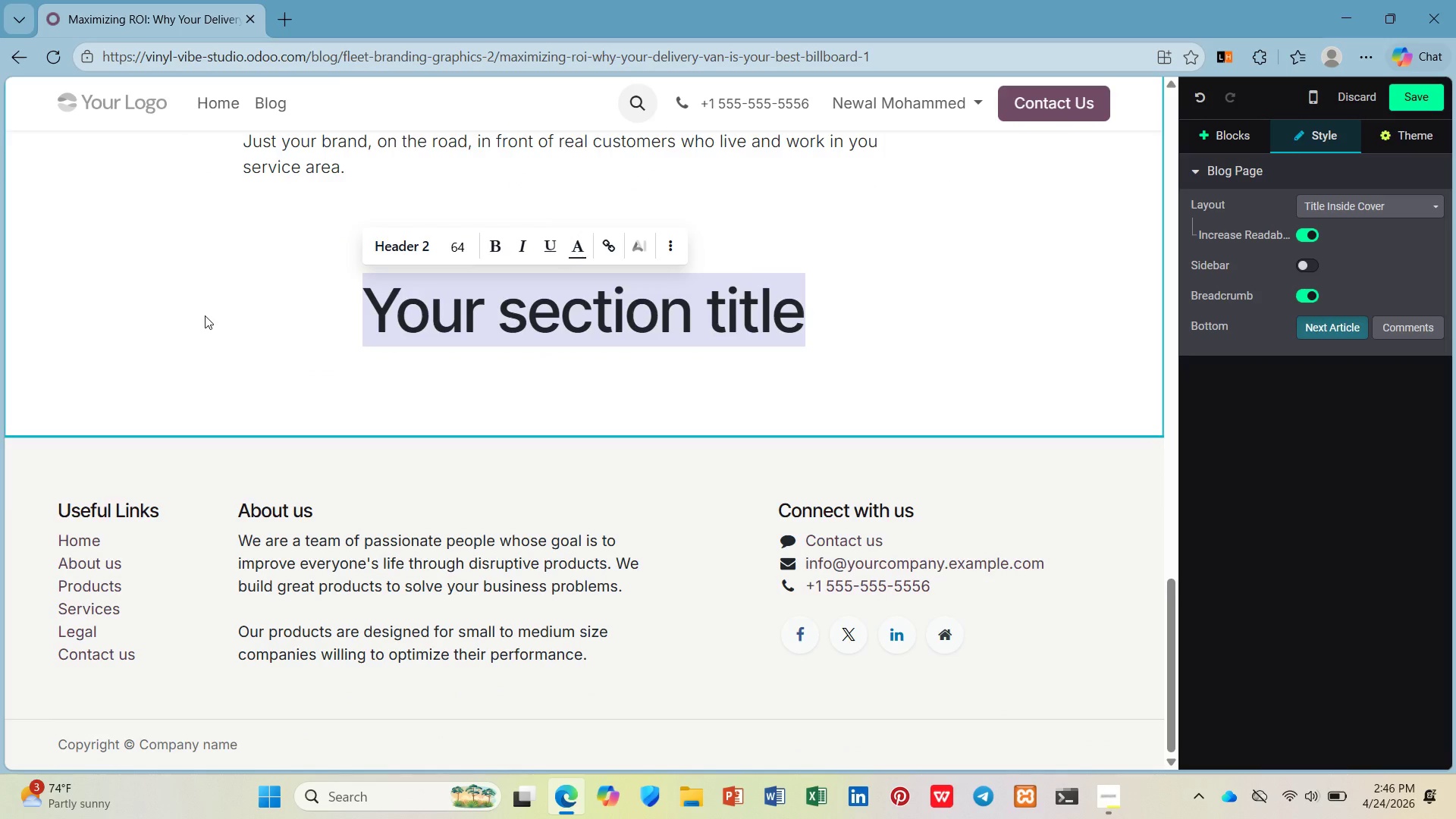 
key(Slash)
 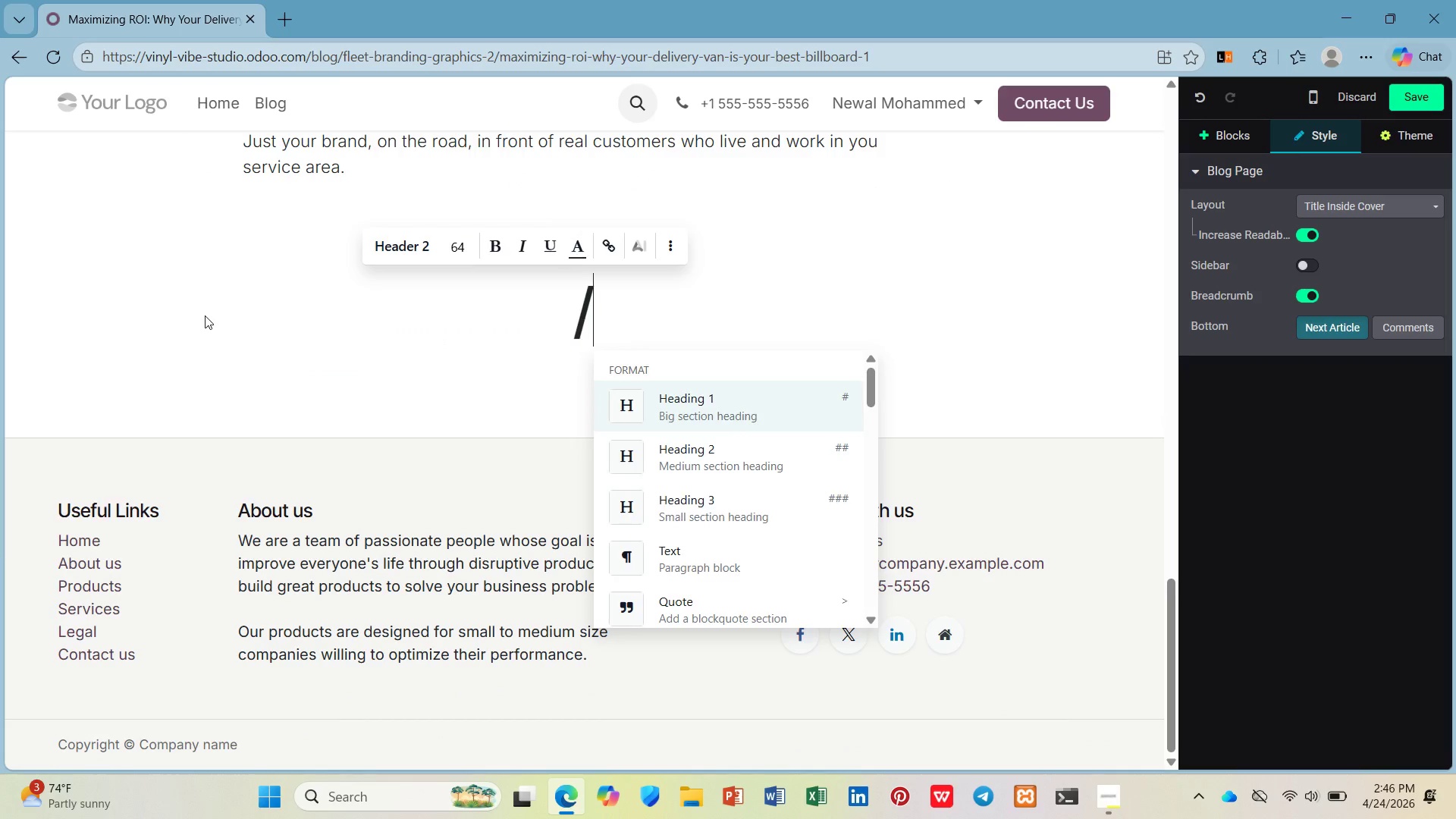 
key(P)
 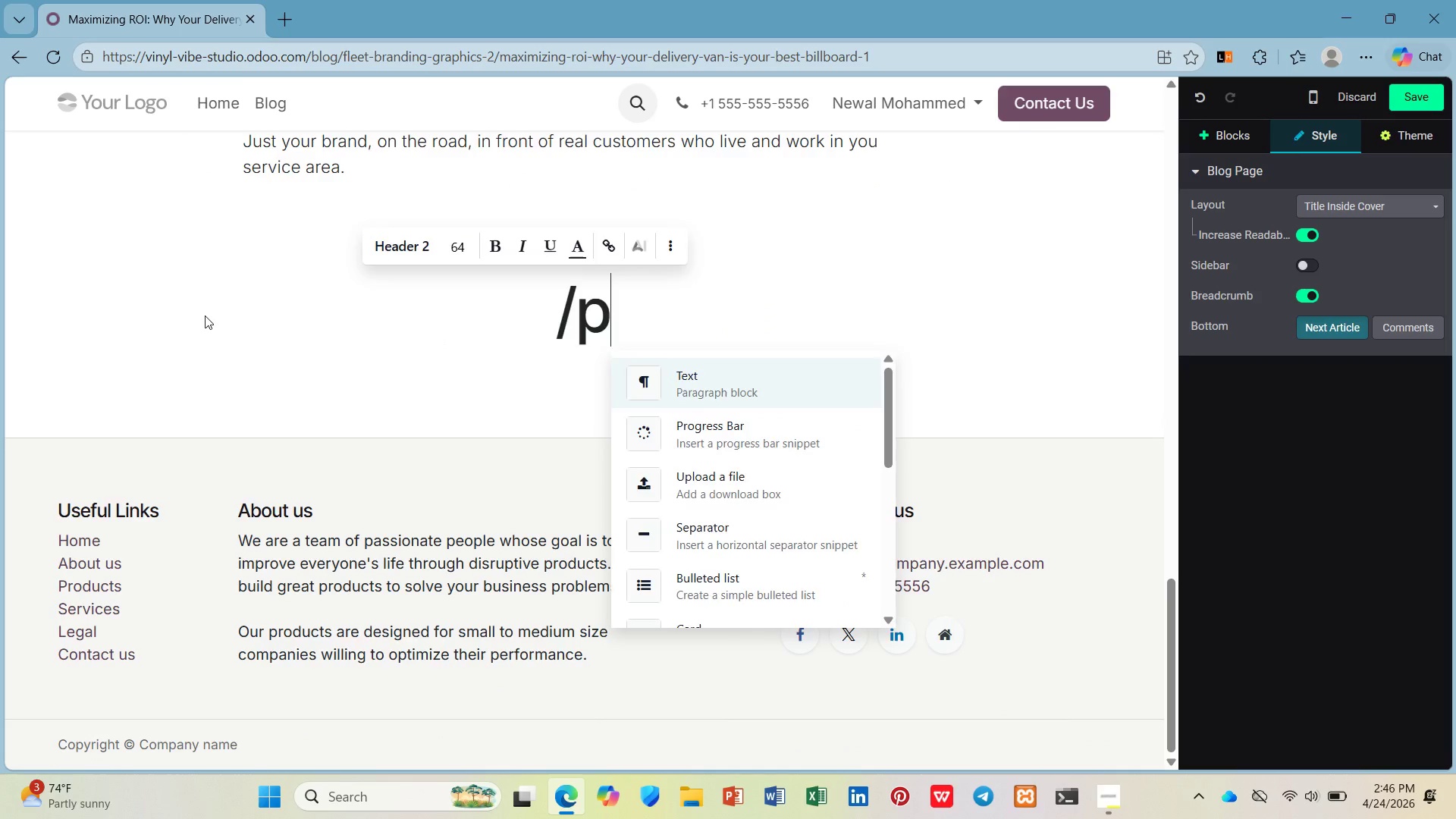 
key(Enter)
 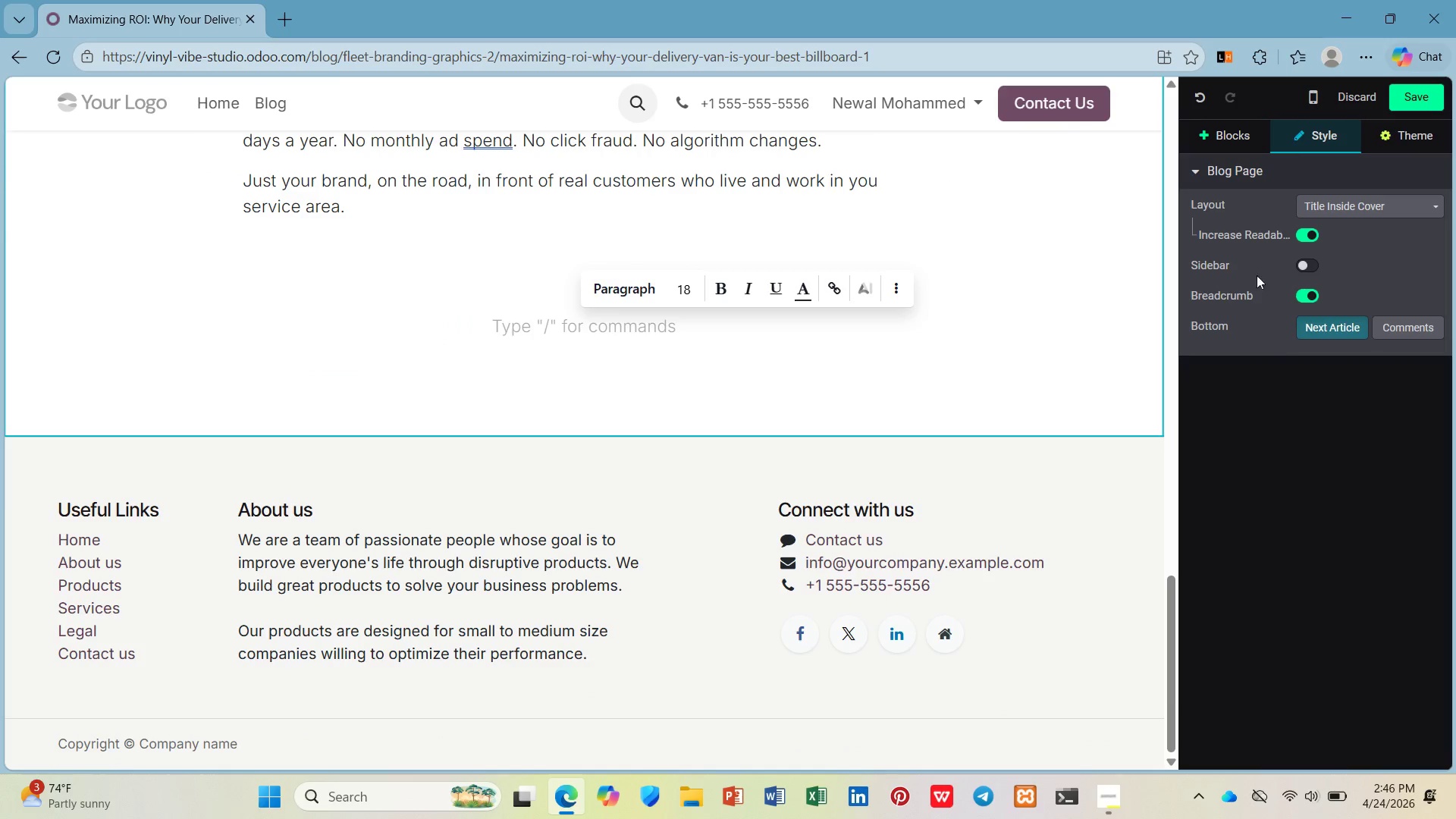 
left_click([1235, 144])
 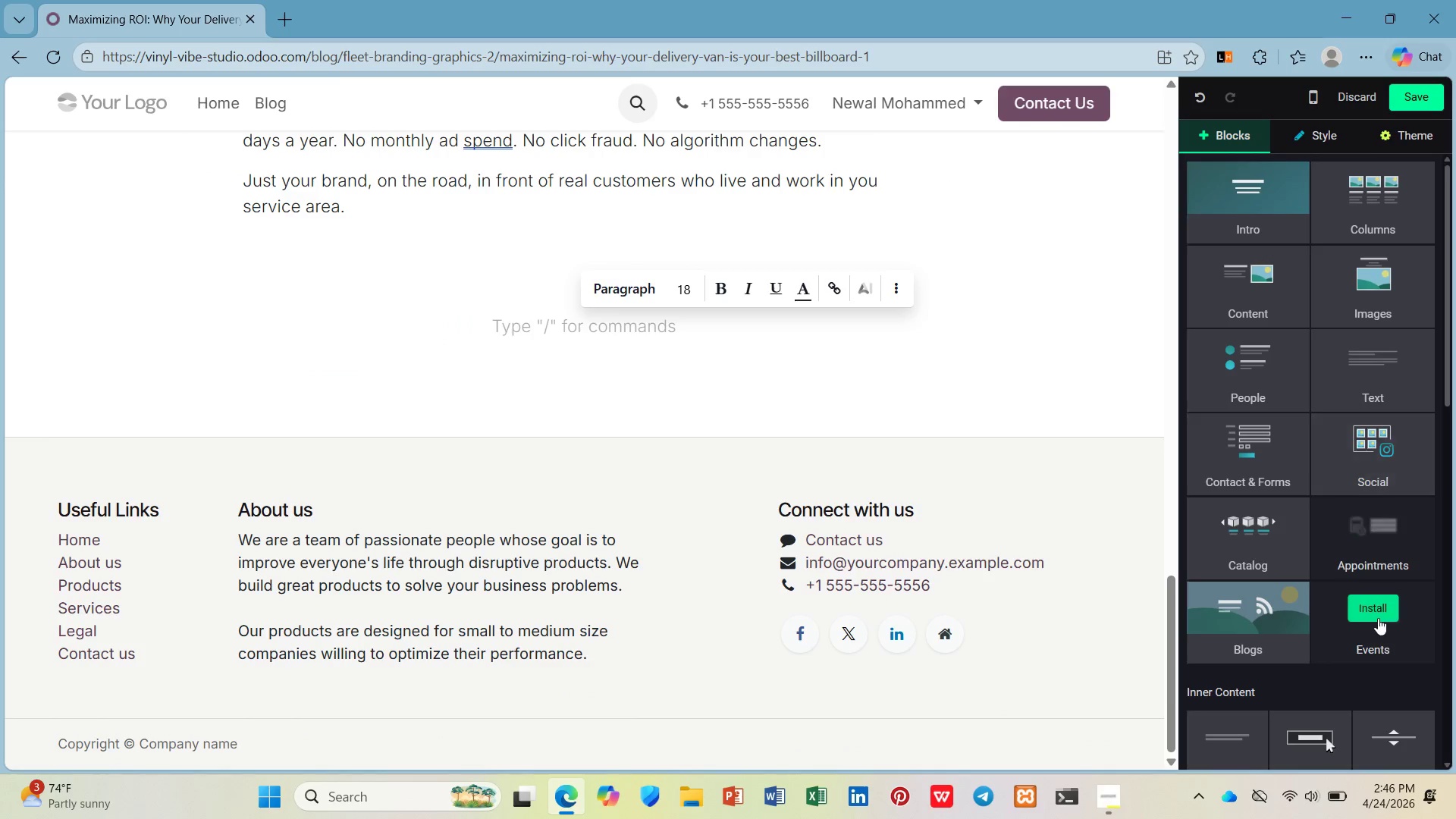 
scroll: coordinate [1369, 613], scroll_direction: none, amount: 0.0
 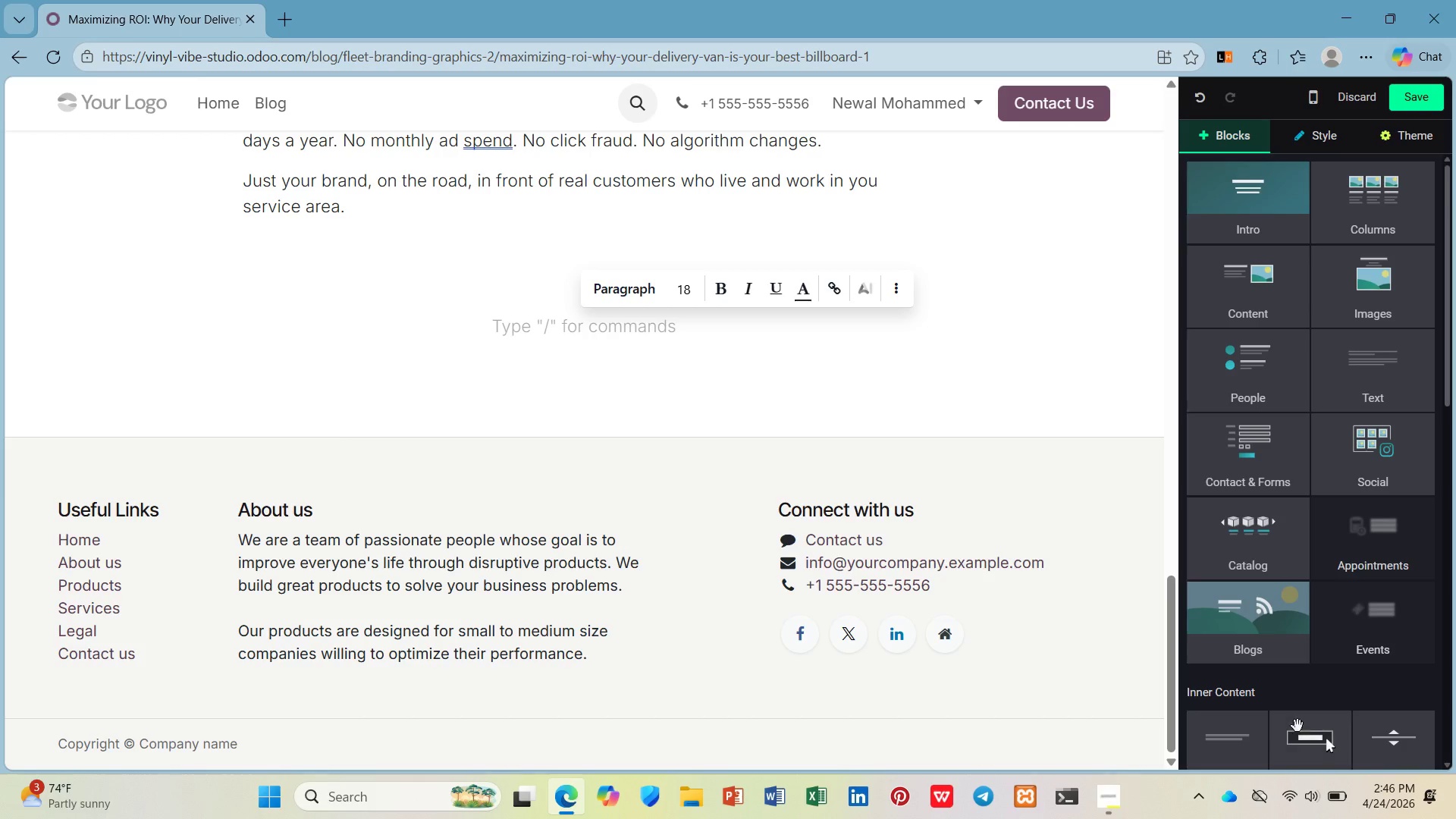 
left_click_drag(start_coordinate=[1297, 736], to_coordinate=[330, 331])
 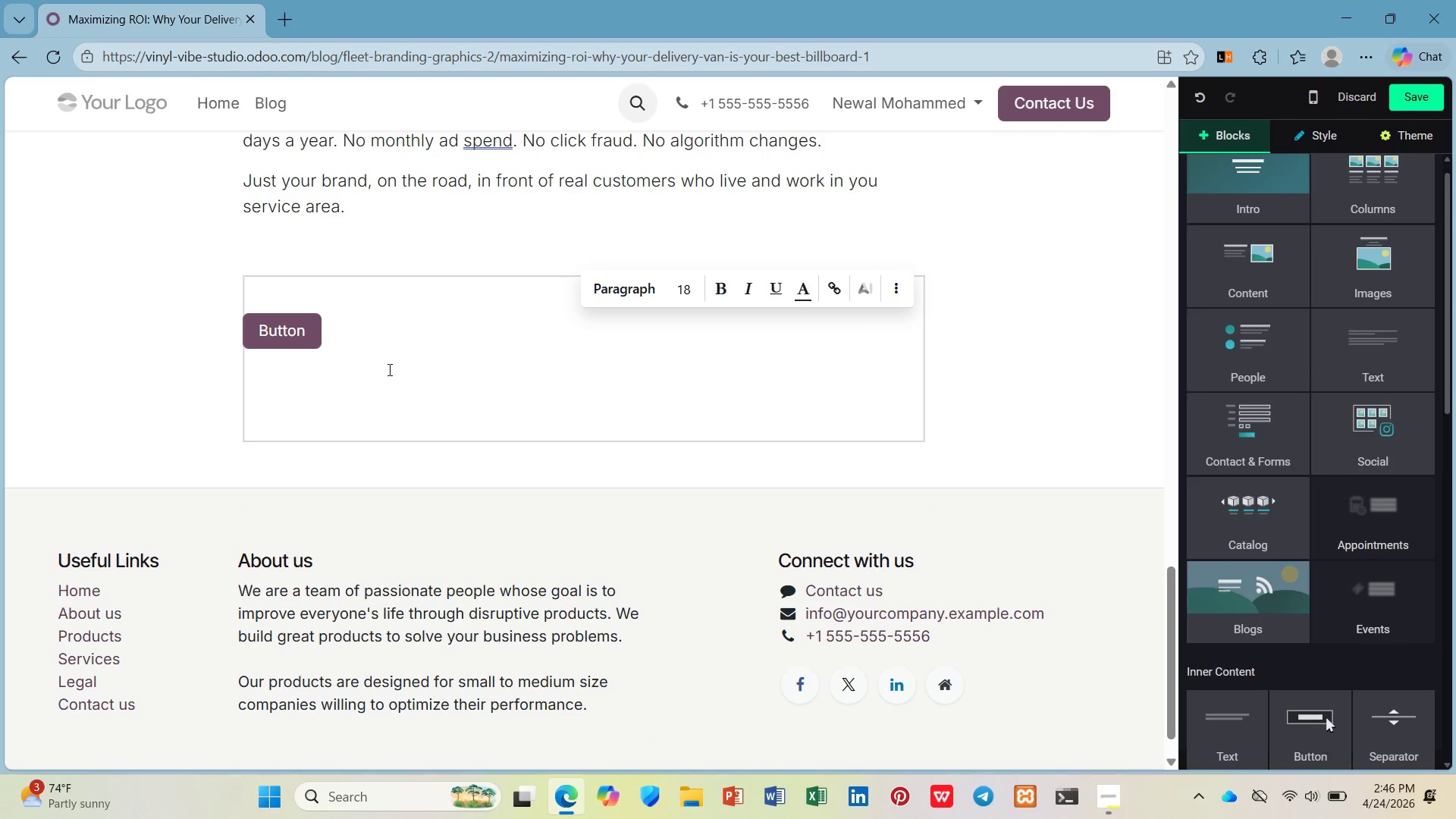 
left_click([383, 359])
 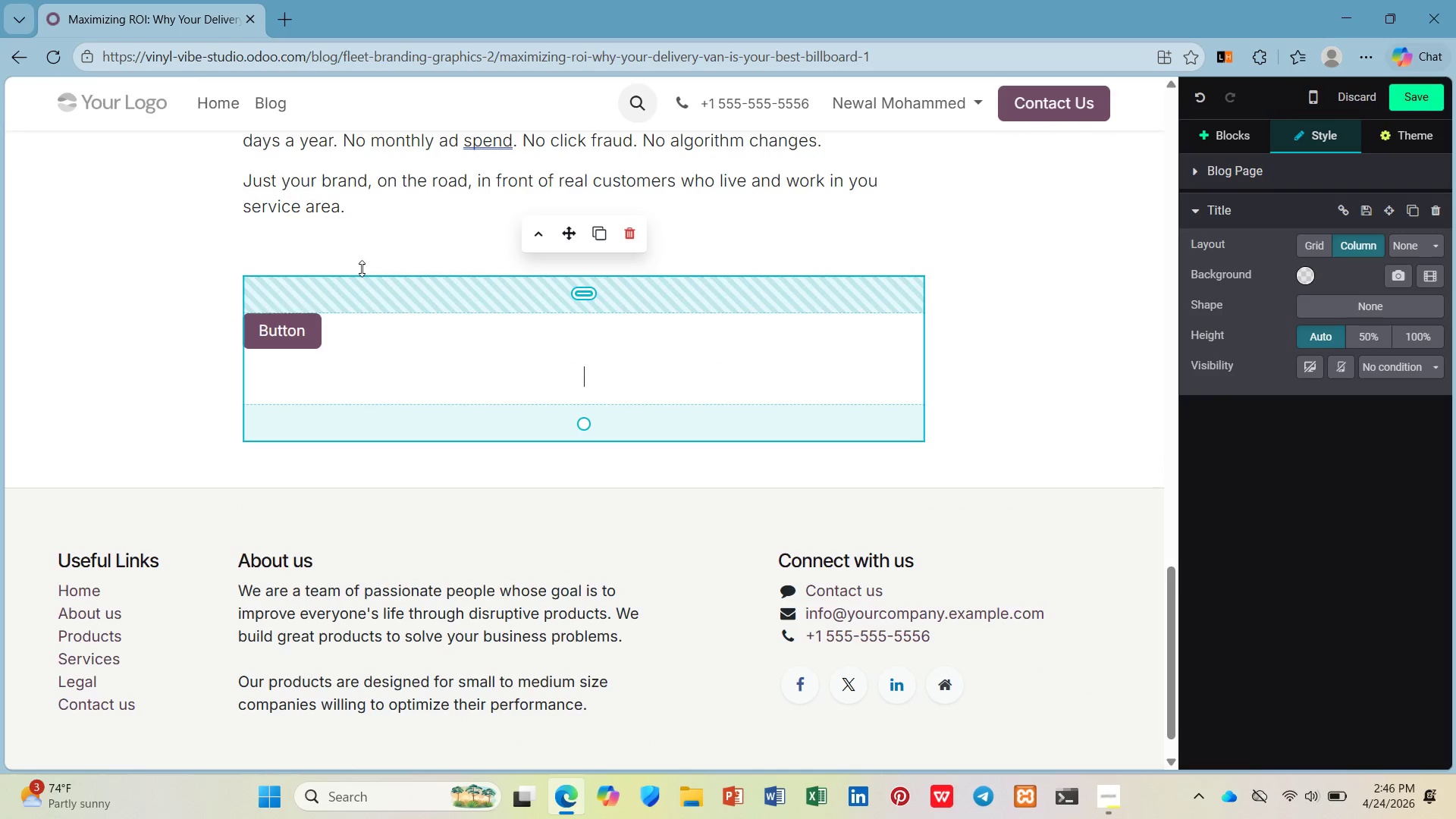 
left_click([362, 260])
 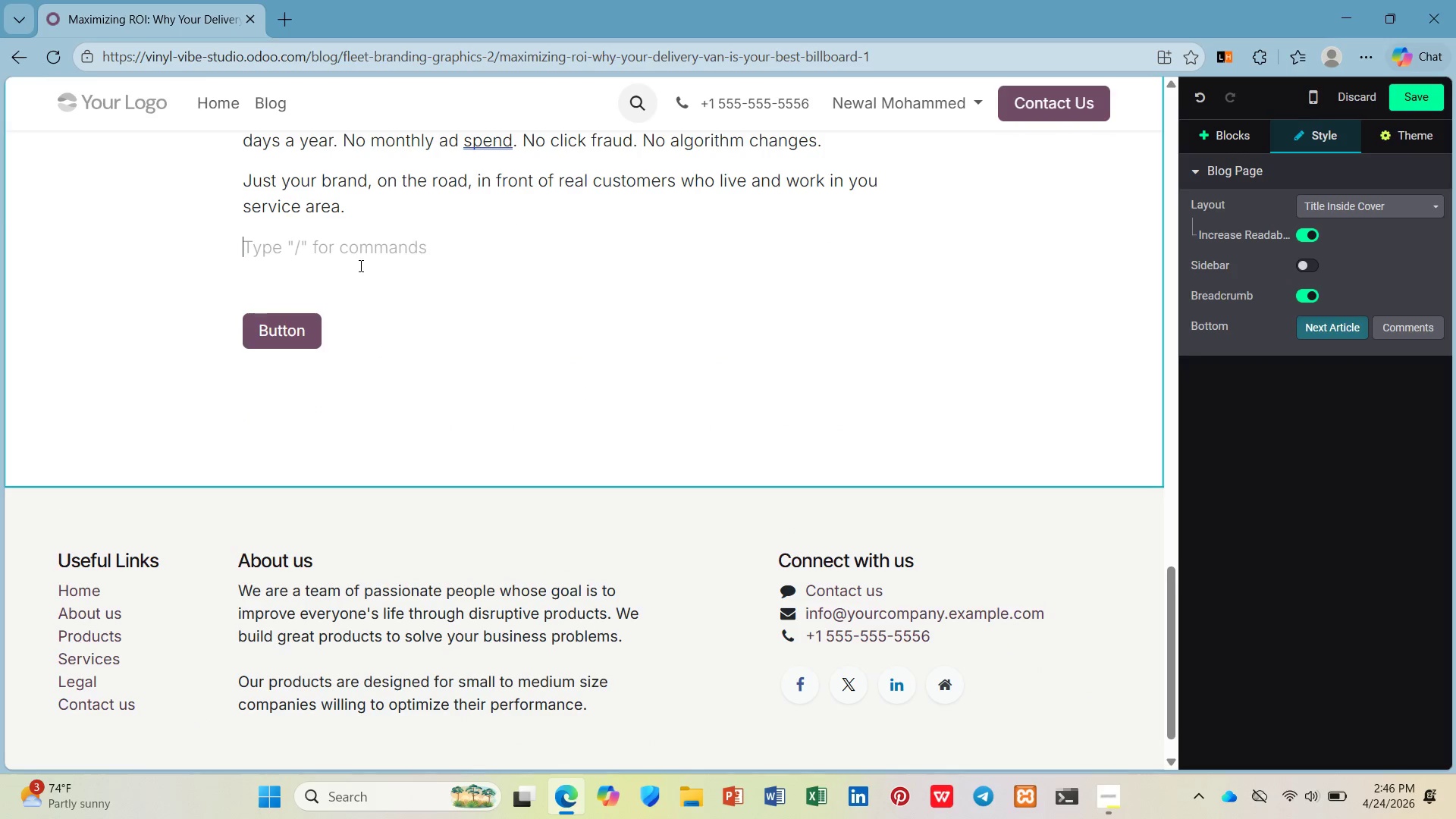 
key(Backspace)
 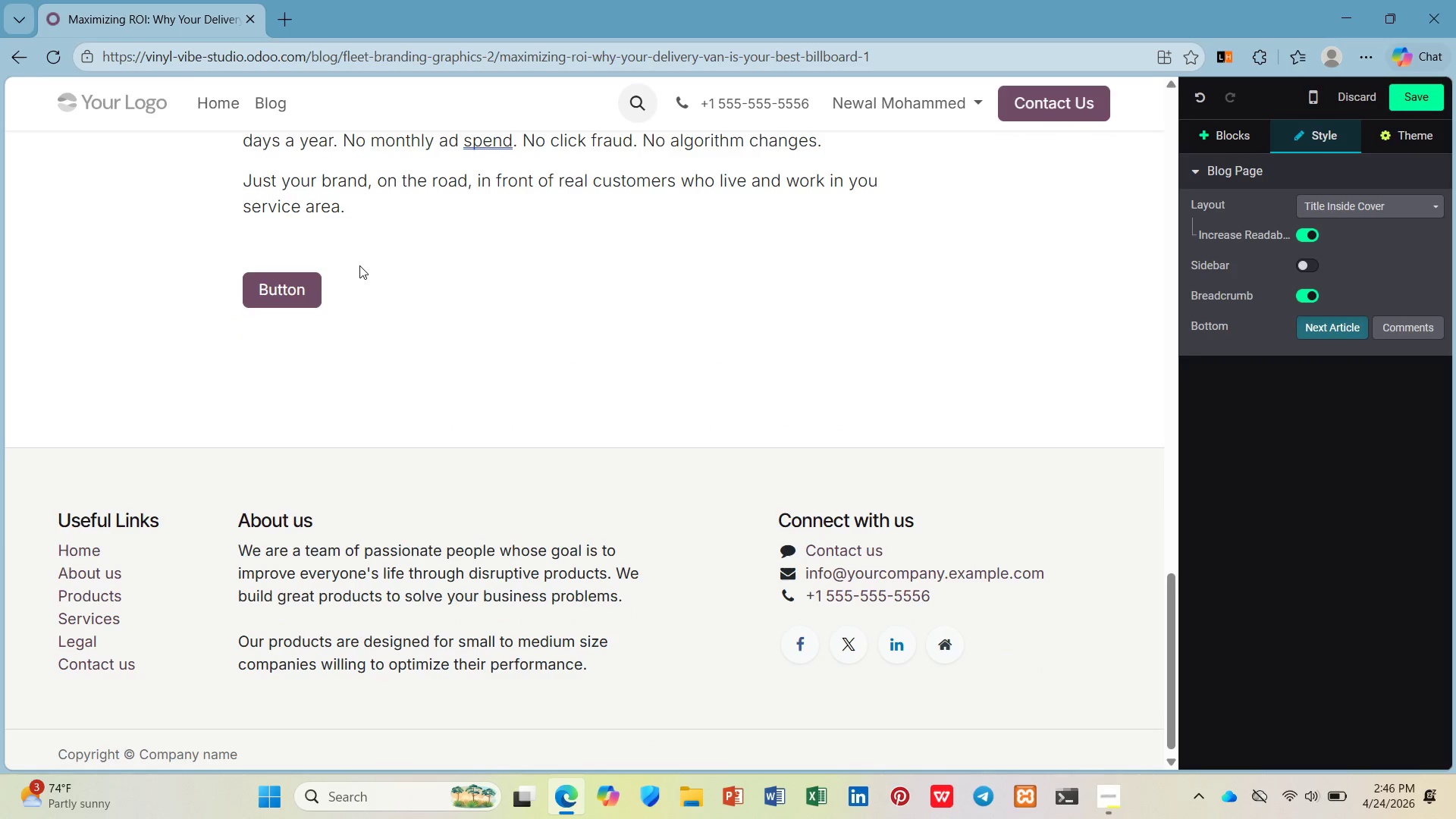 
key(ArrowDown)
 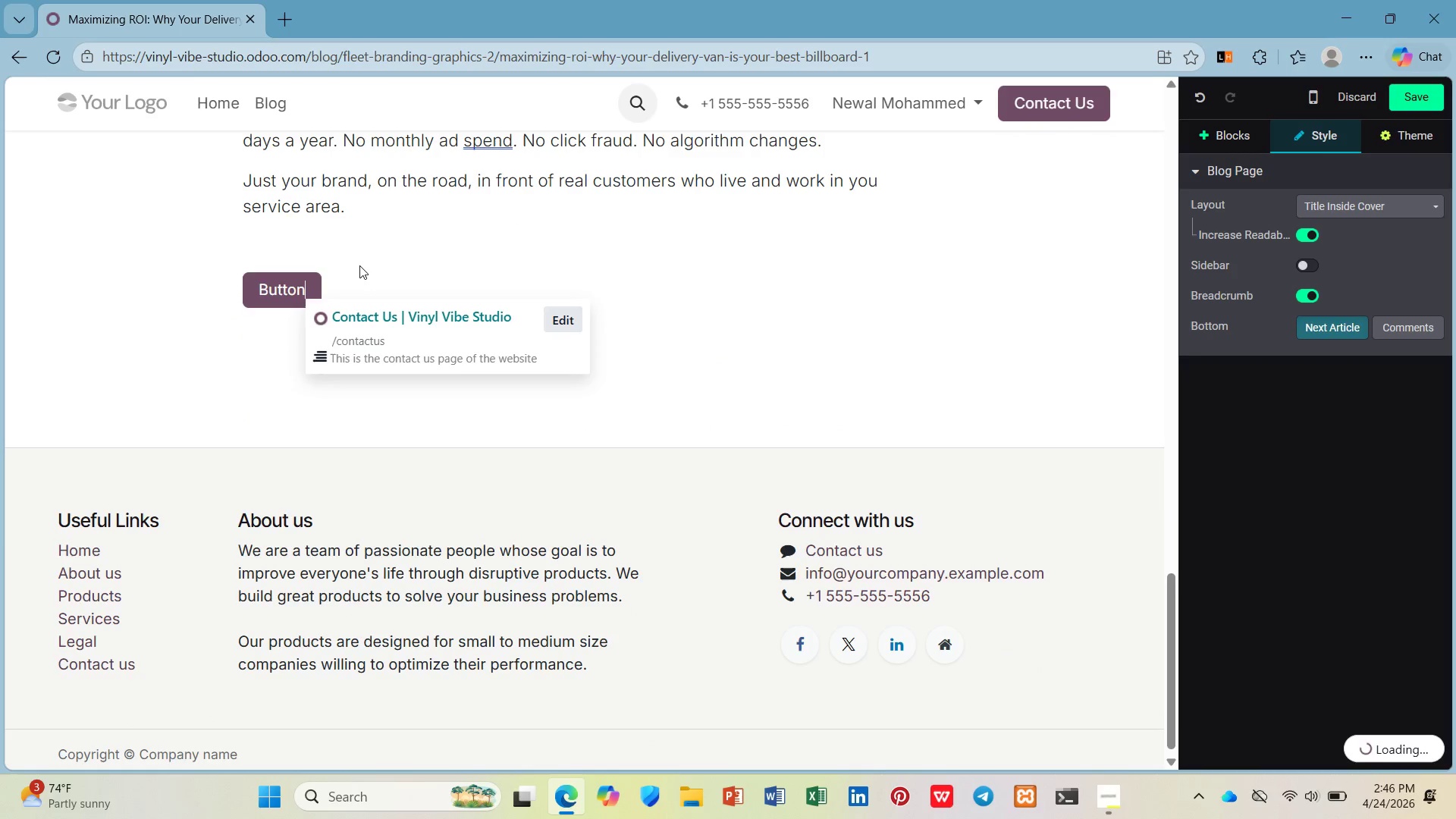 
key(Backspace)
 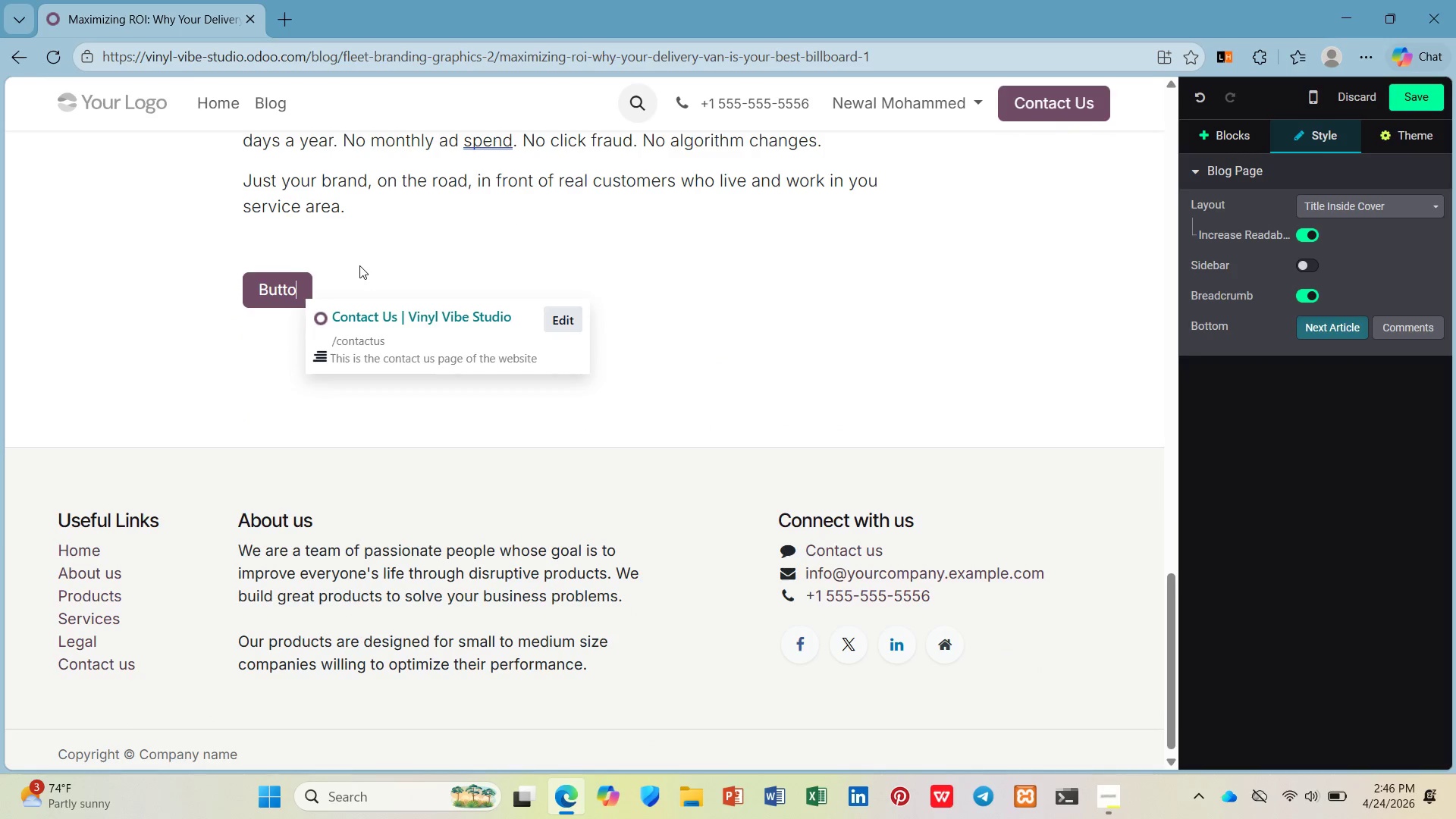 
key(Backspace)
 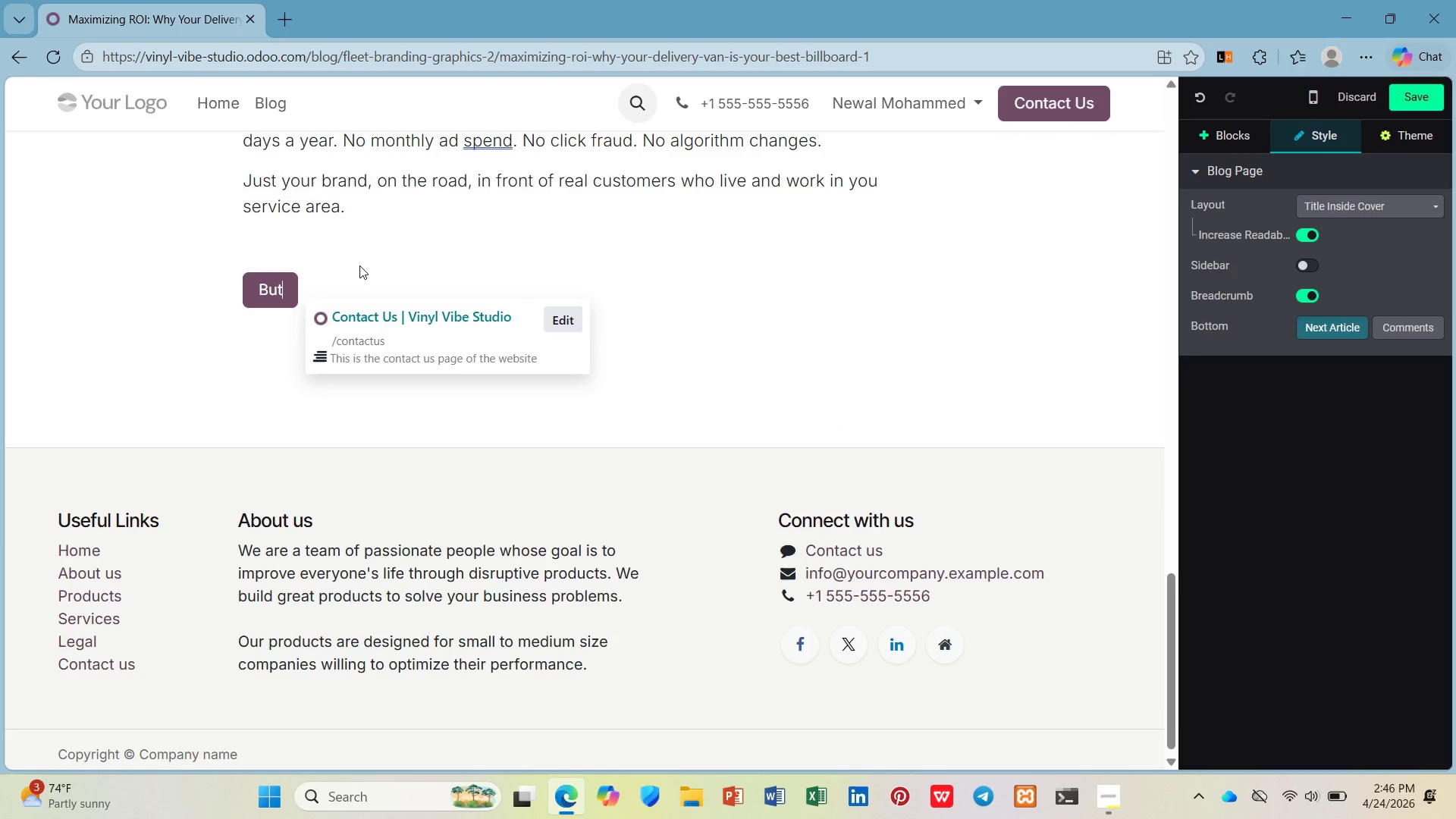 
key(Backspace)
 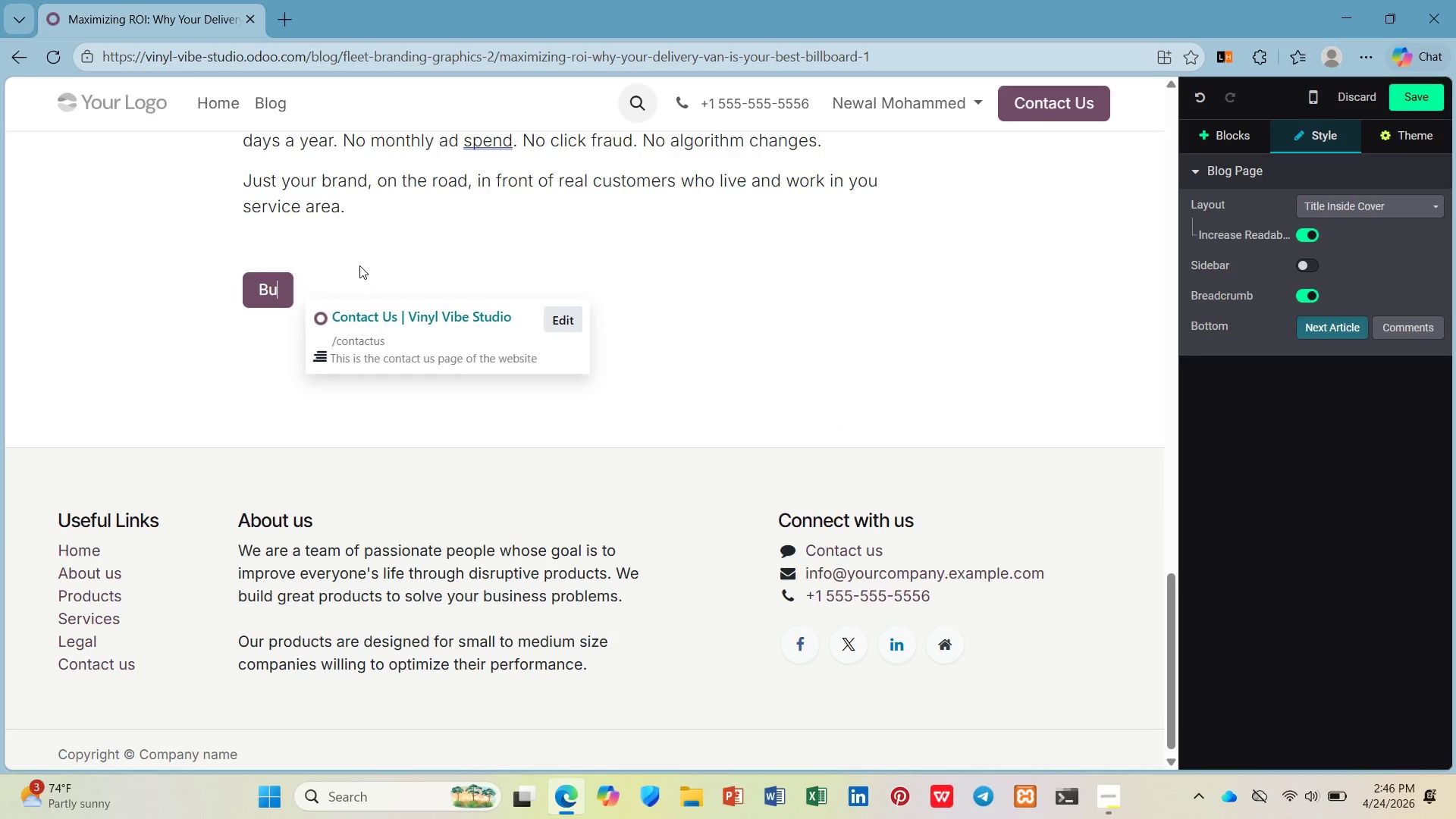 
key(Backspace)
 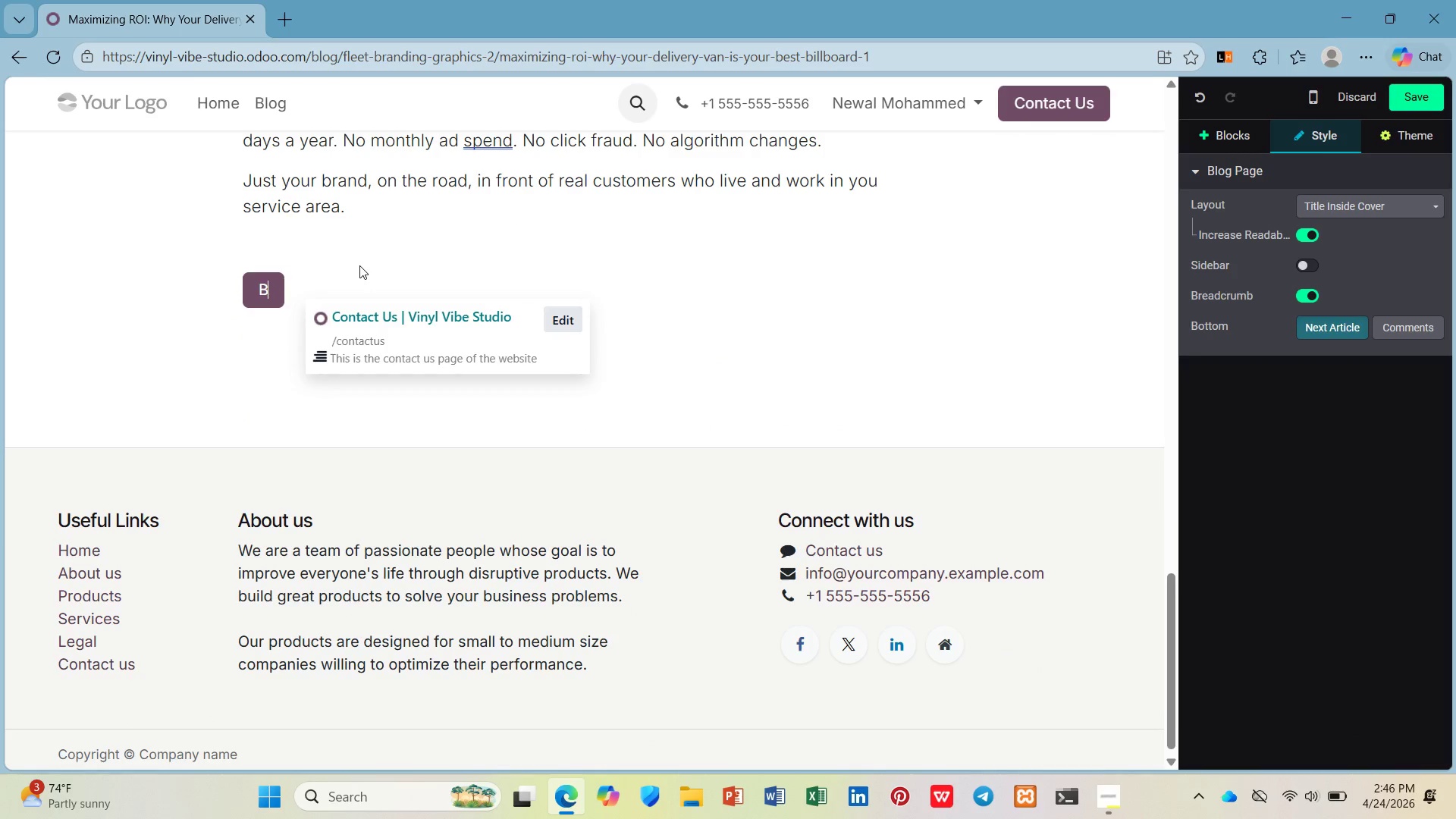 
key(Backspace)
 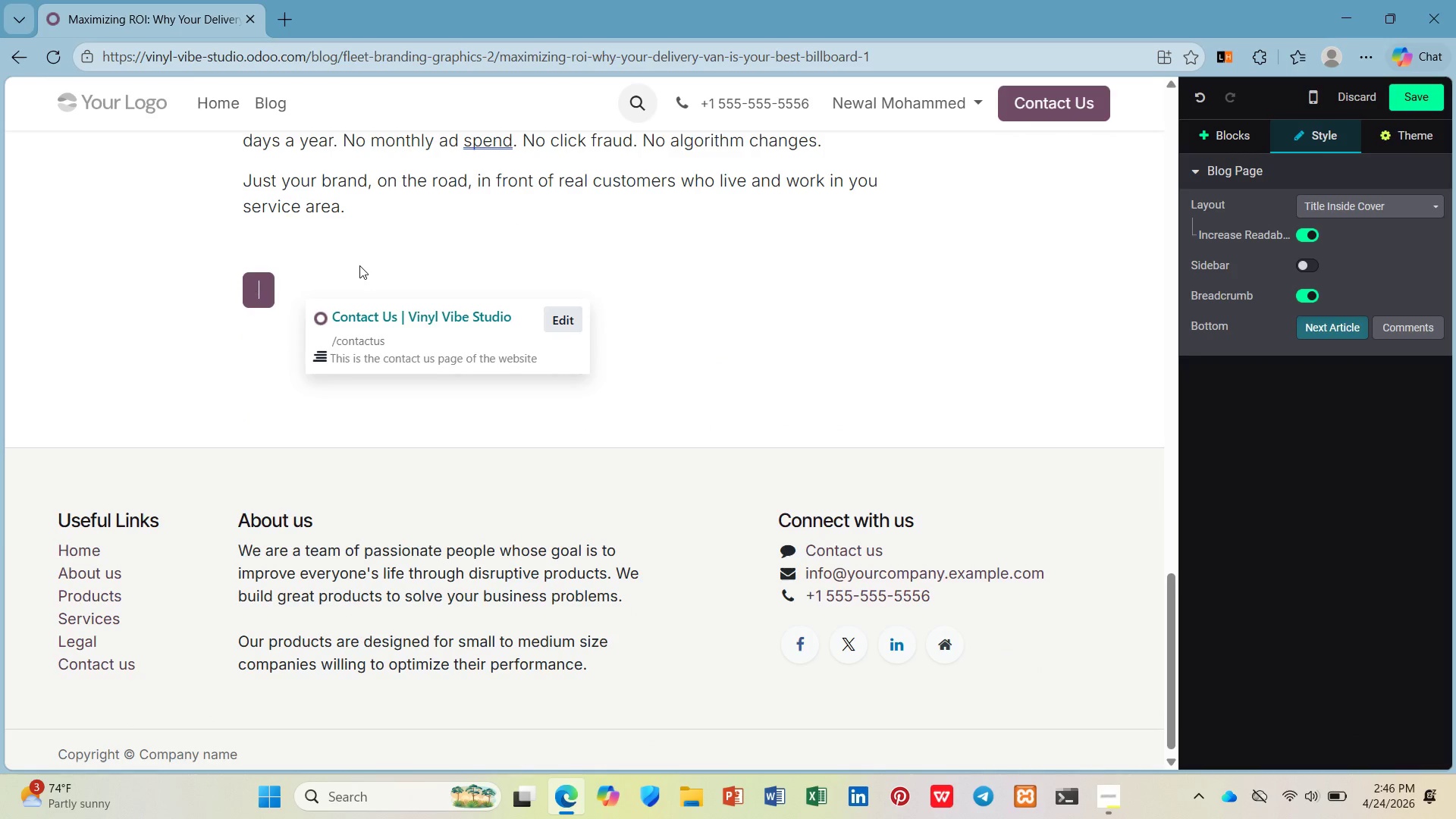 
key(Backspace)
 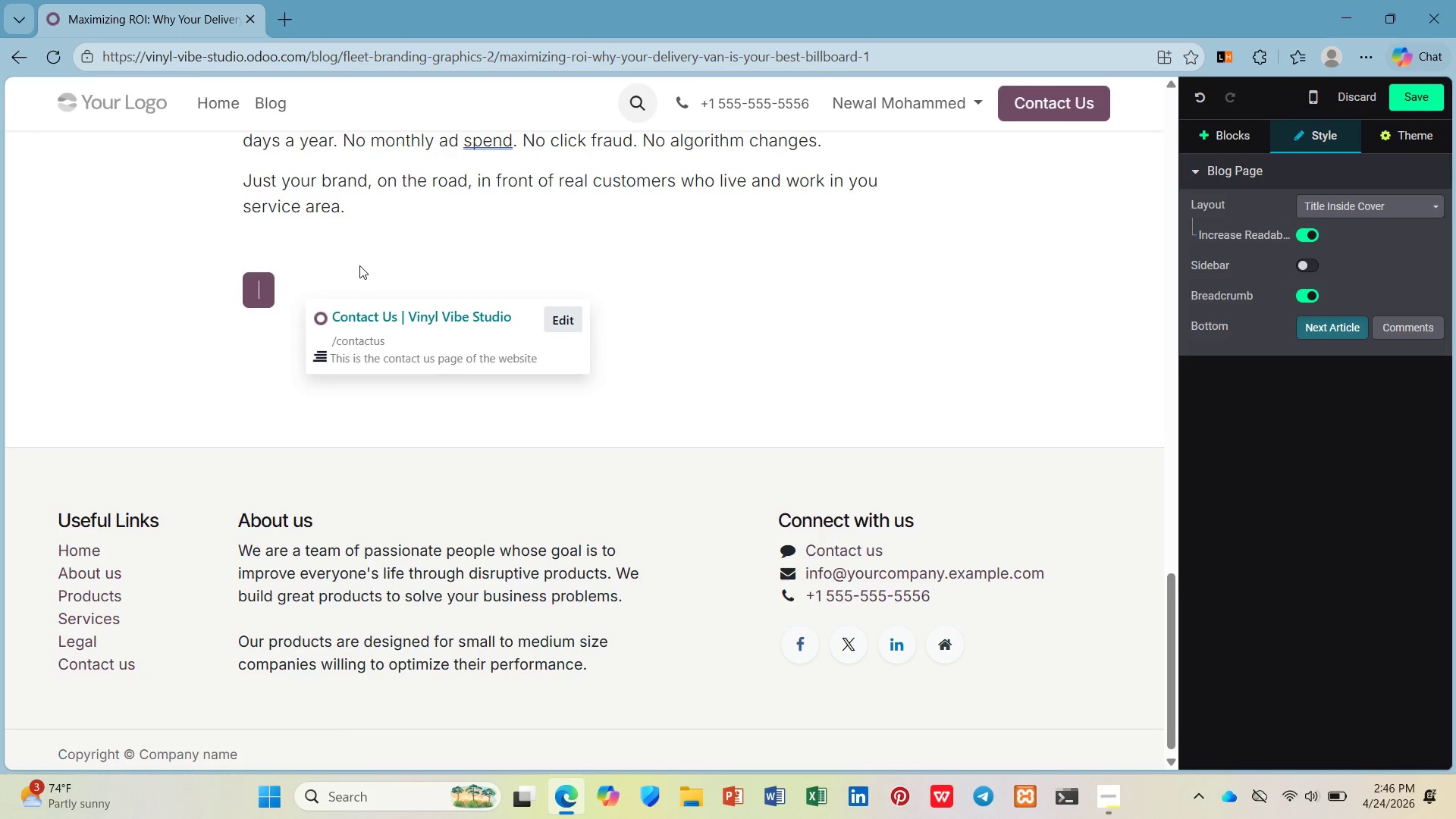 
type(Gt a Free Flet W)
 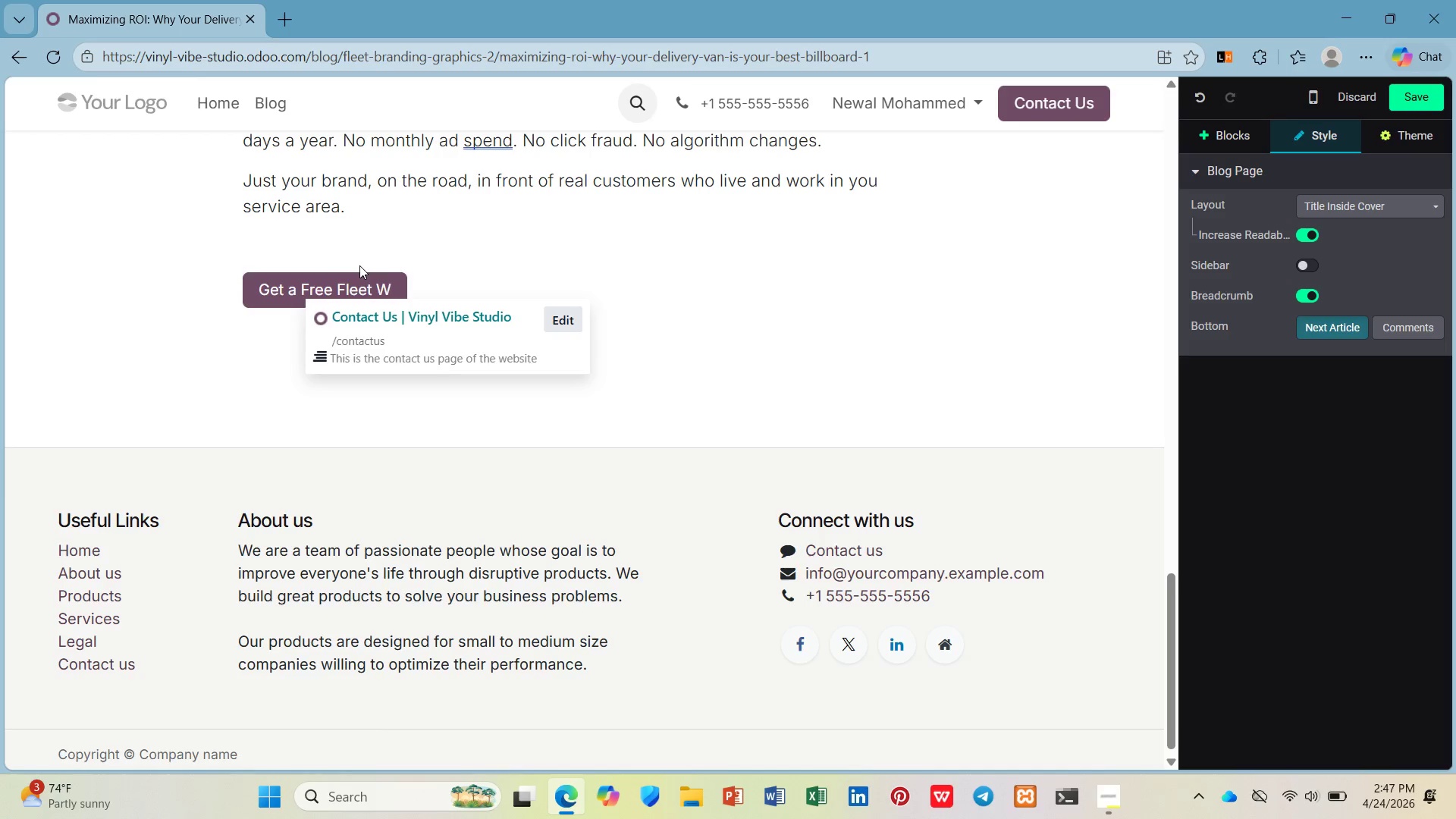 
left_click([359, 265])
 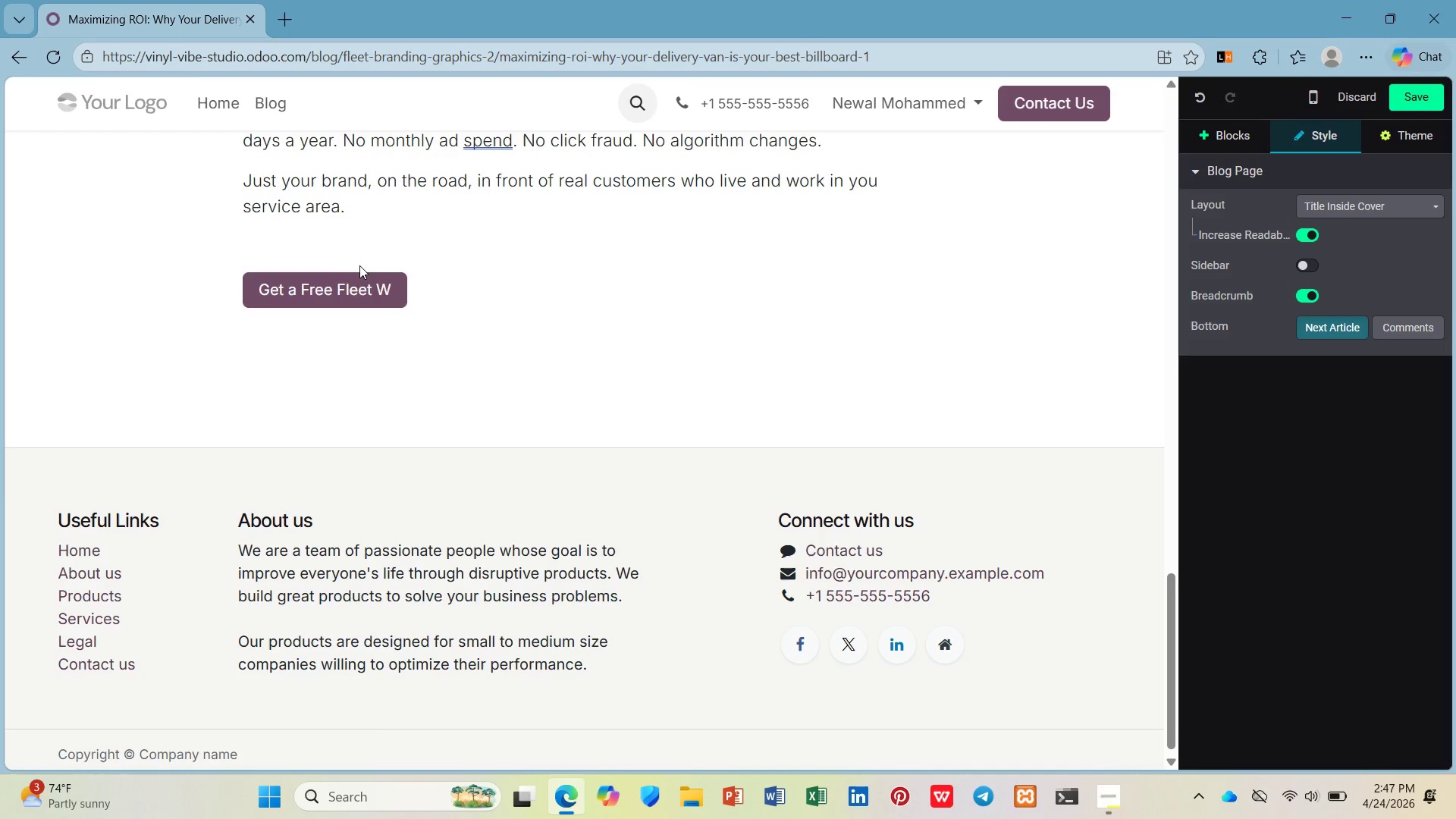 
type(rap)
 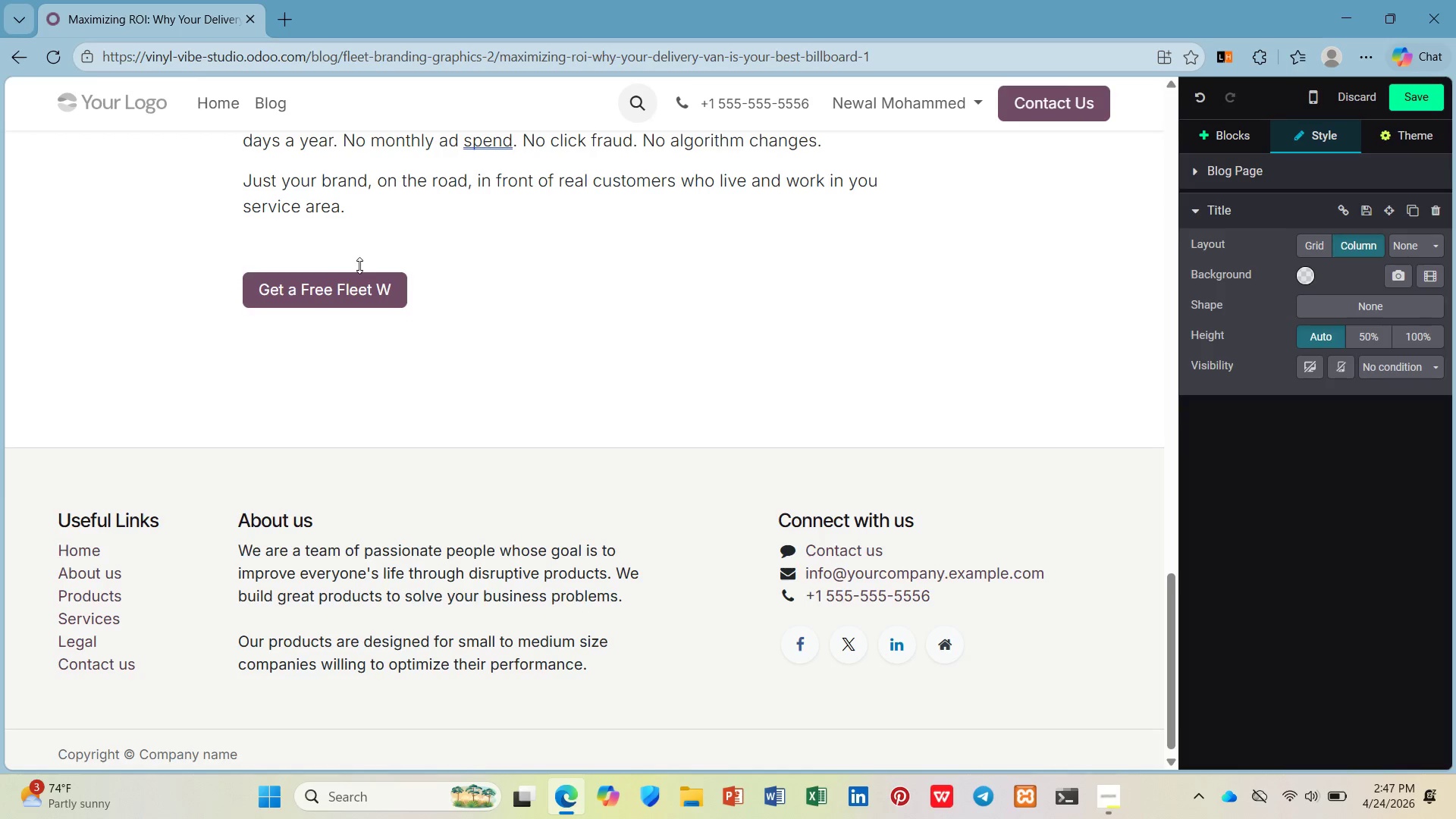 
left_click([399, 292])
 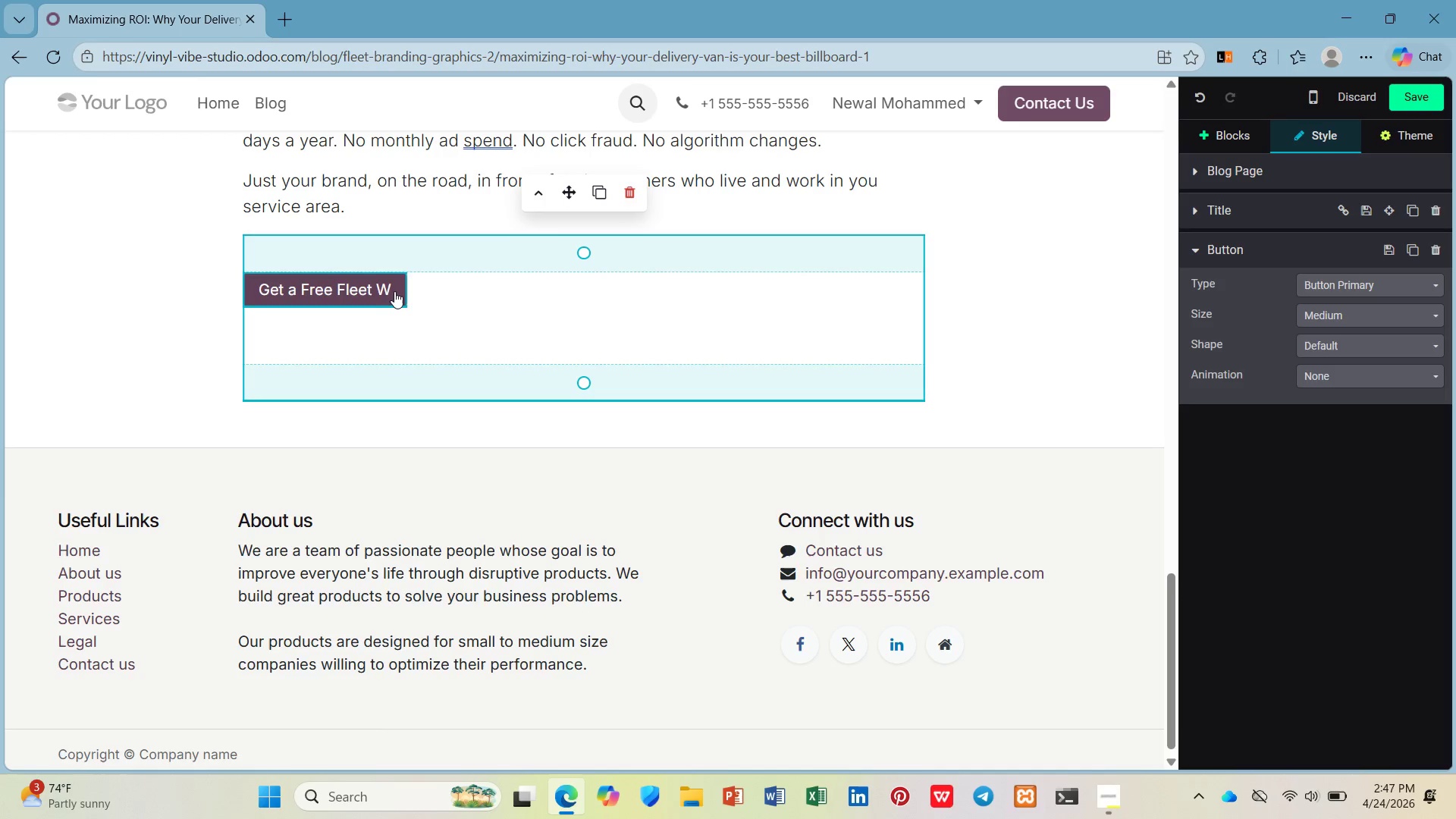 
left_click([388, 290])
 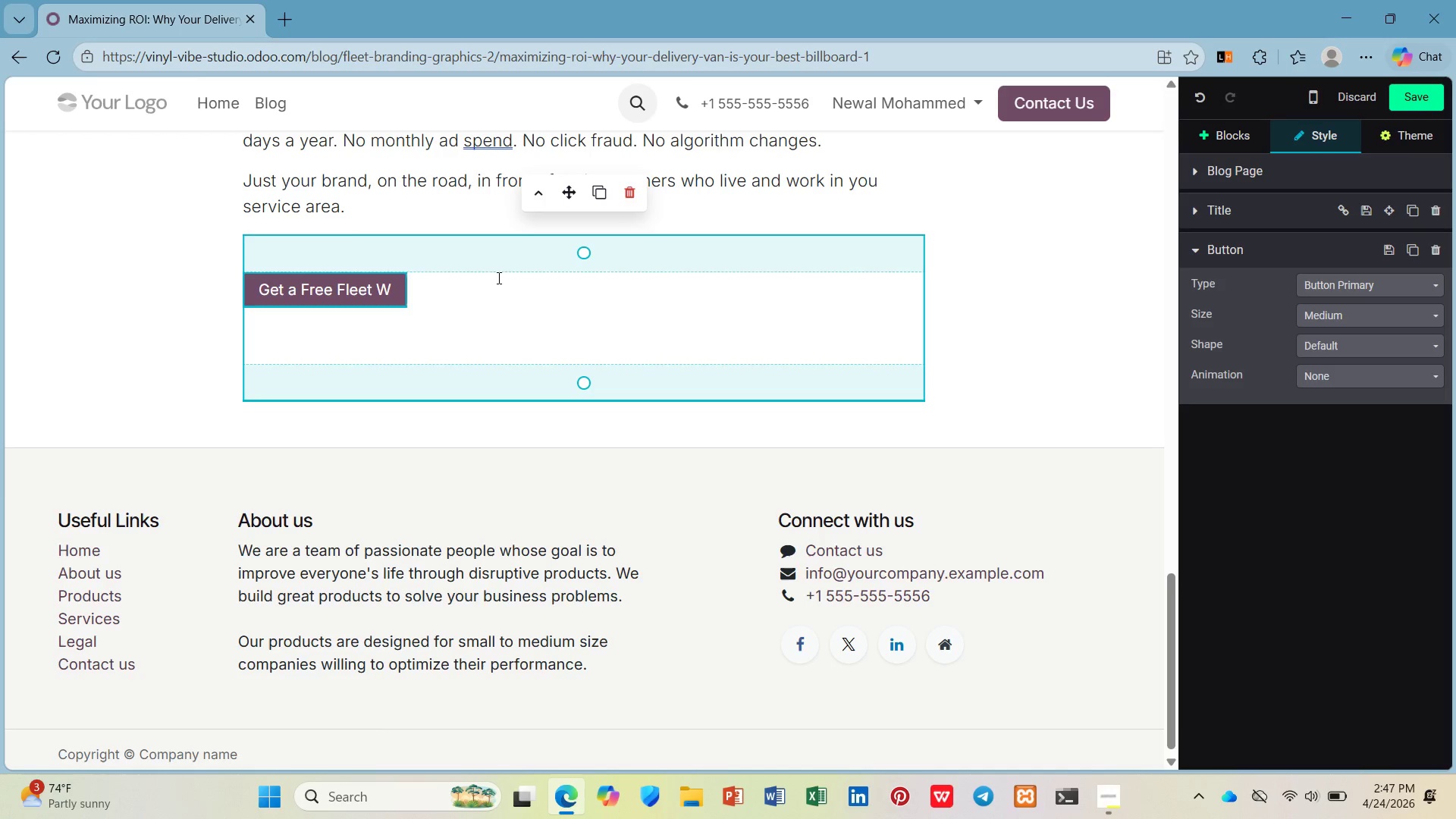 
left_click_drag(start_coordinate=[504, 266], to_coordinate=[510, 213])
 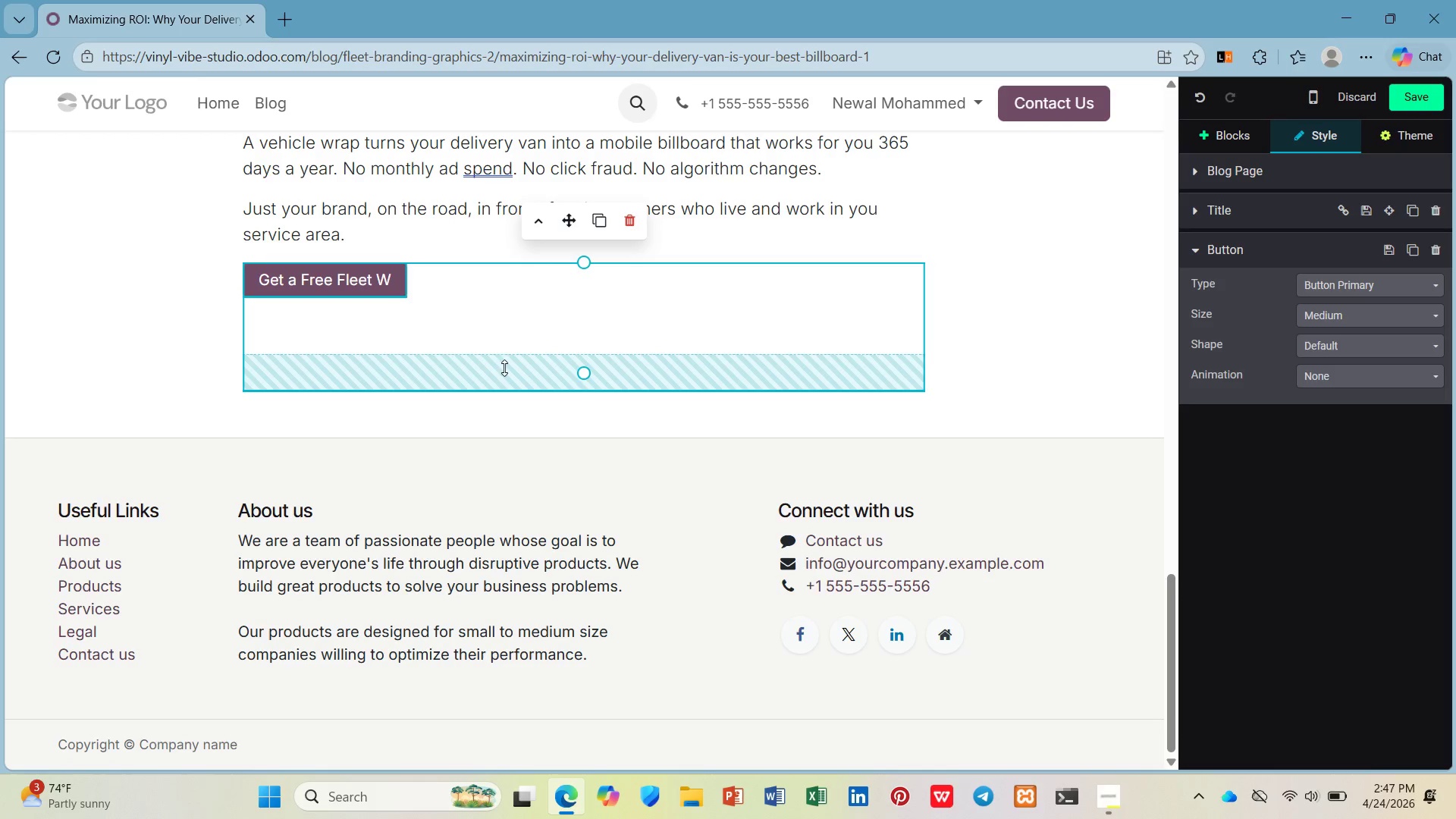 
left_click_drag(start_coordinate=[506, 380], to_coordinate=[510, 310])
 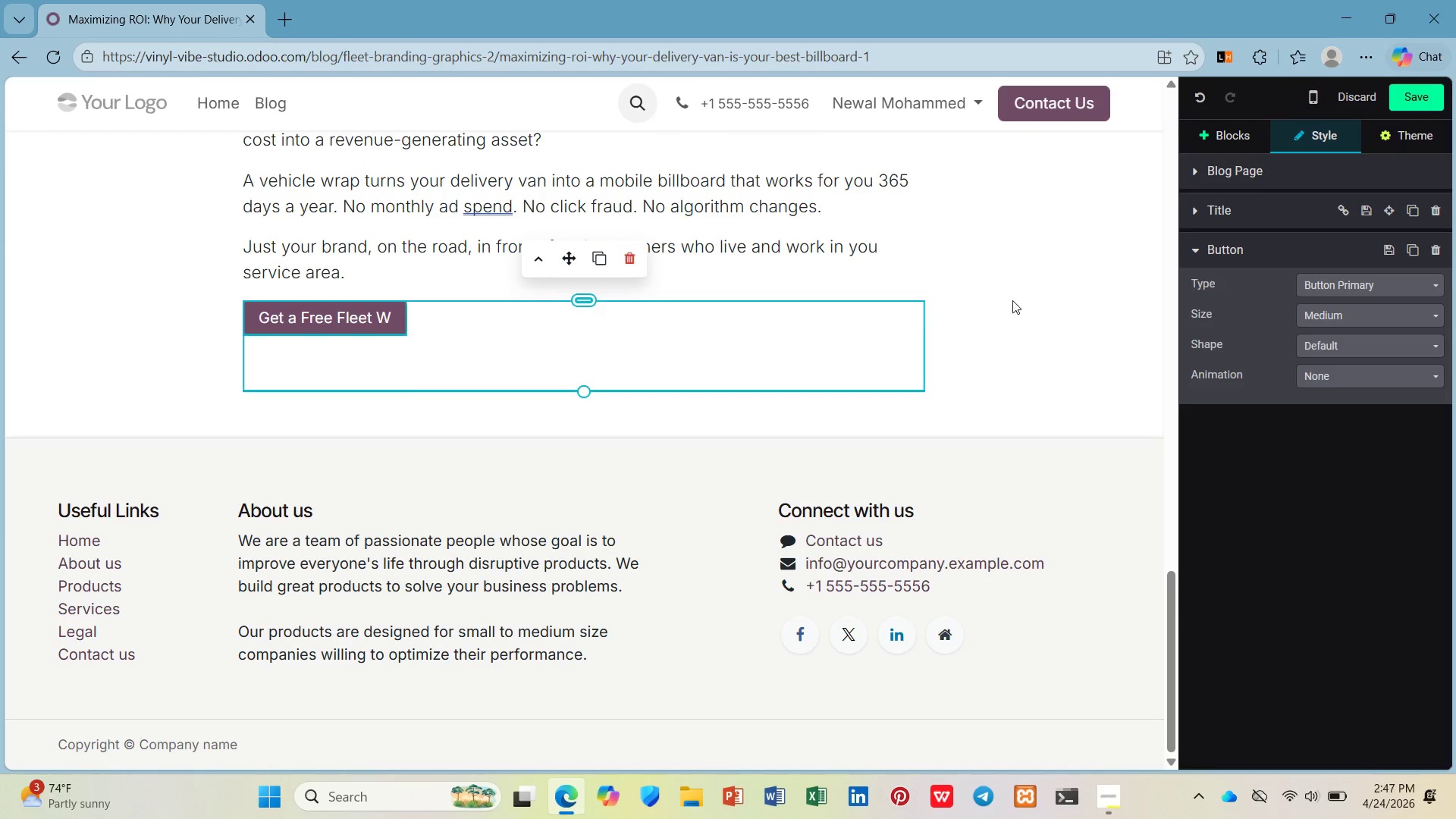 
left_click_drag(start_coordinate=[1012, 299], to_coordinate=[1008, 300])
 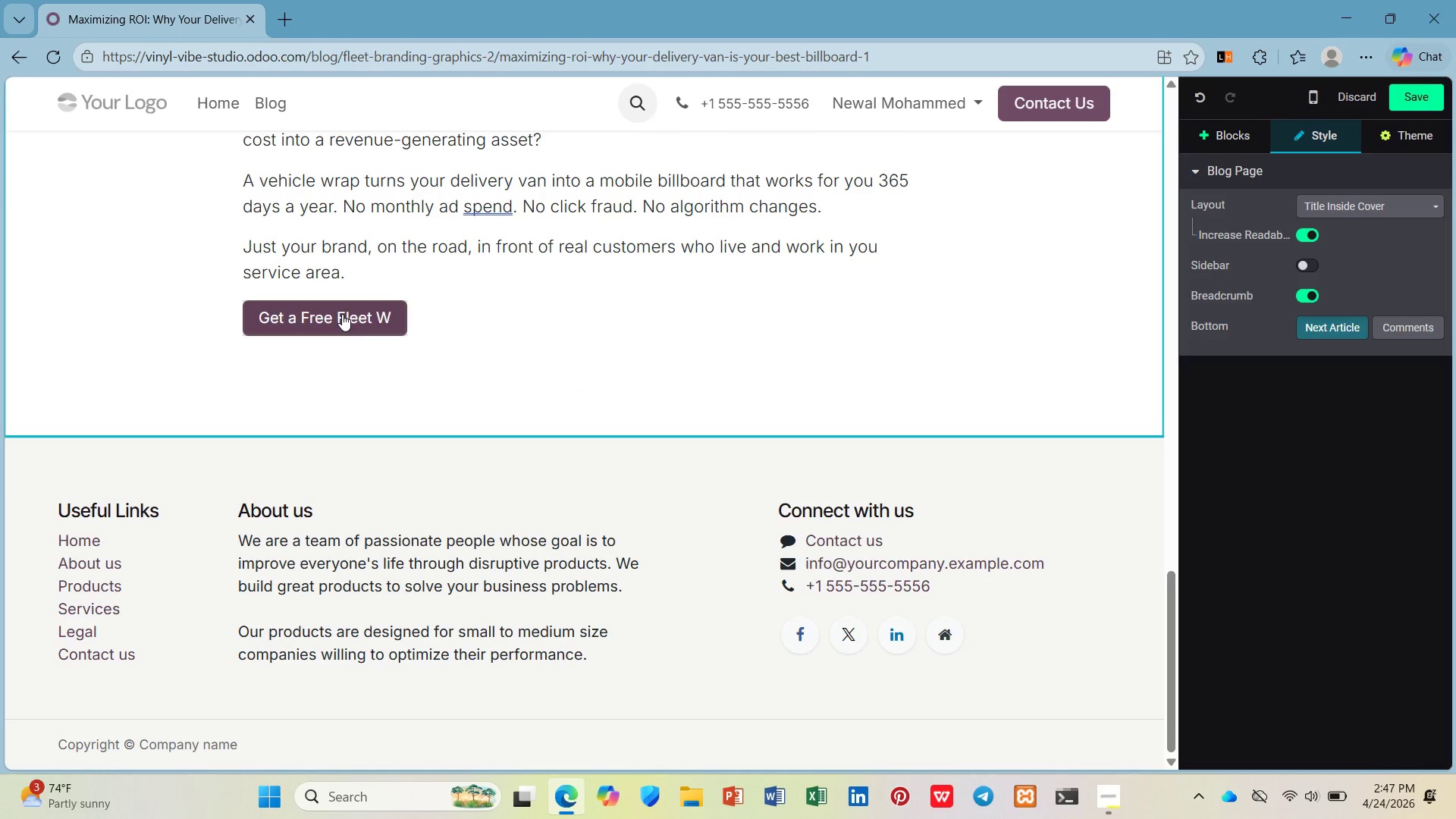 
left_click([342, 314])
 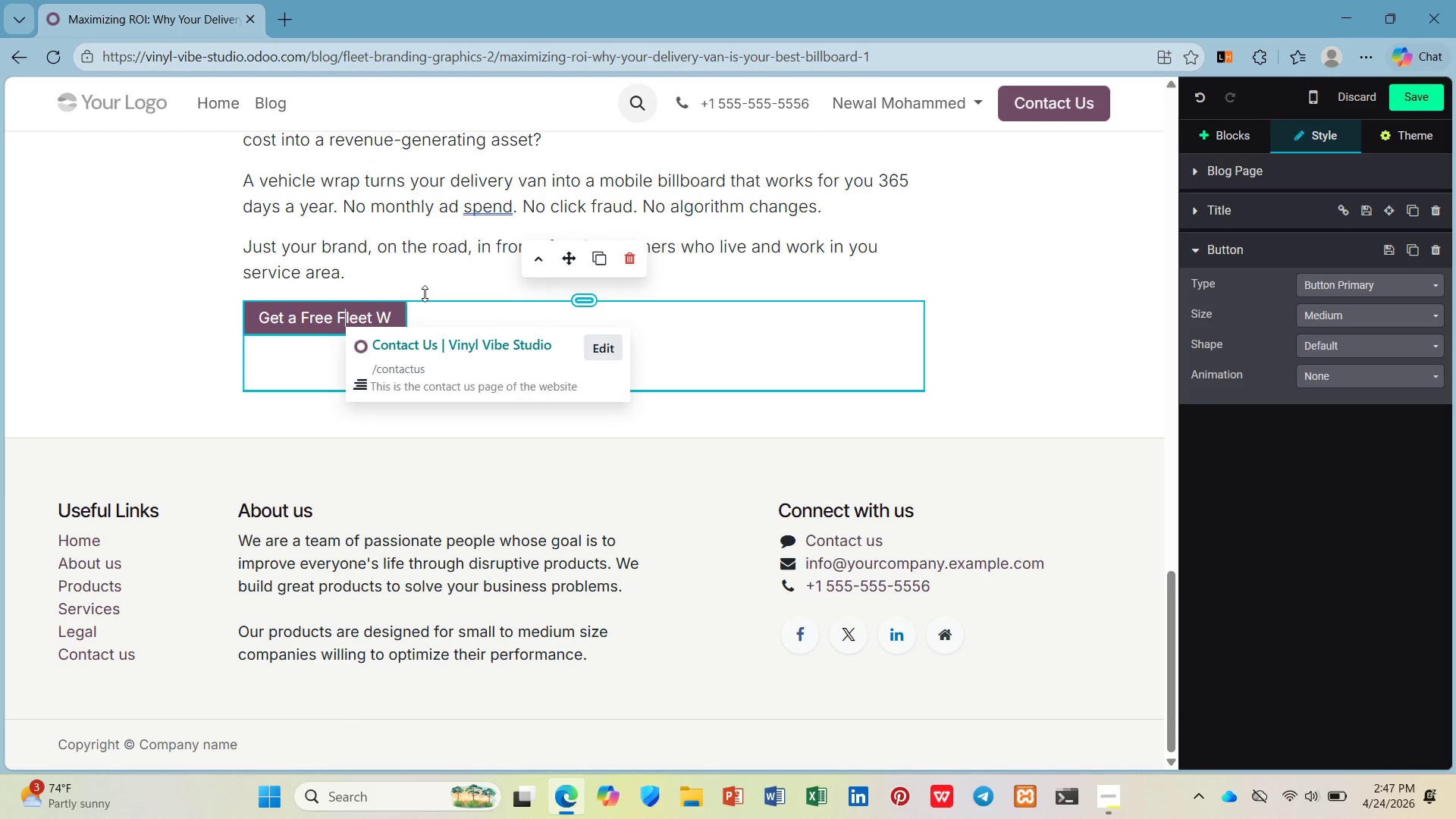 
key(ArrowRight)
 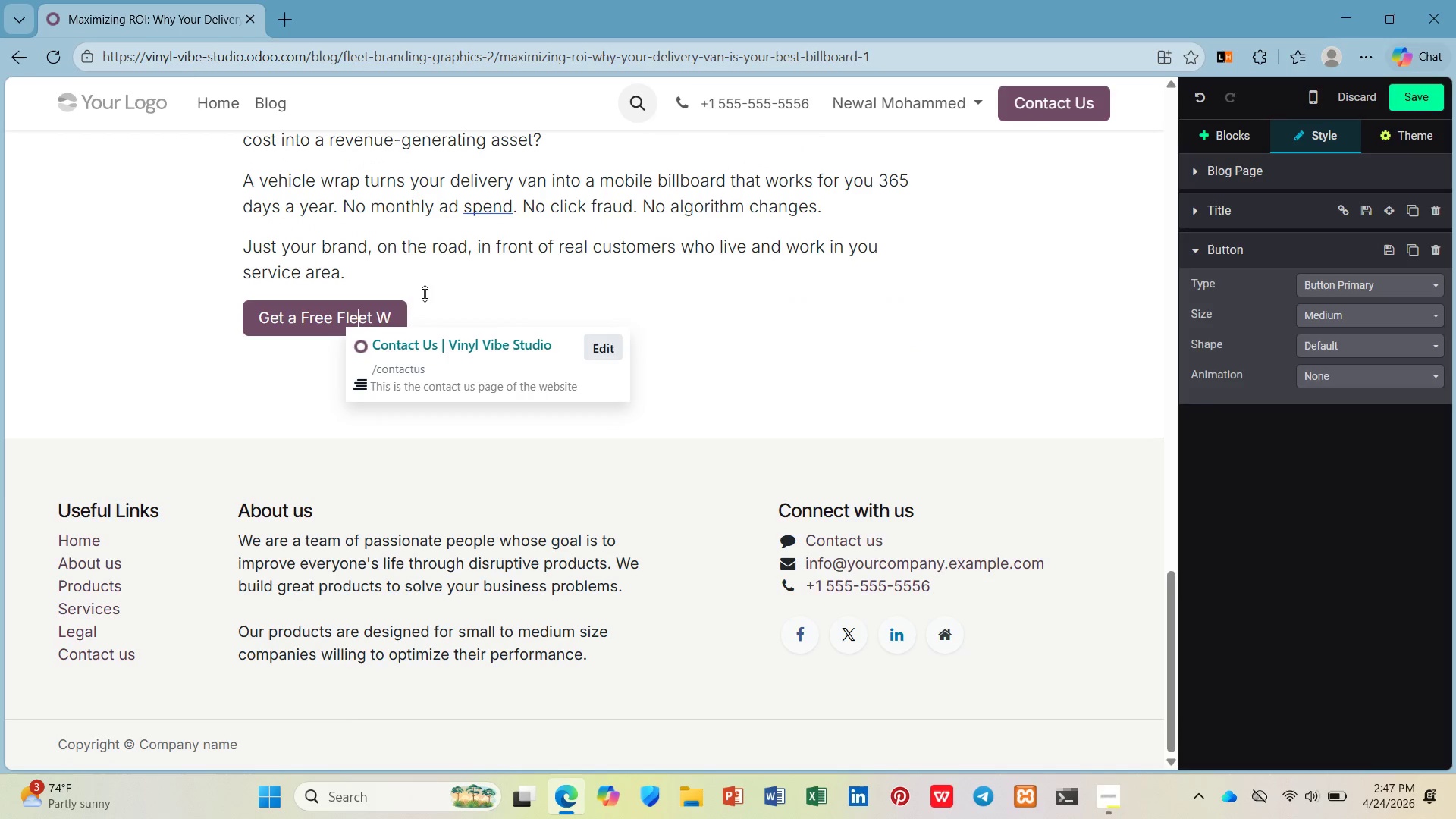 
key(ArrowRight)
 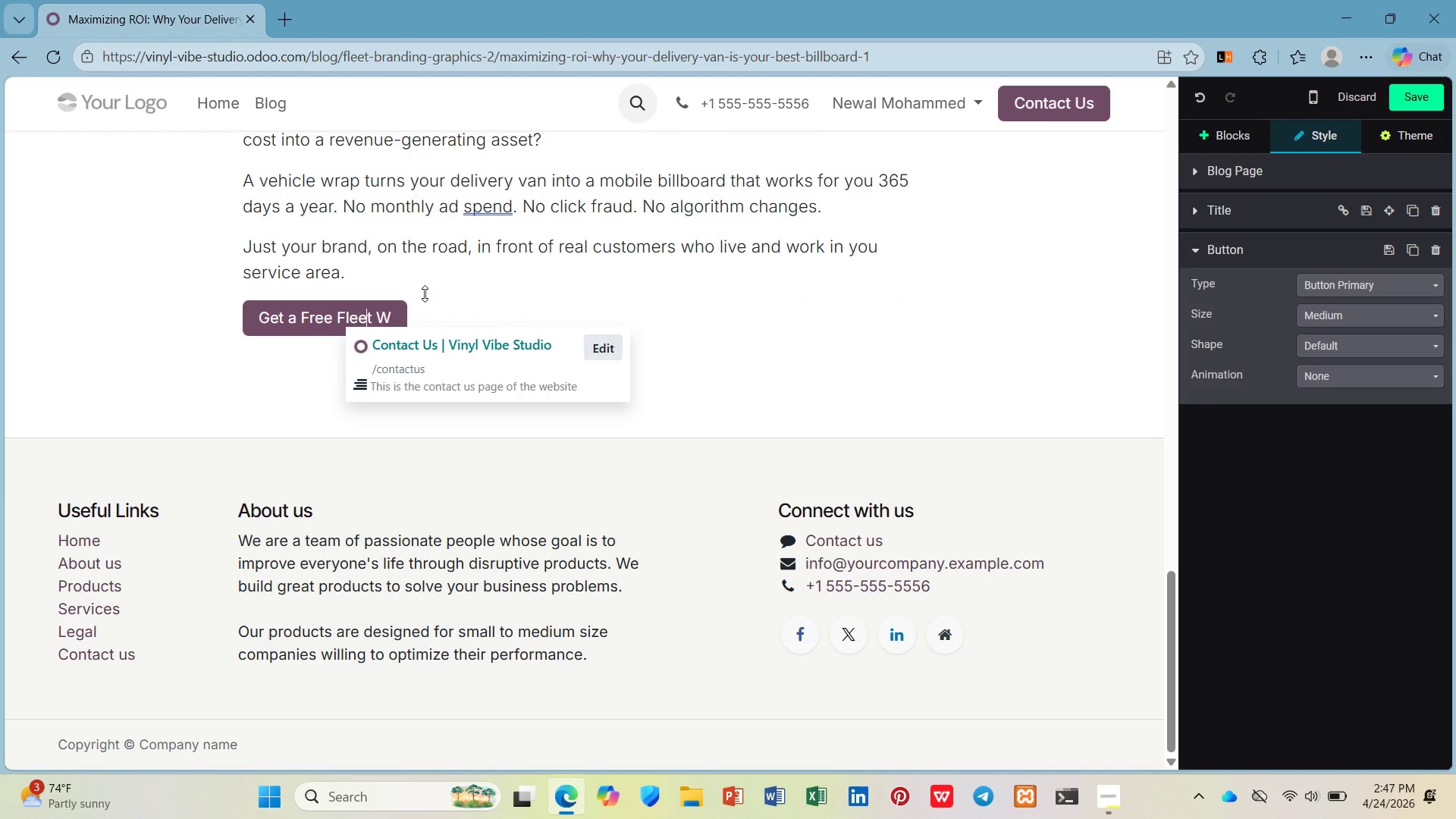 
key(ArrowRight)
 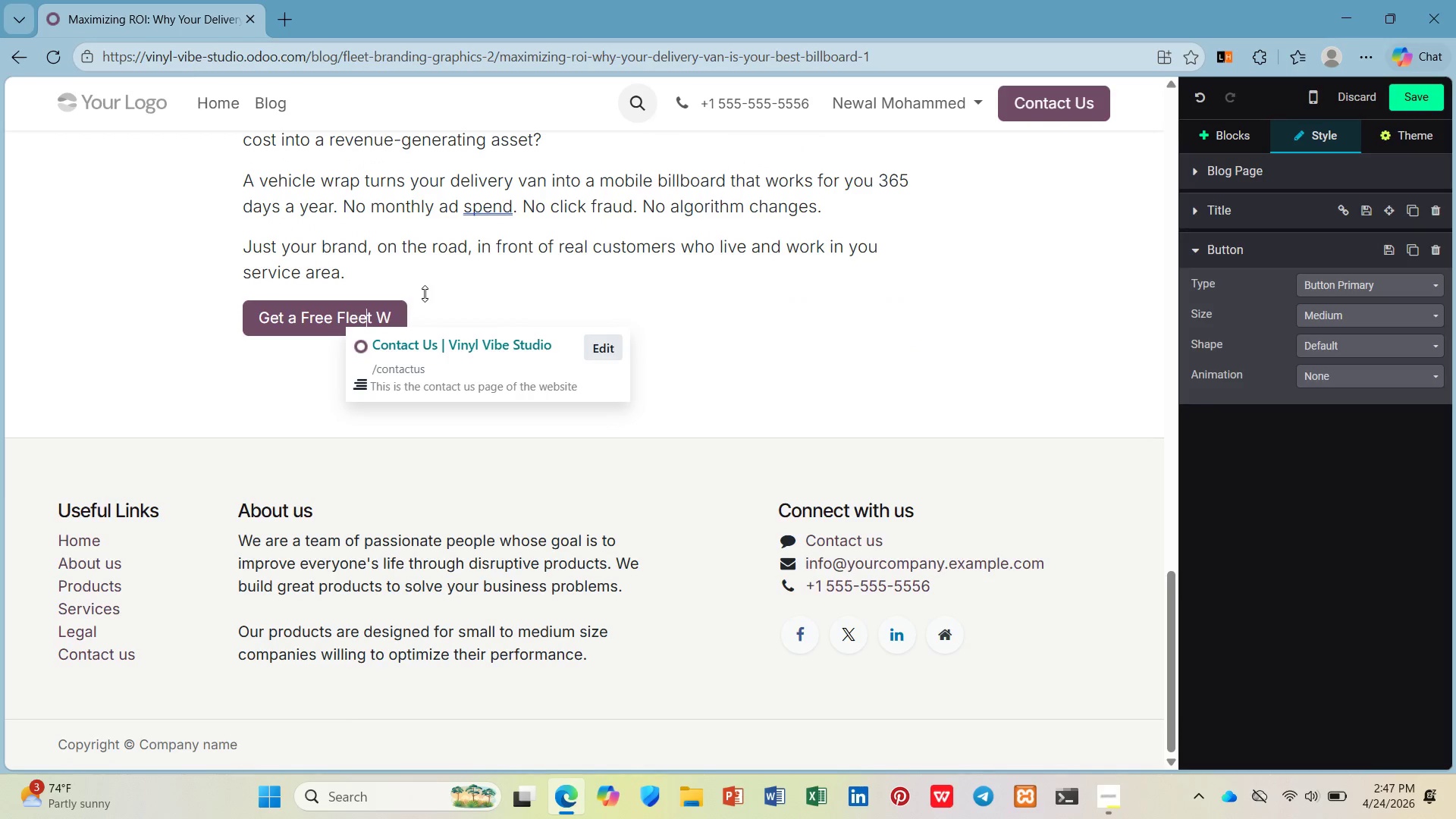 
key(ArrowRight)
 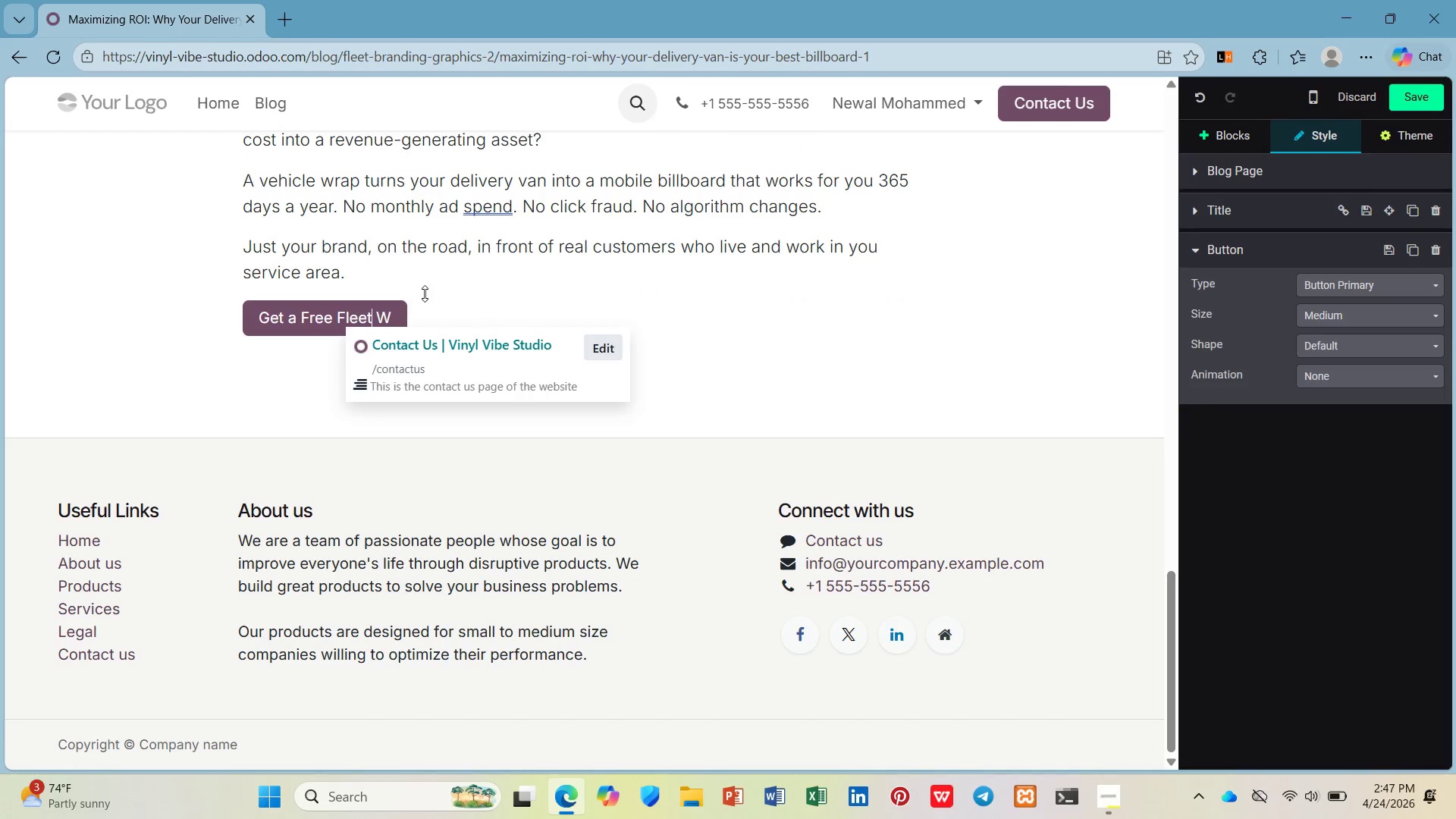 
key(ArrowRight)
 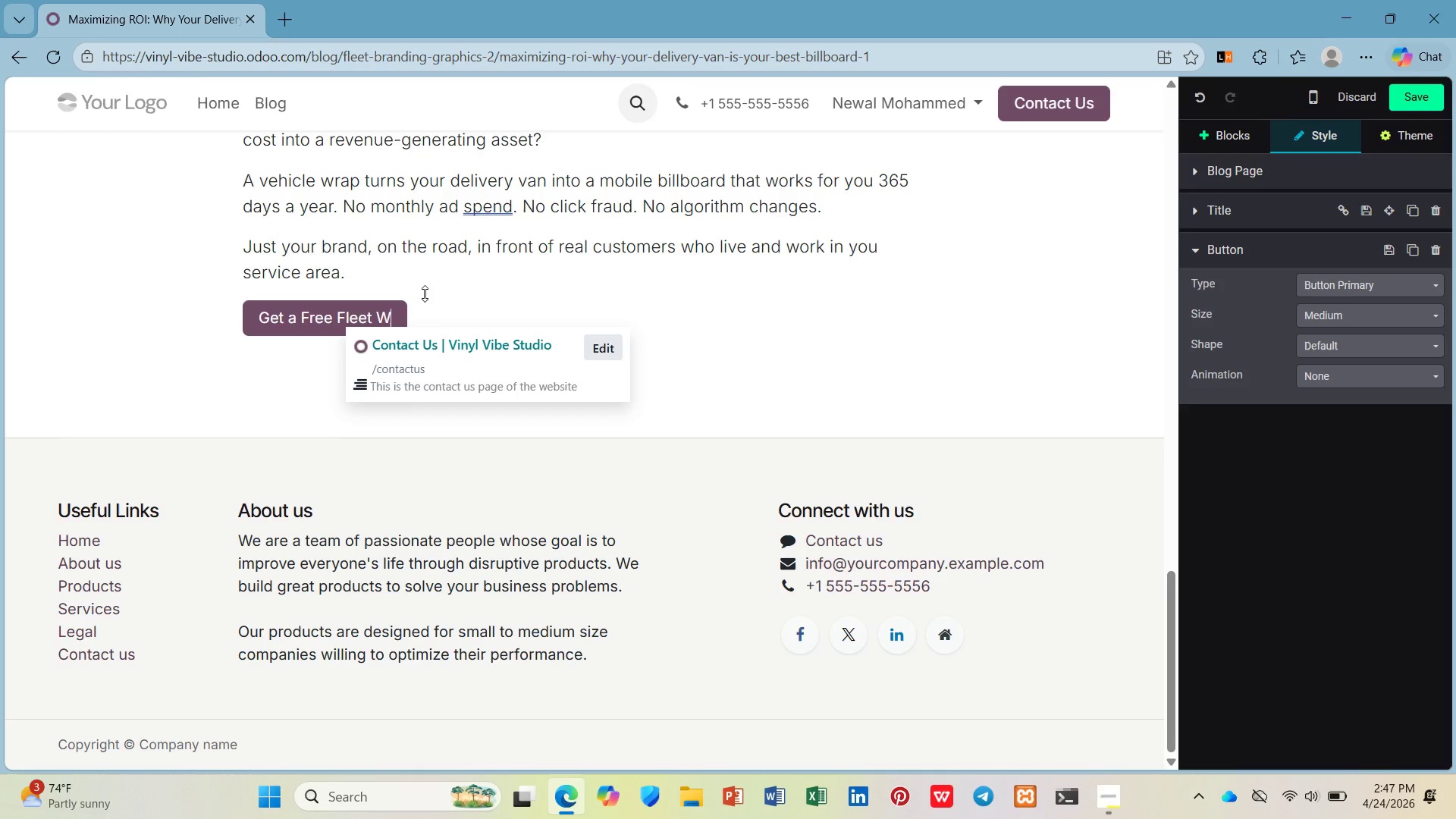 
key(ArrowRight)
 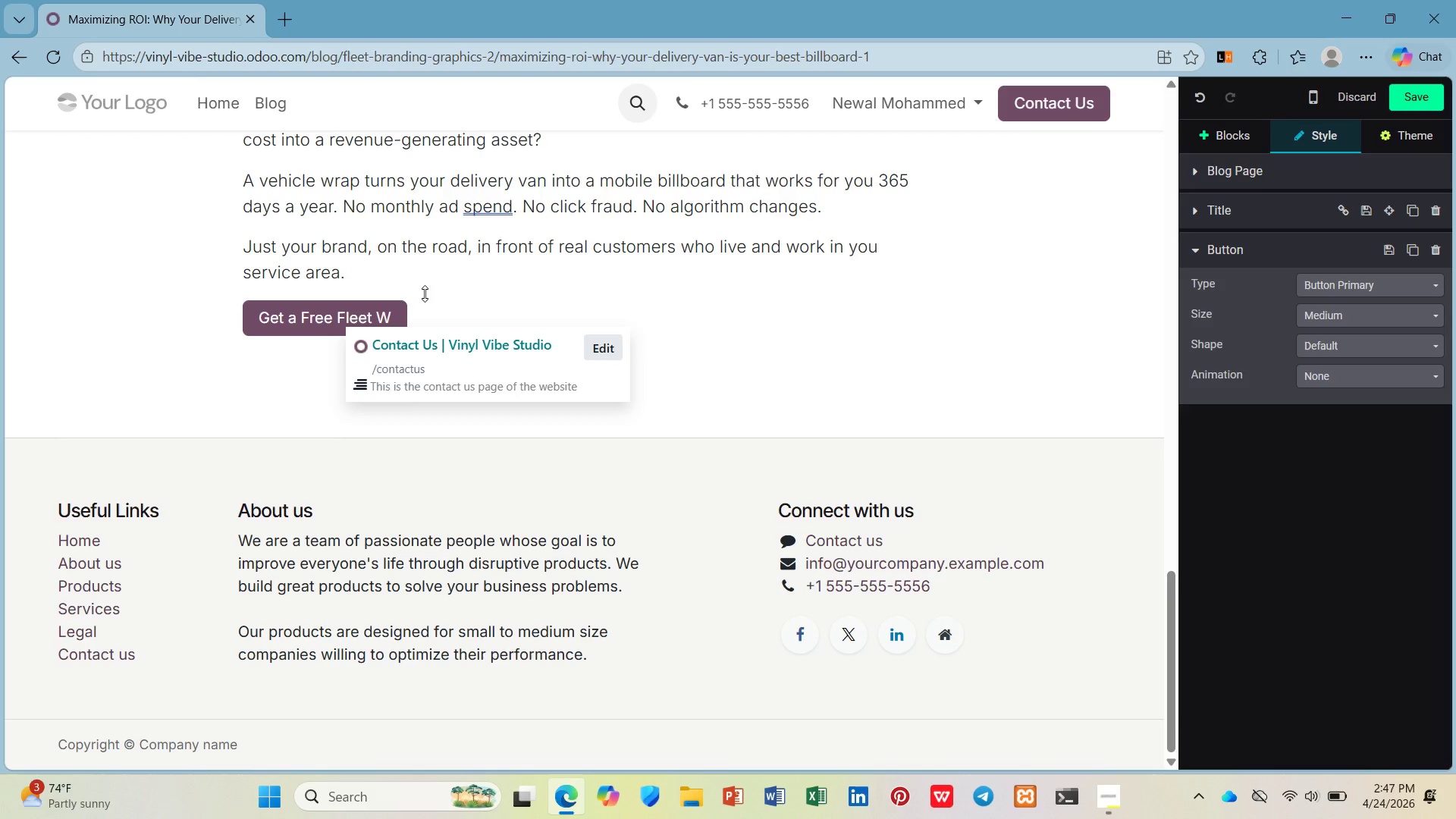 
type(rap Qote ->)
 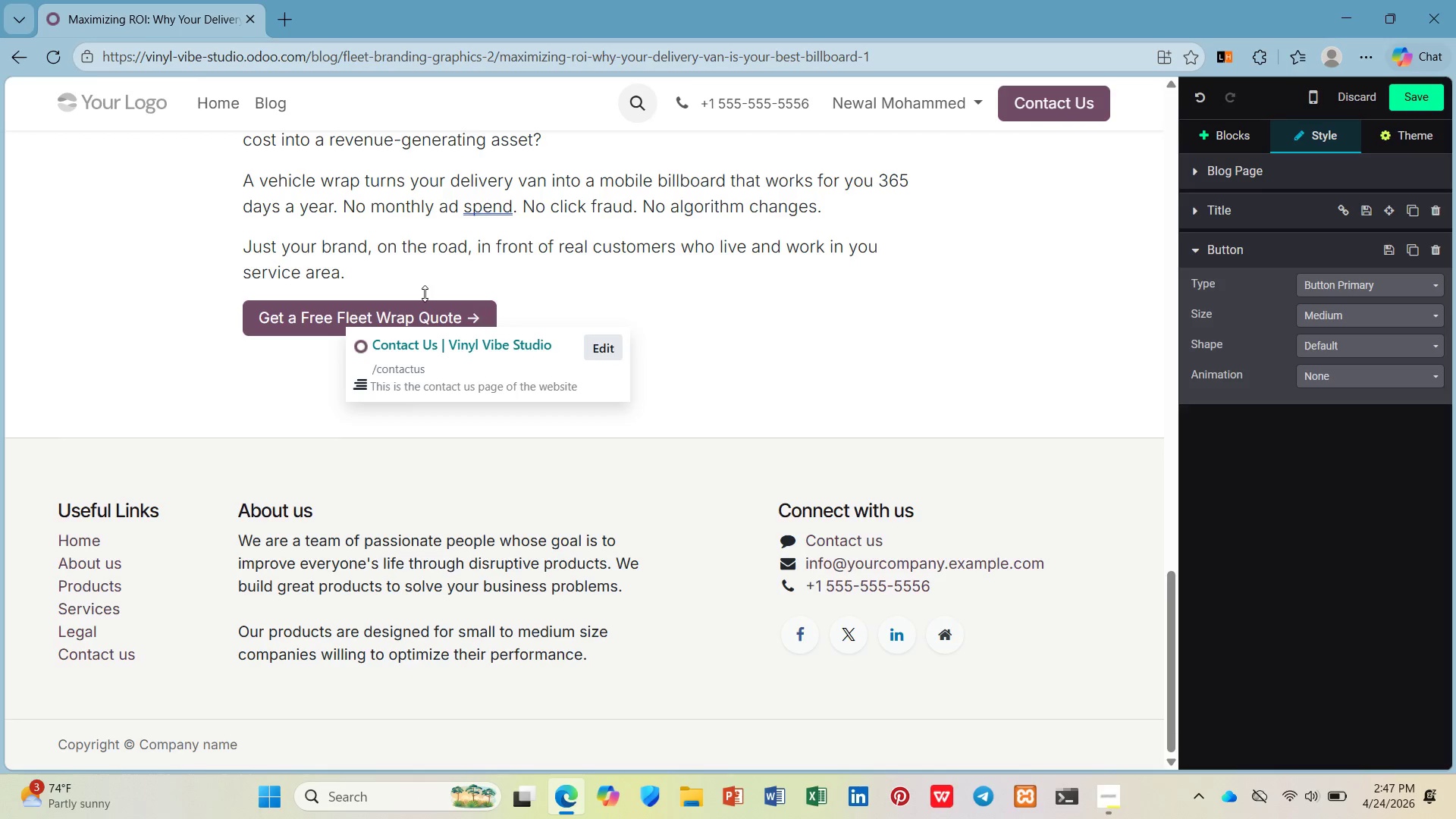 
 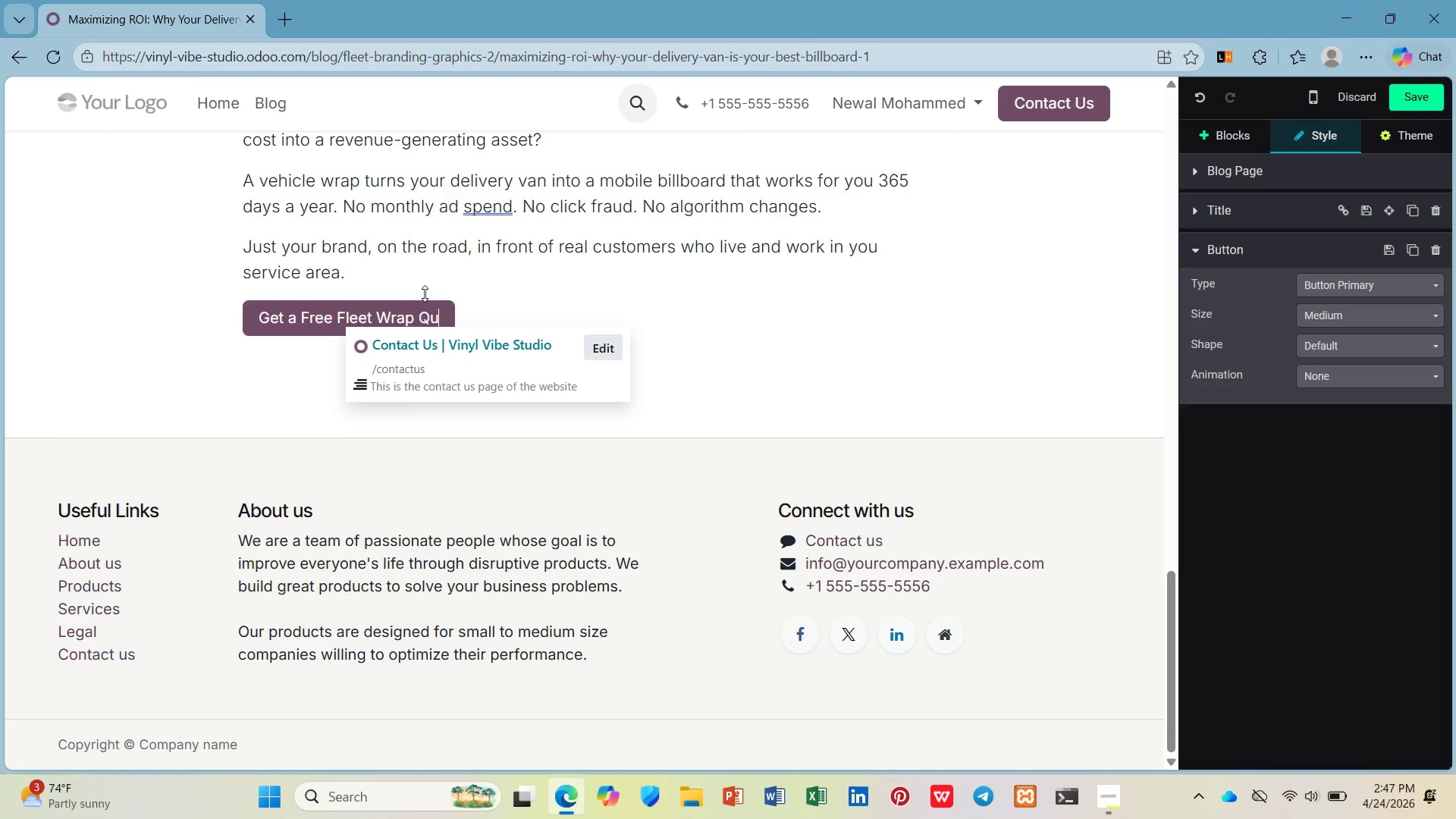 
hold_key(key=U, duration=0.41)
 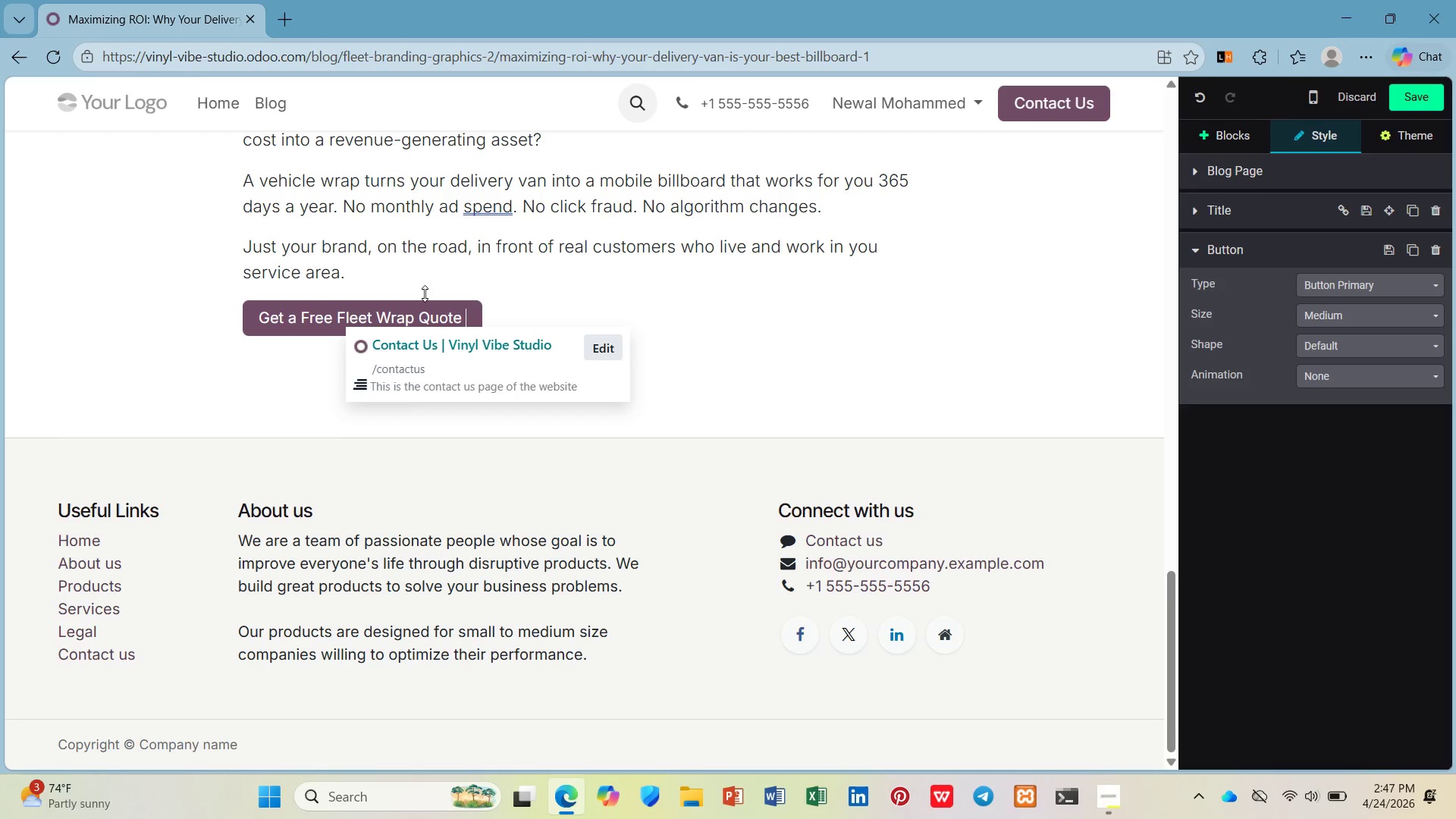 
left_click([610, 345])
 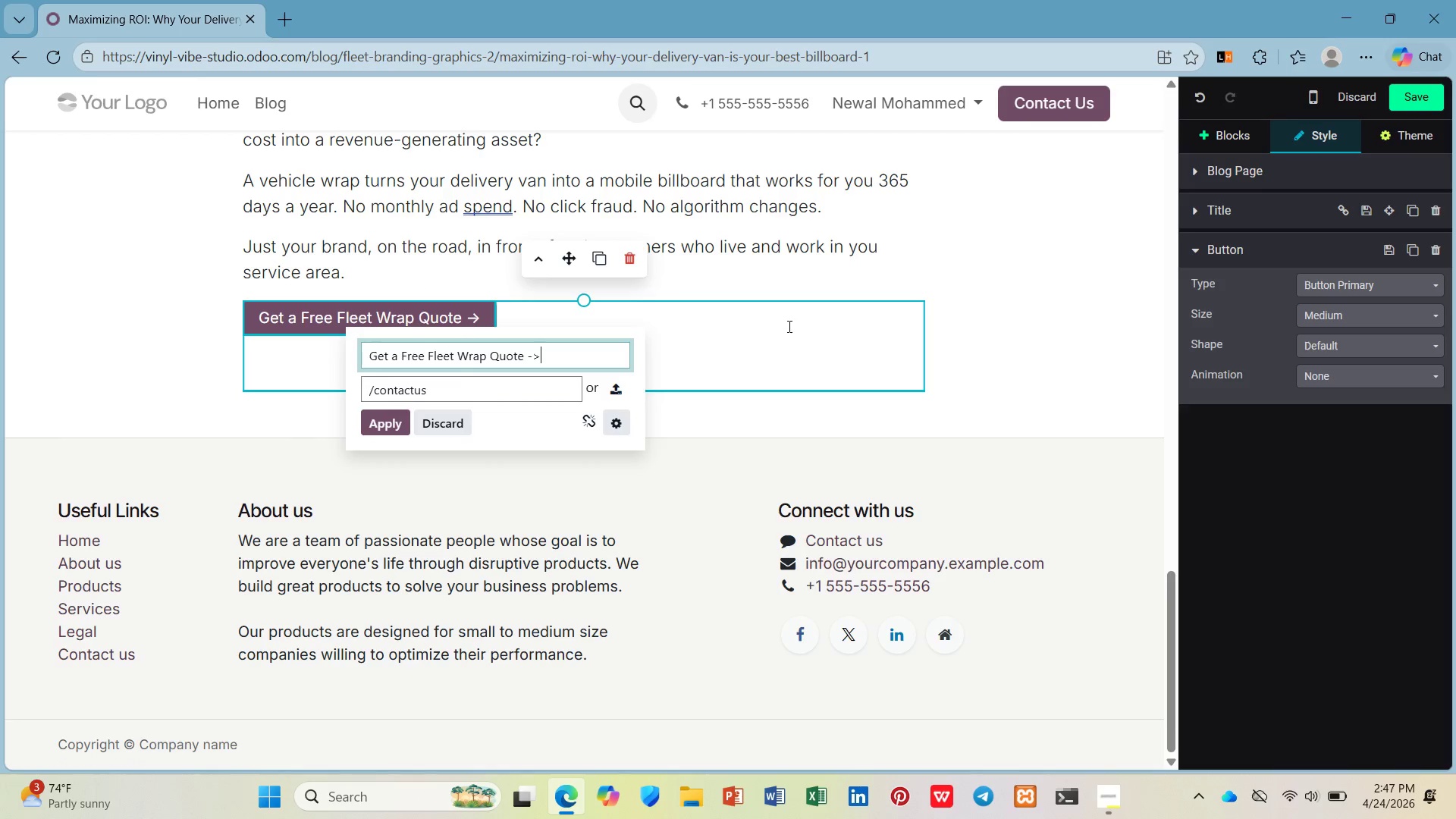 
left_click([399, 423])
 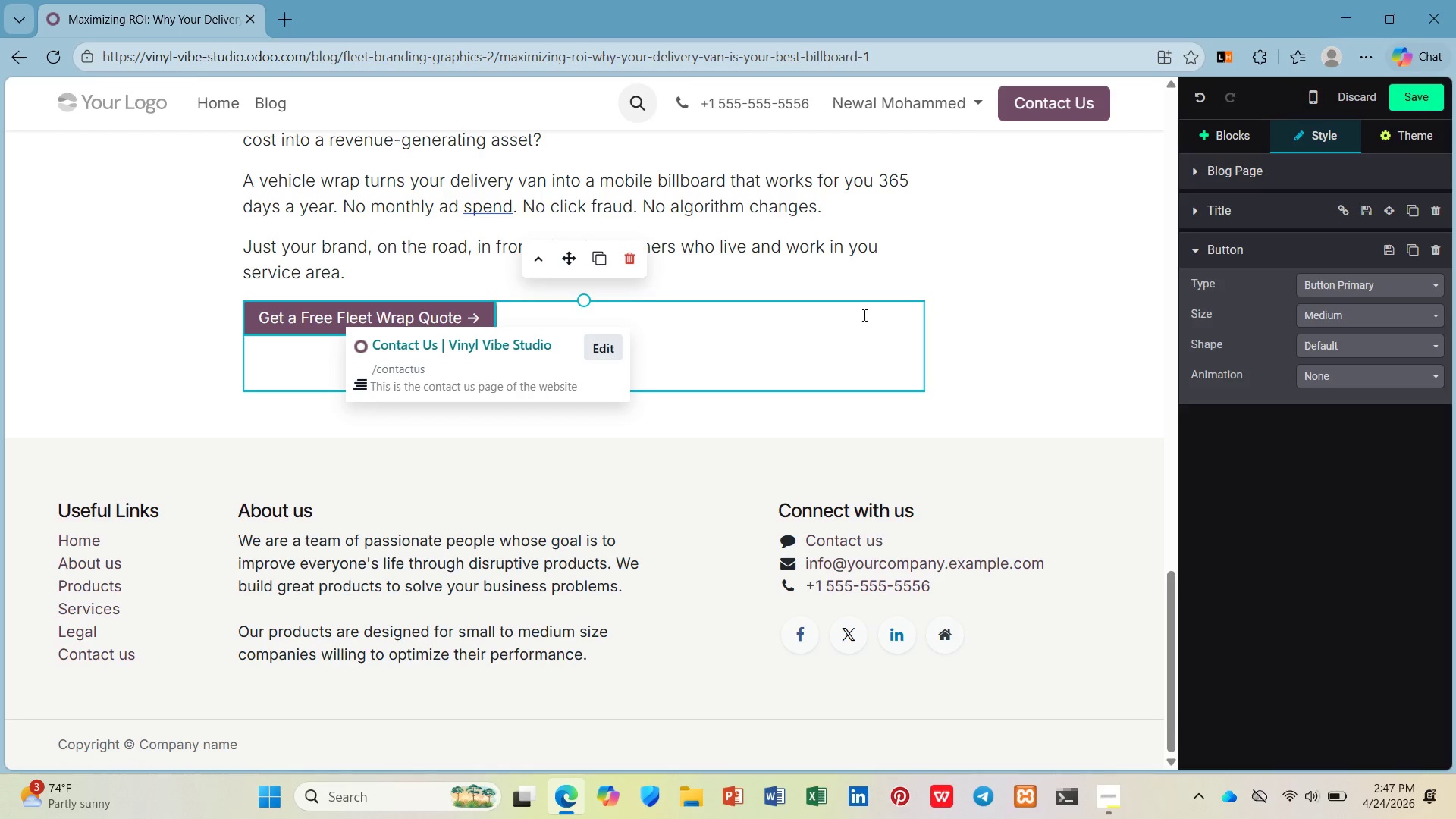 
left_click([905, 312])
 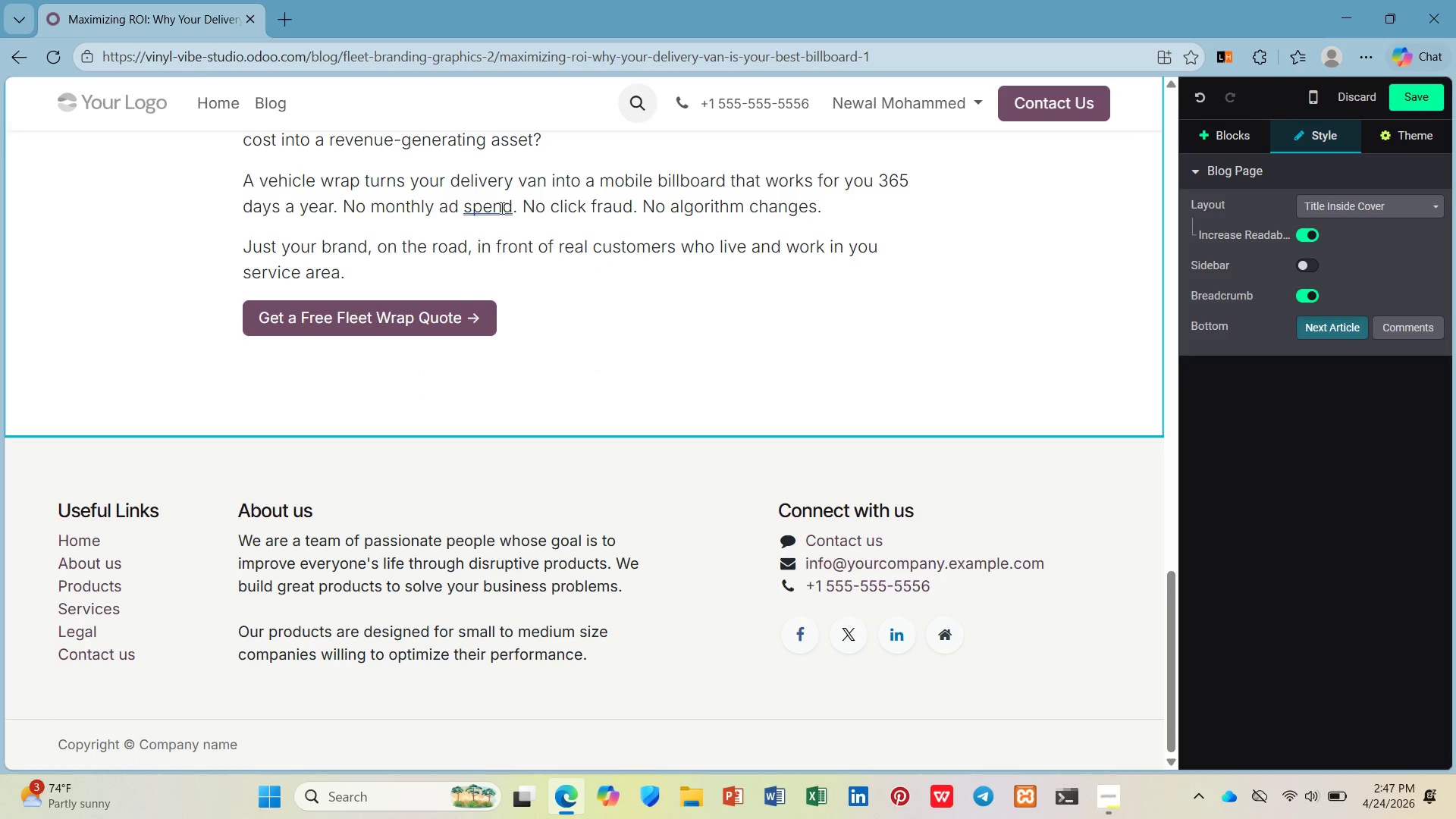 
left_click([1428, 83])
 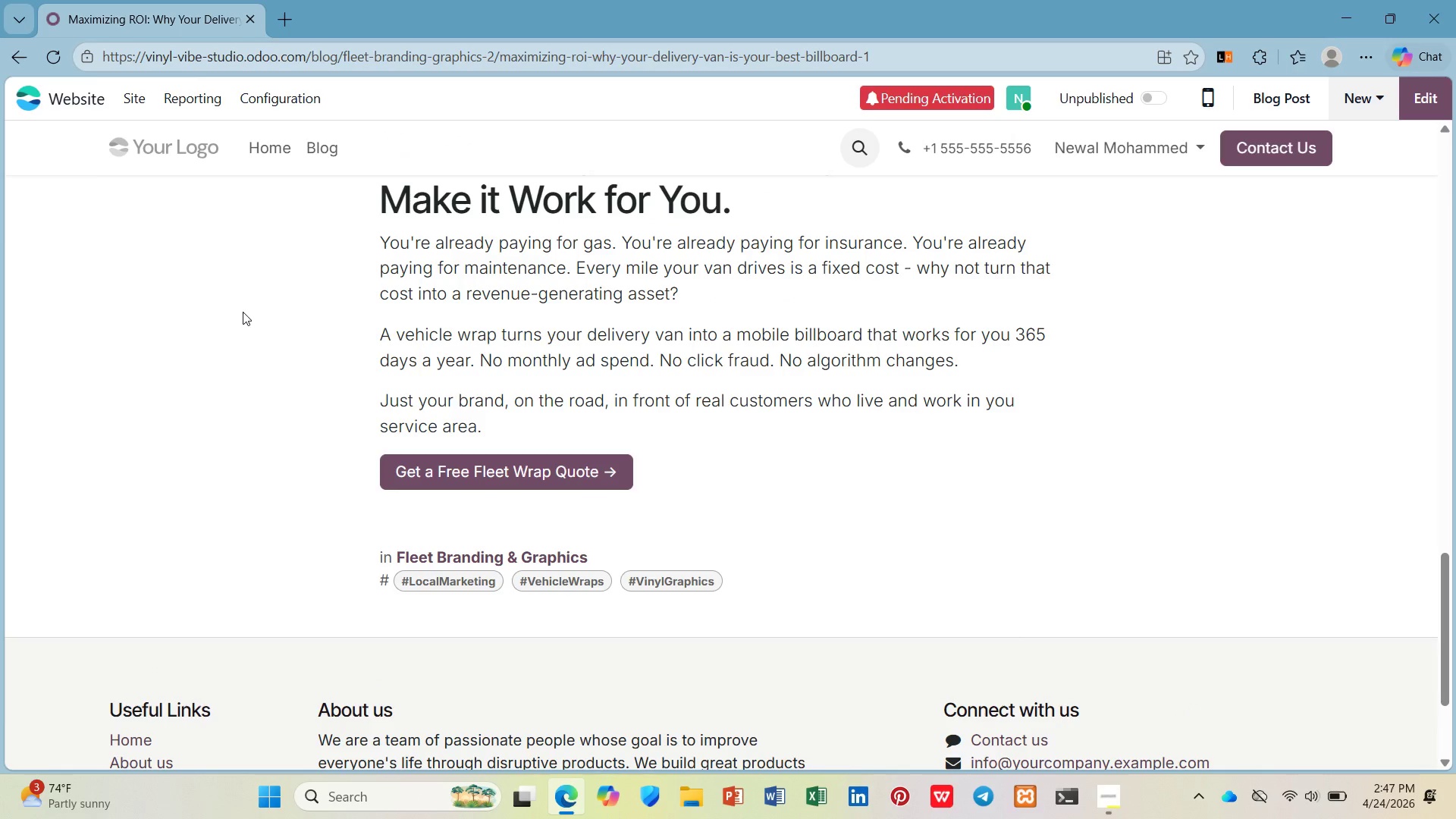 
wait(5.42)
 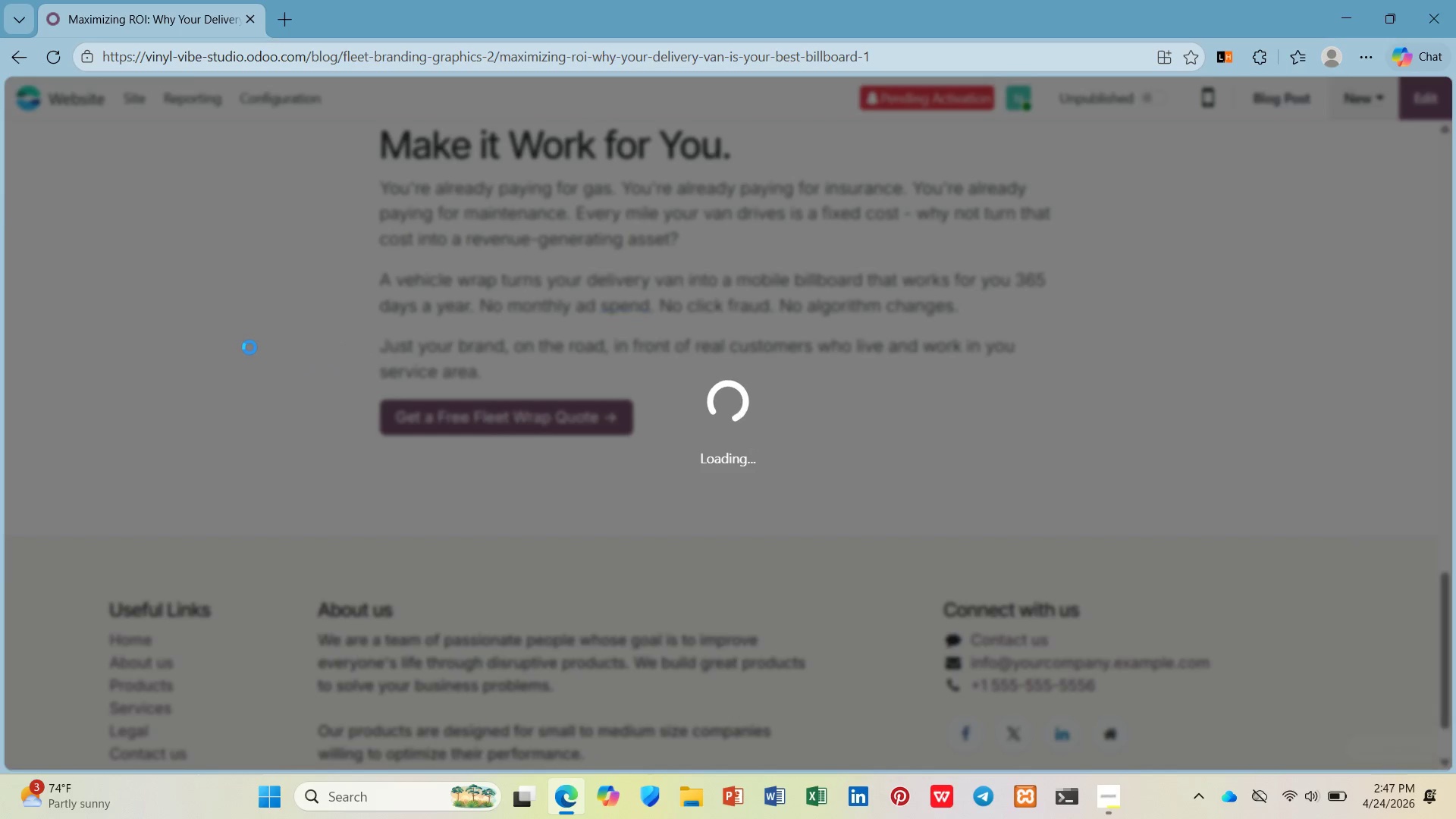 
scroll: coordinate [242, 300], scroll_direction: up, amount: 19.0
 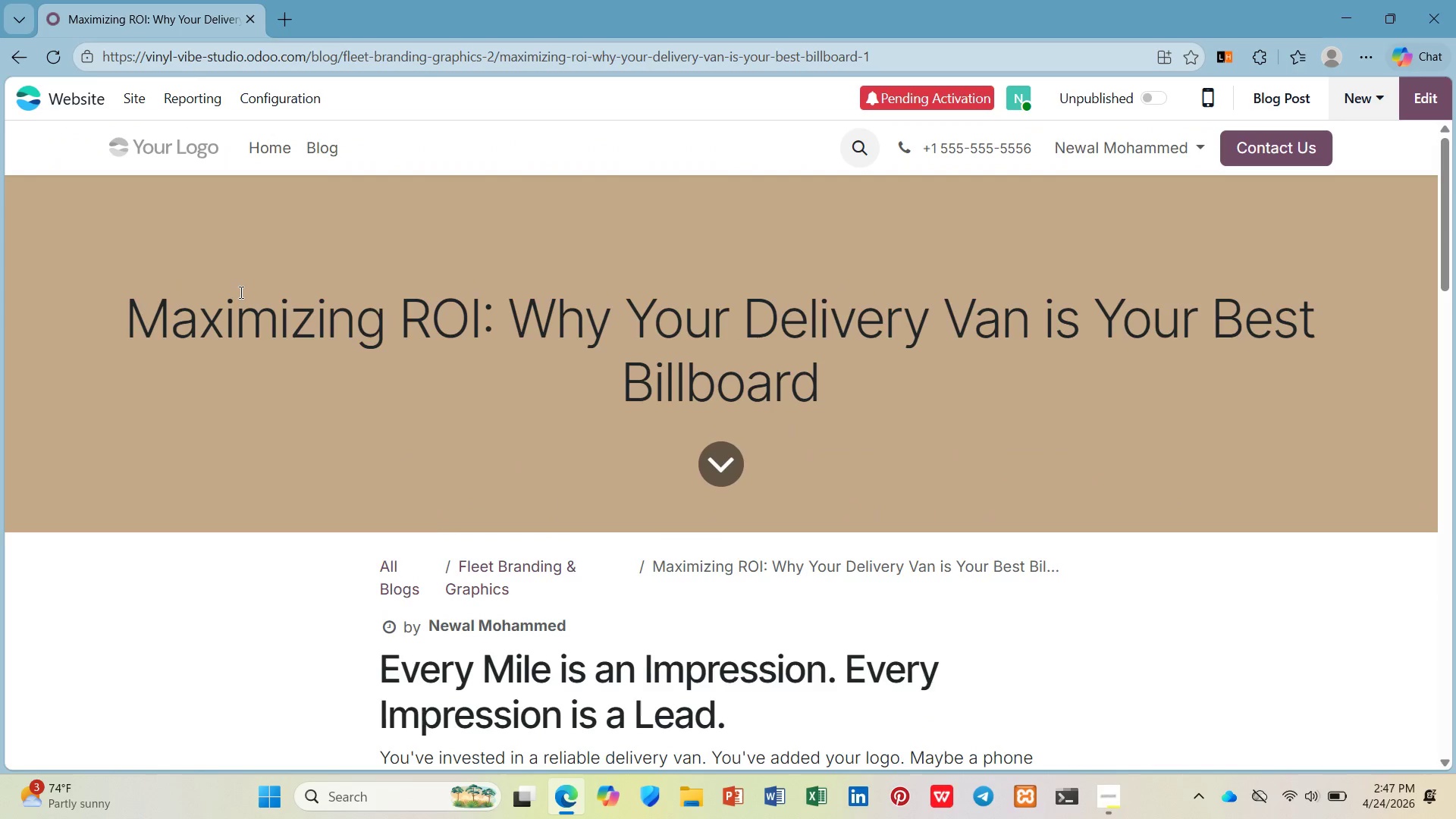 
left_click([239, 292])
 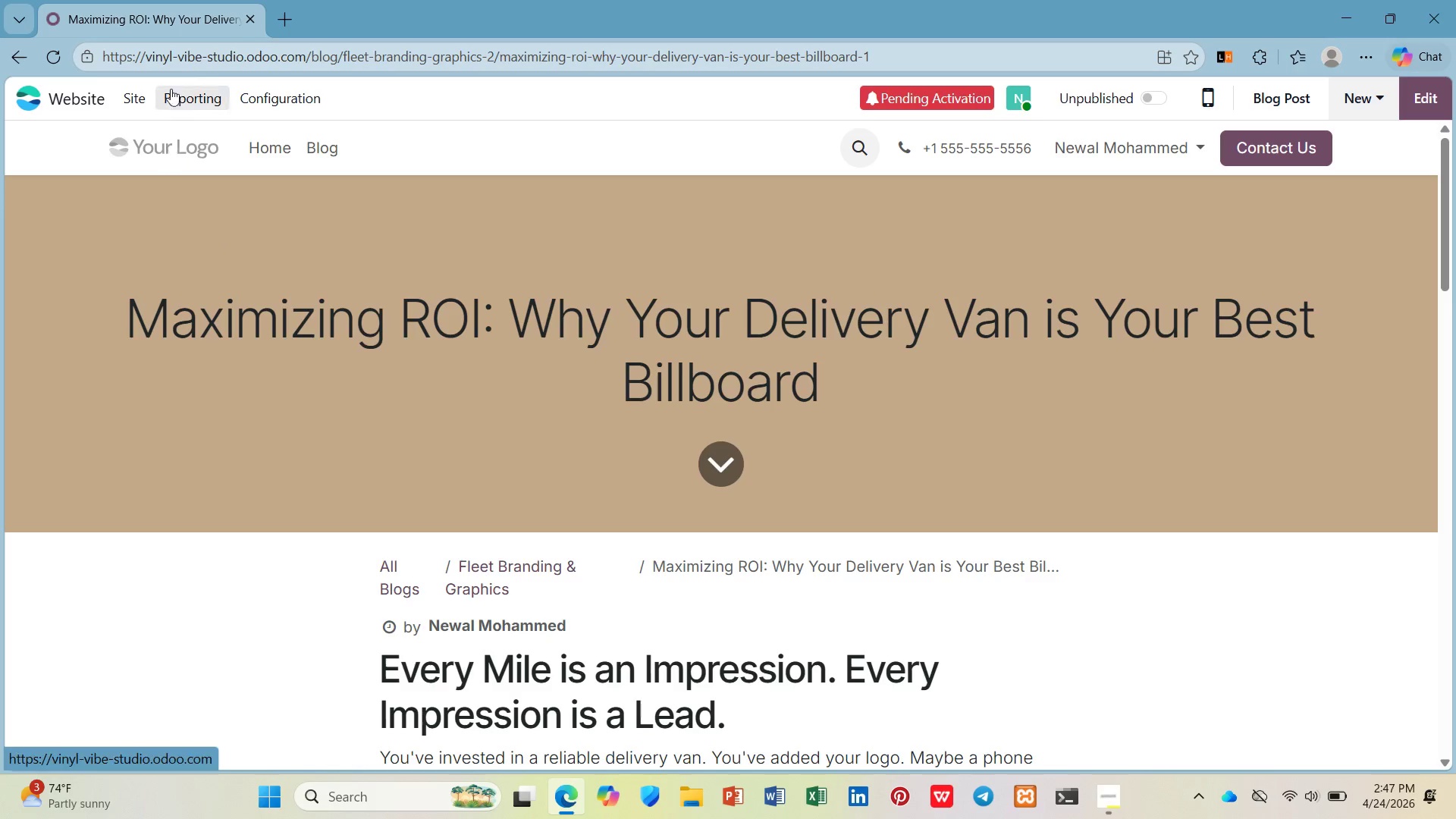 
left_click([130, 103])
 